 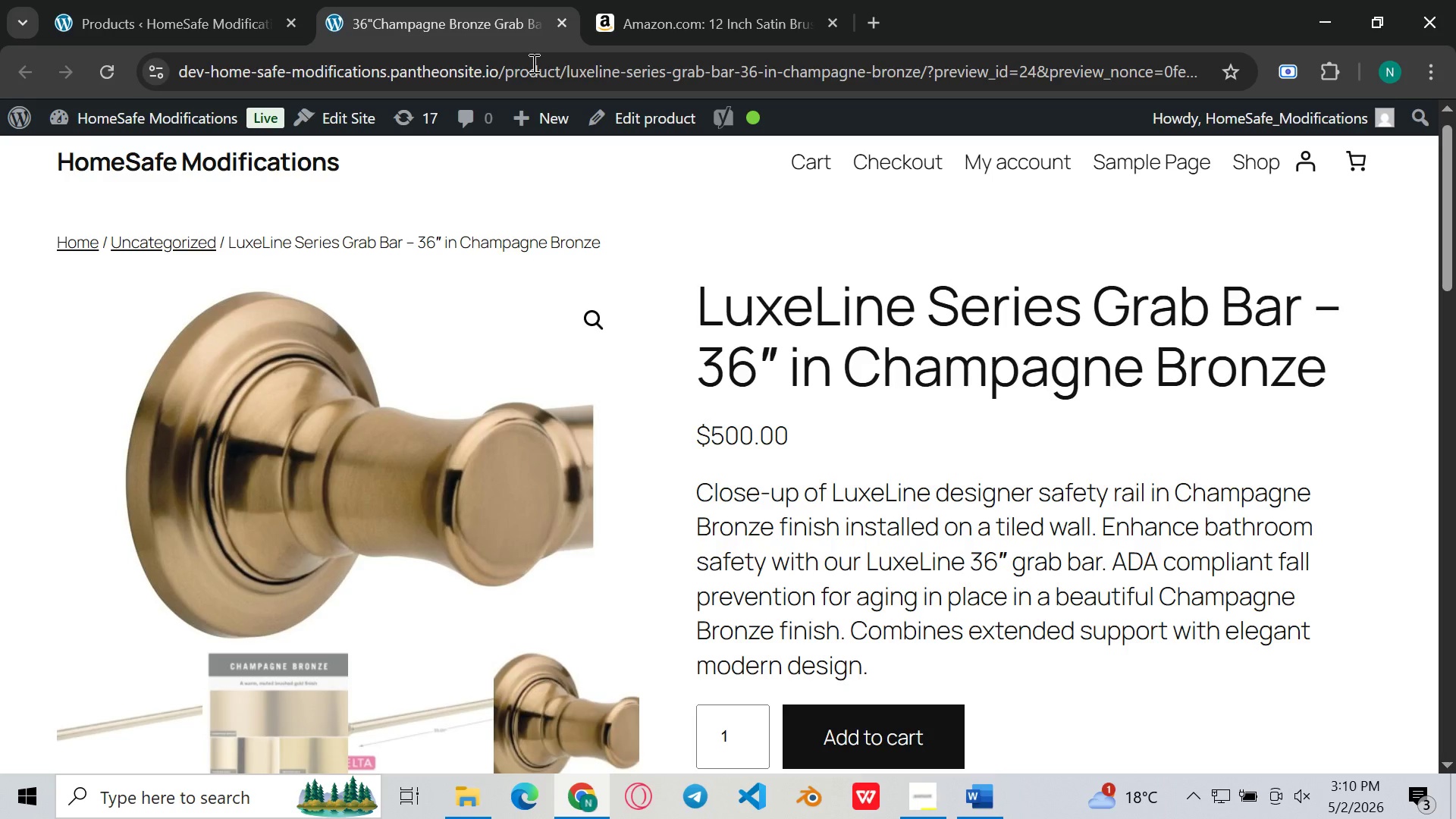 
left_click([83, 521])
 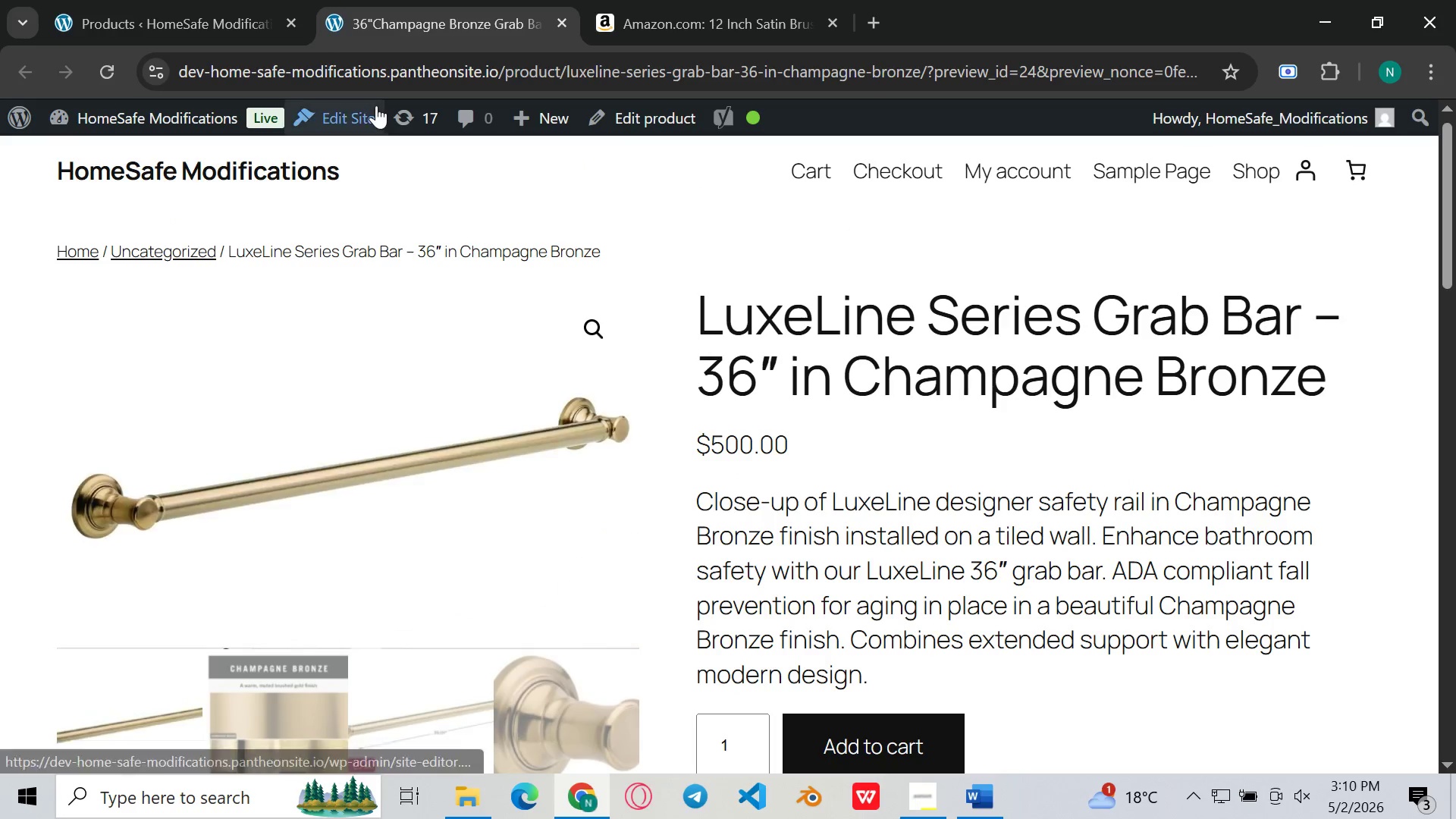 
left_click([202, 0])
 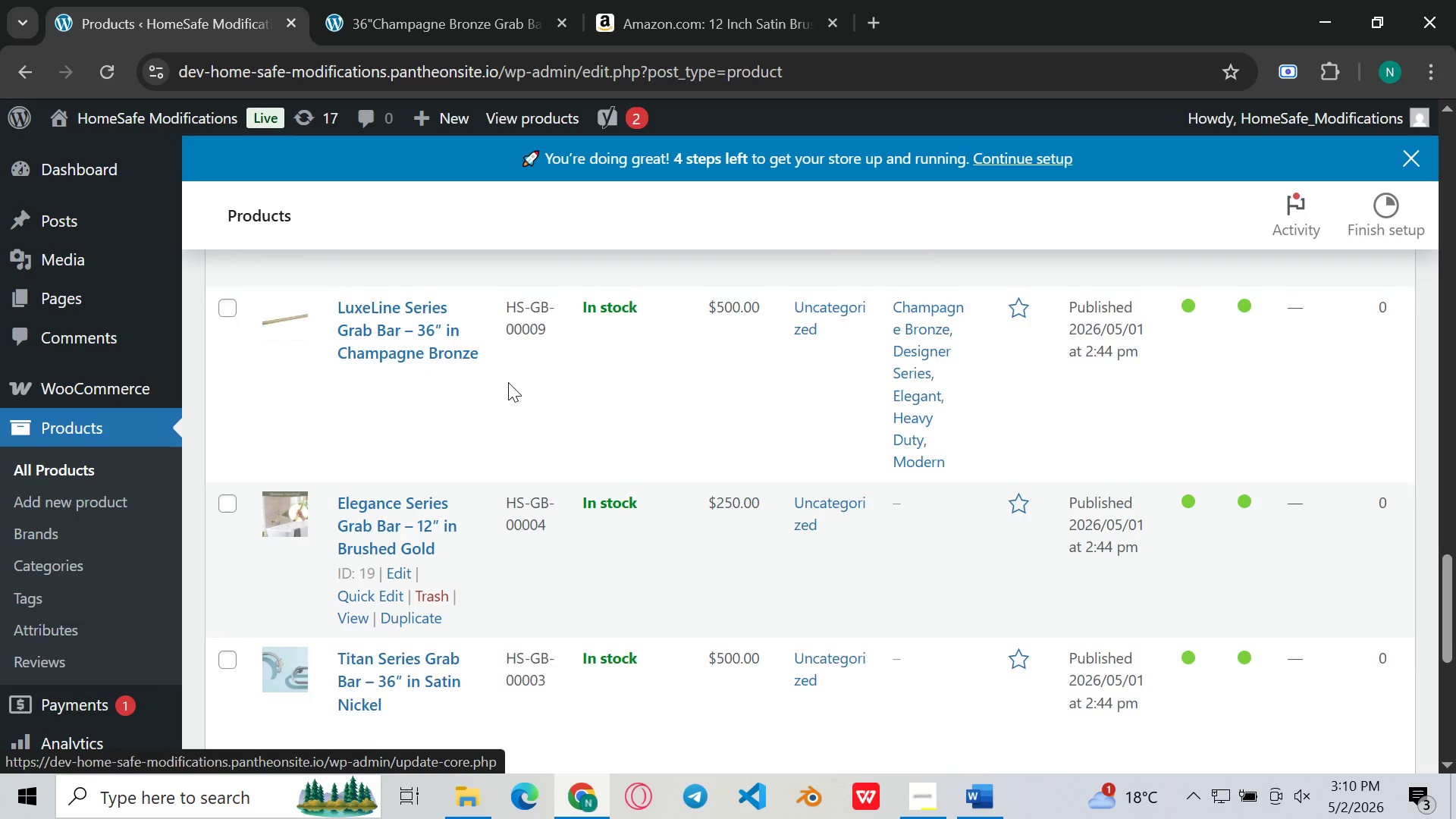 
wait(6.91)
 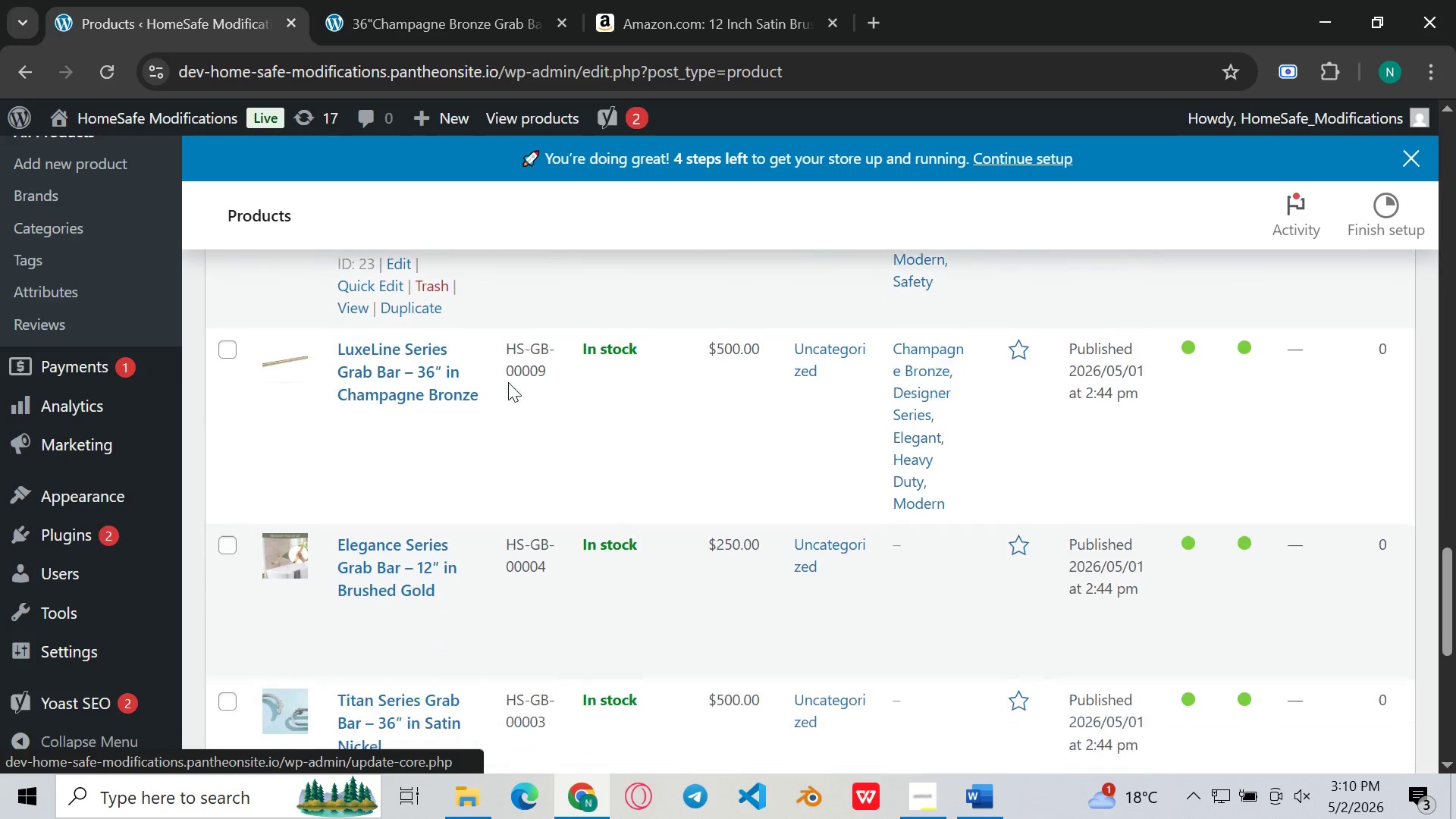 
left_click([431, 0])
 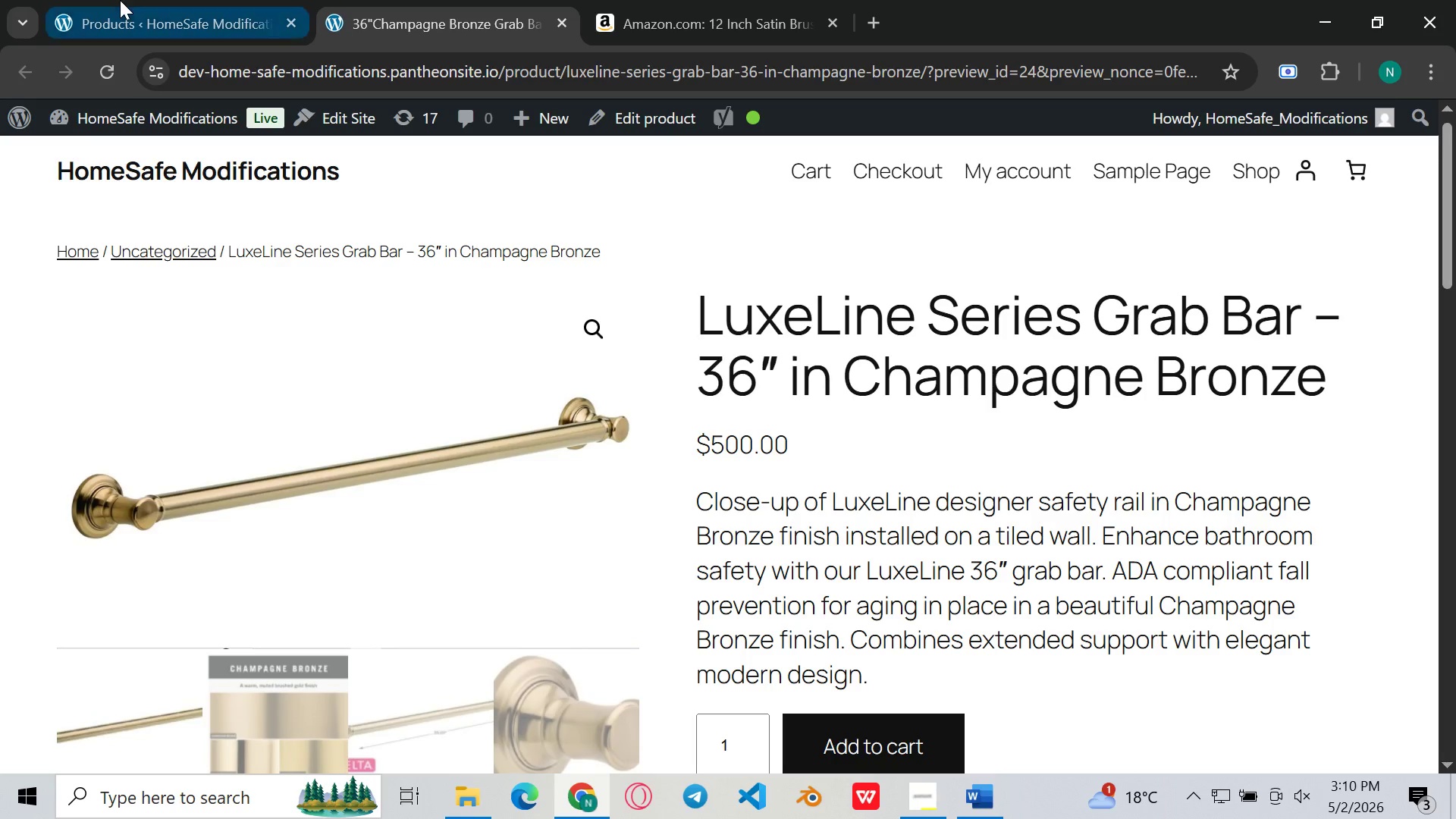 
left_click([120, 0])
 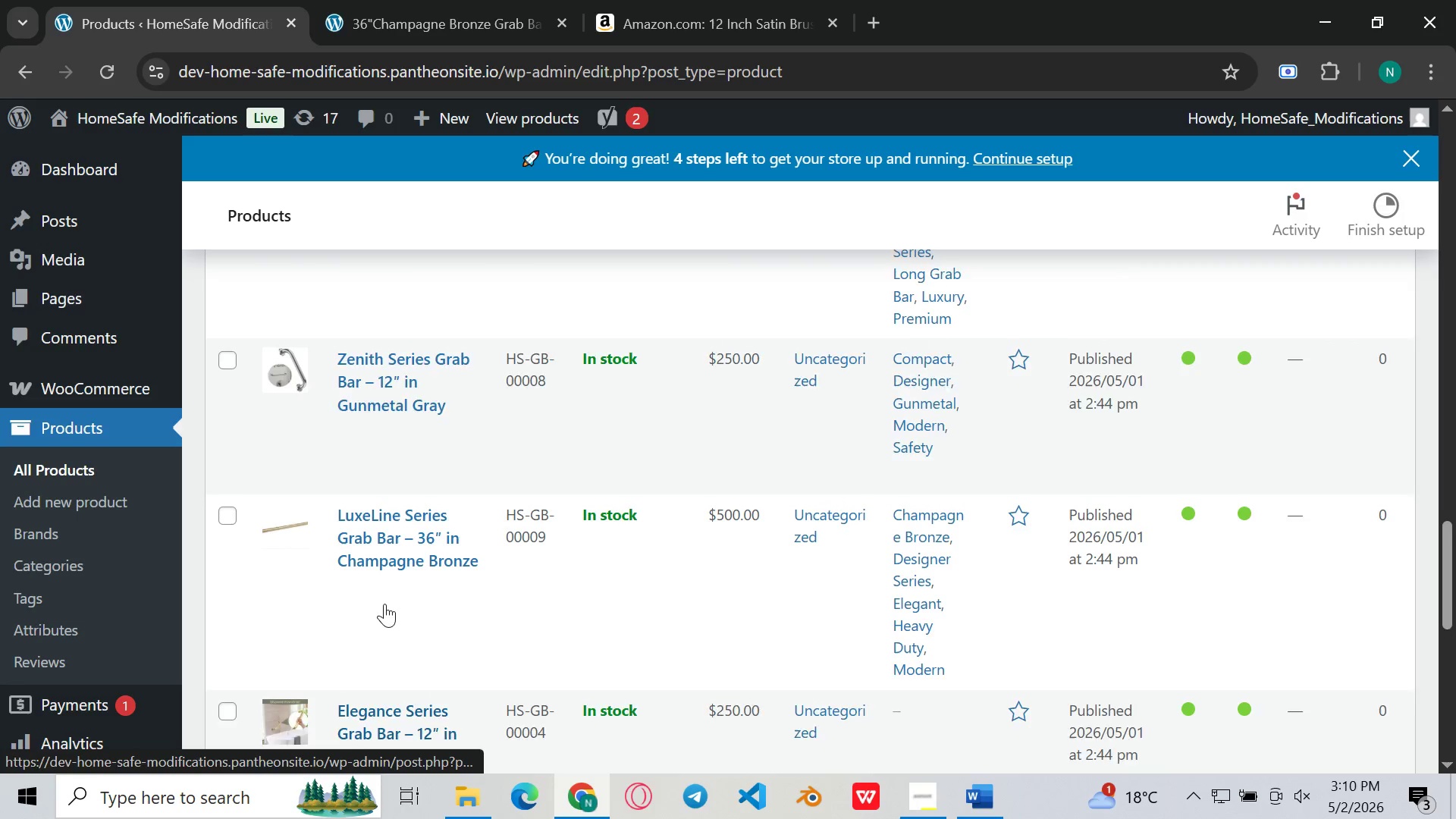 
left_click([400, 574])
 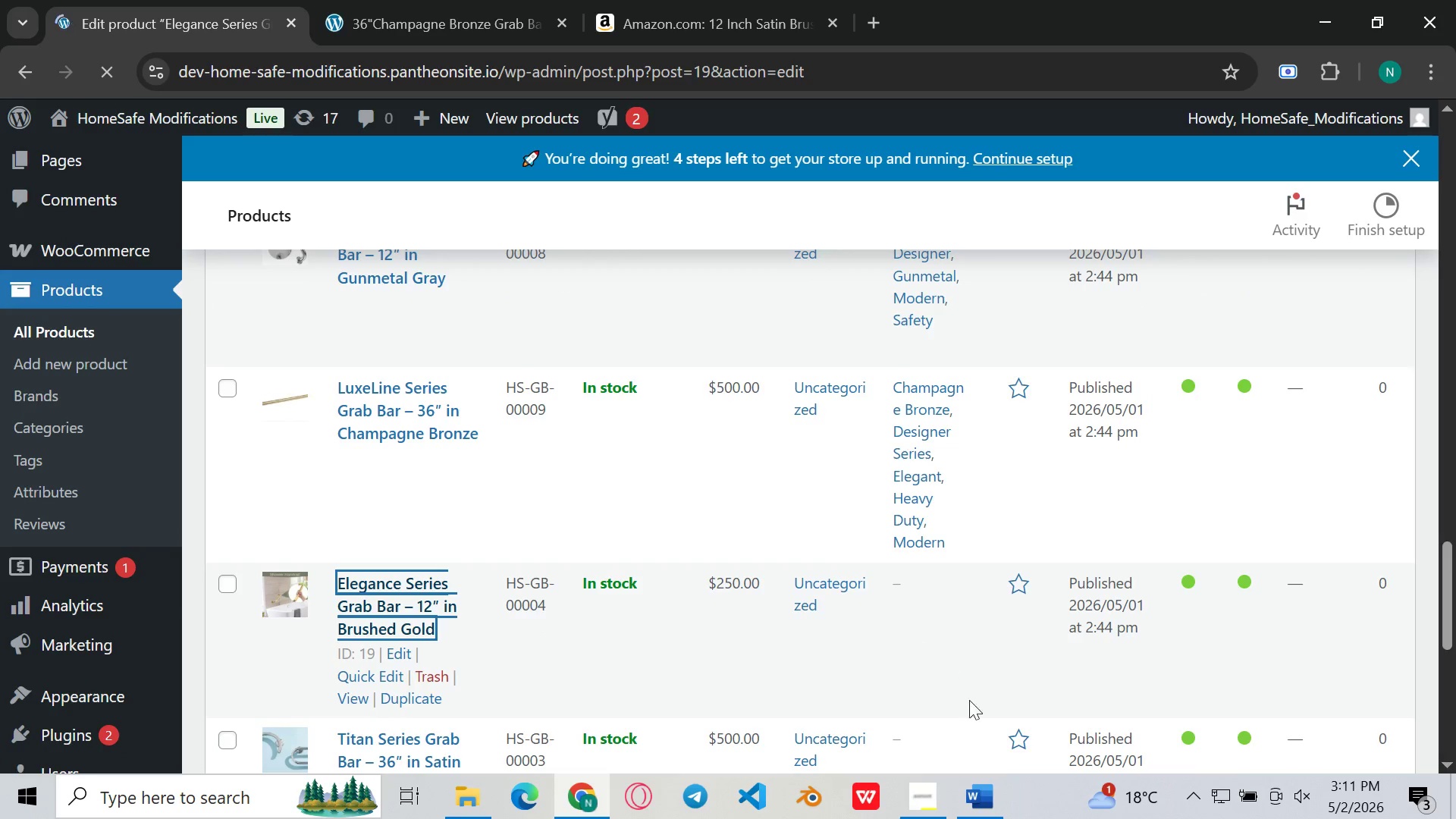 
left_click([993, 777])
 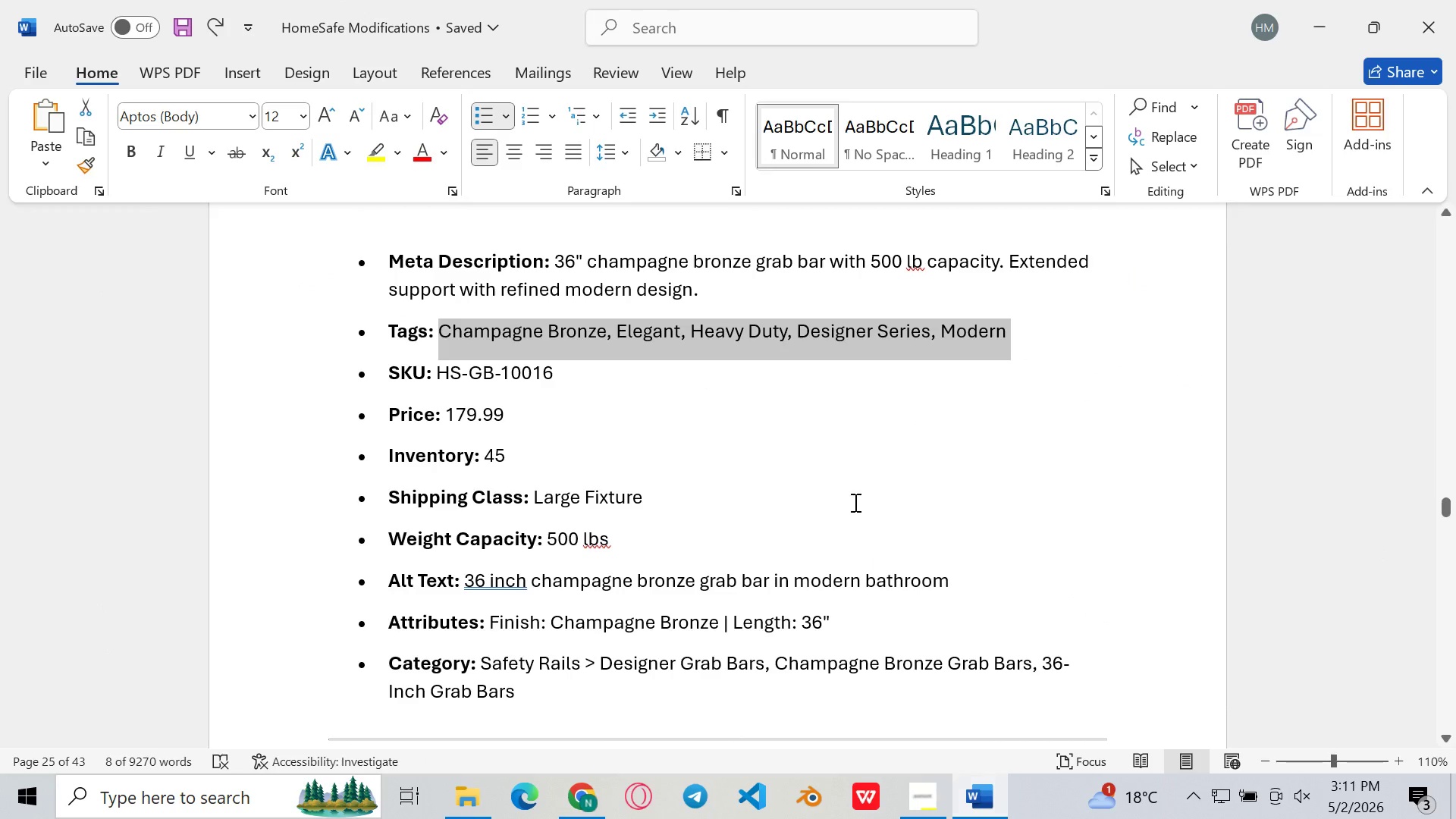 
scroll: coordinate [854, 502], scroll_direction: up, amount: 243.0
 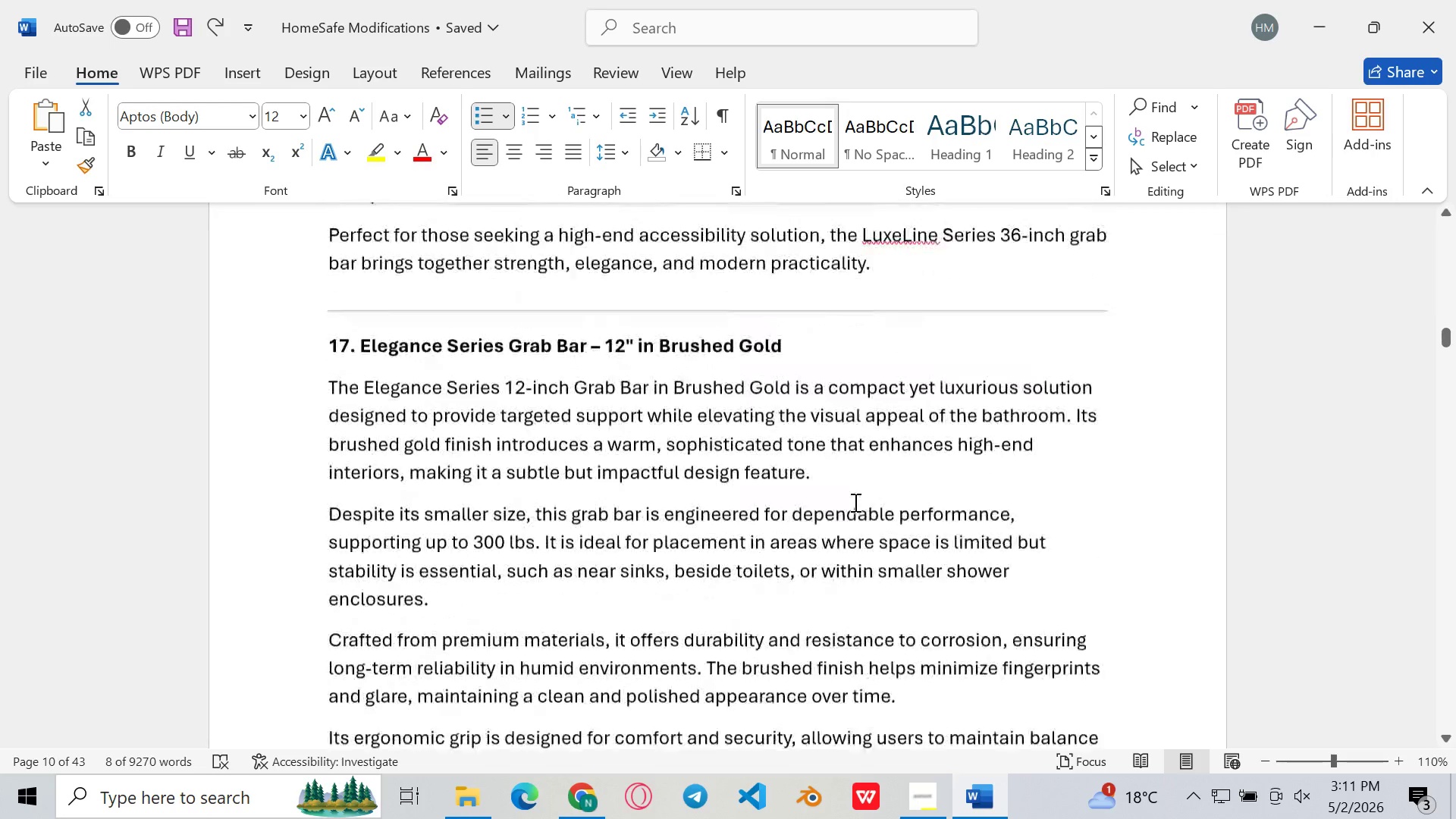 
scroll: coordinate [854, 502], scroll_direction: down, amount: 2.0
 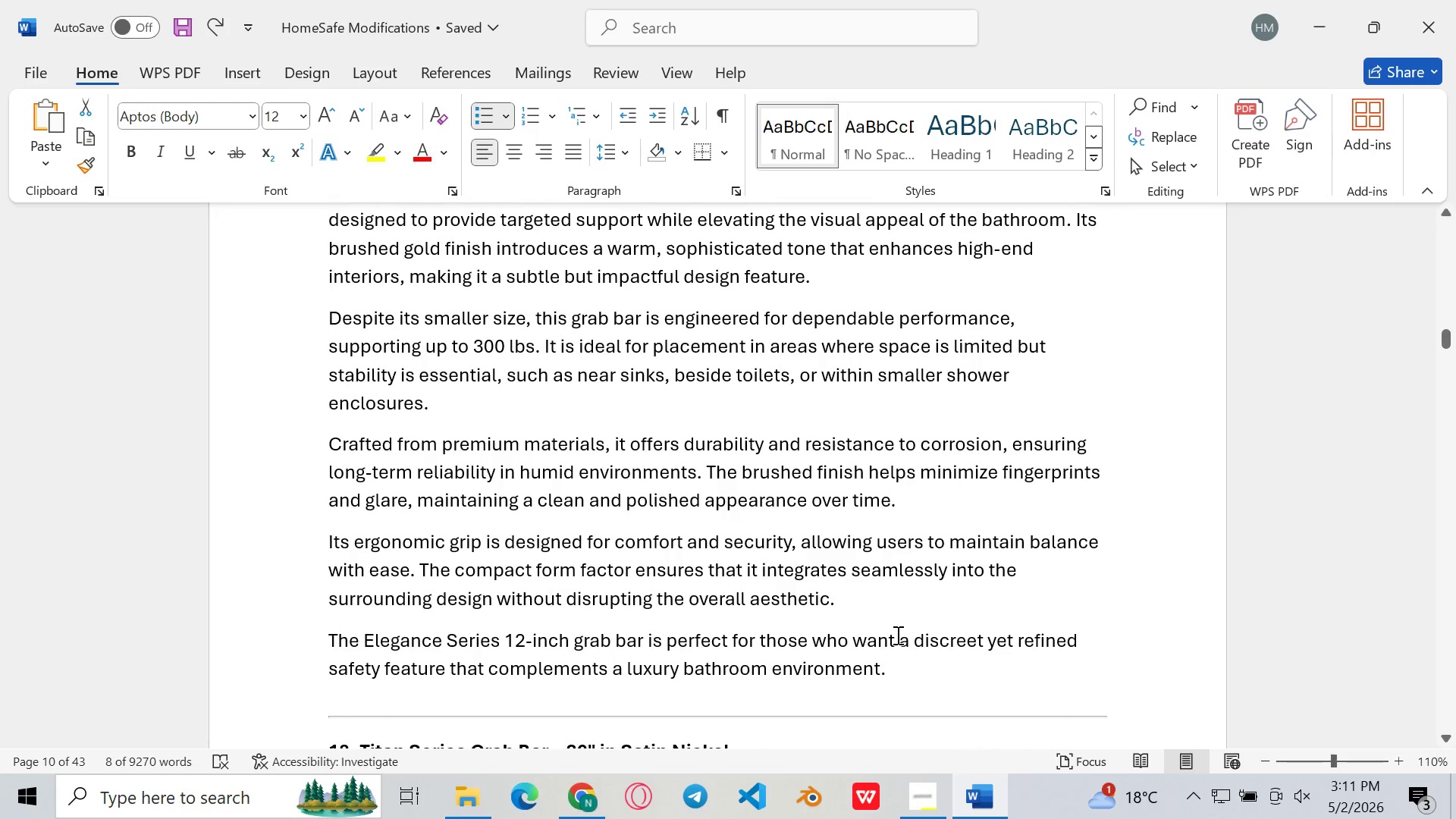 
left_click_drag(start_coordinate=[896, 662], to_coordinate=[317, 340])
 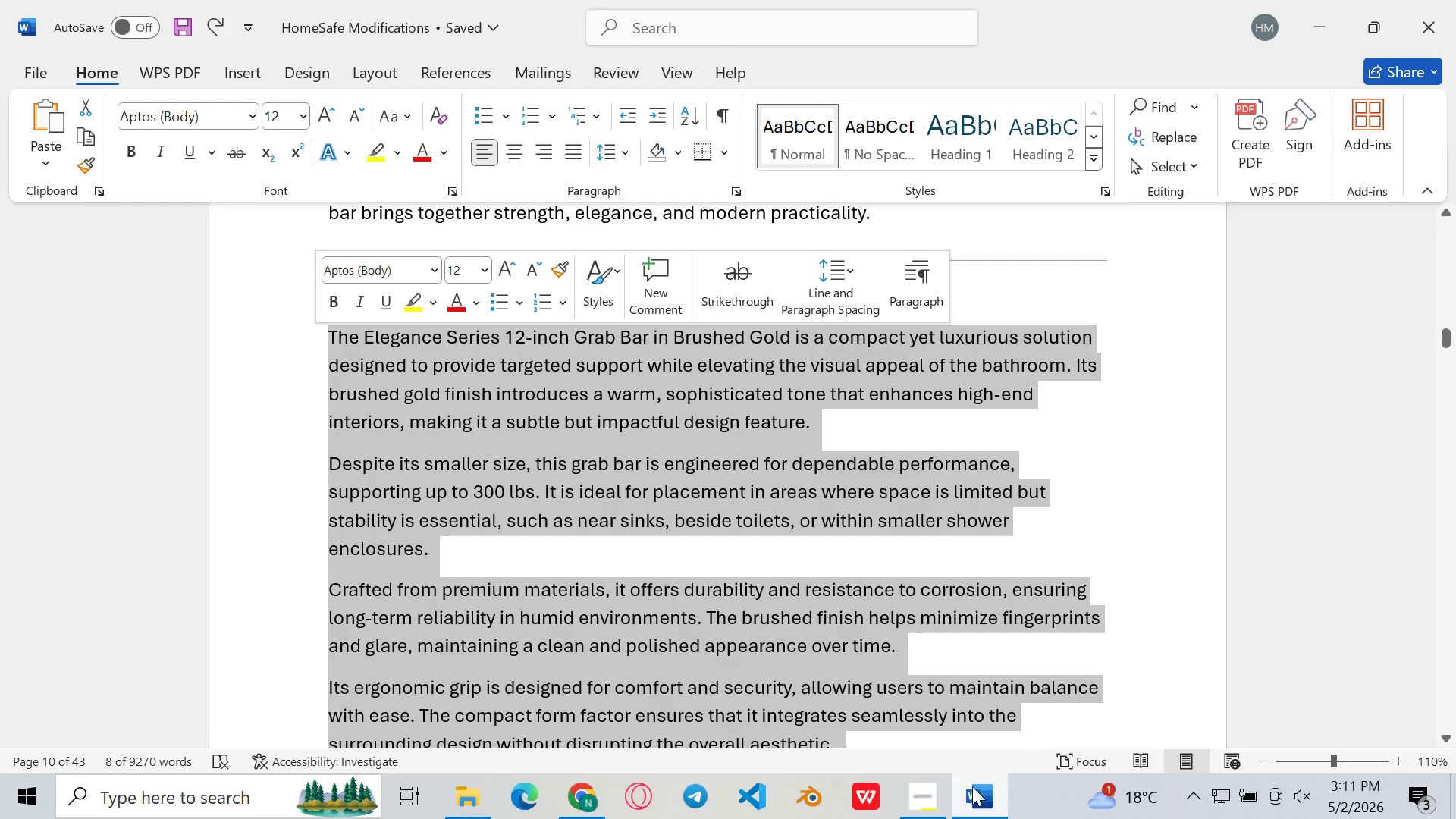 
left_click([970, 786])
 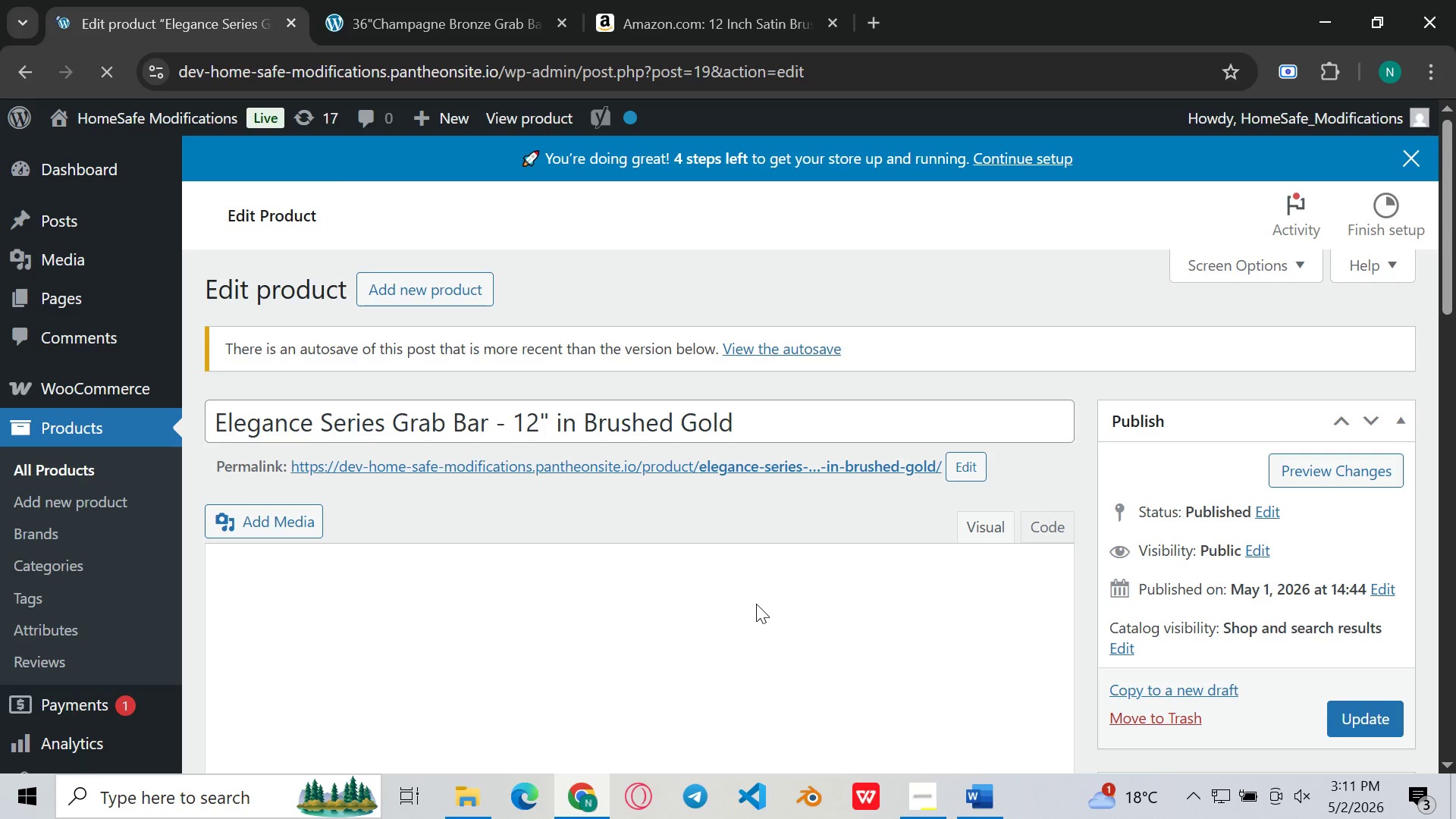 
double_click([756, 604])
 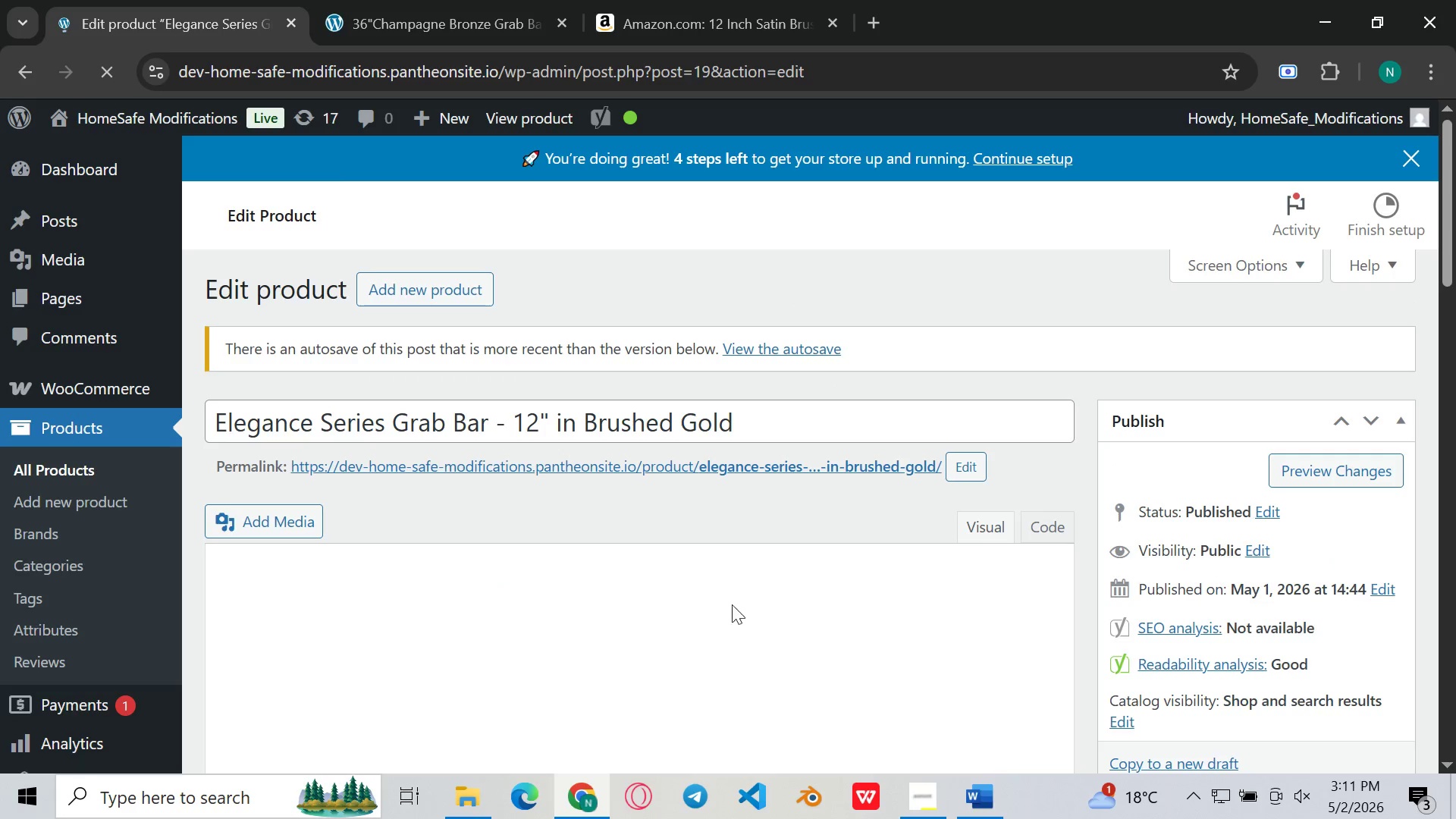 
left_click([717, 607])
 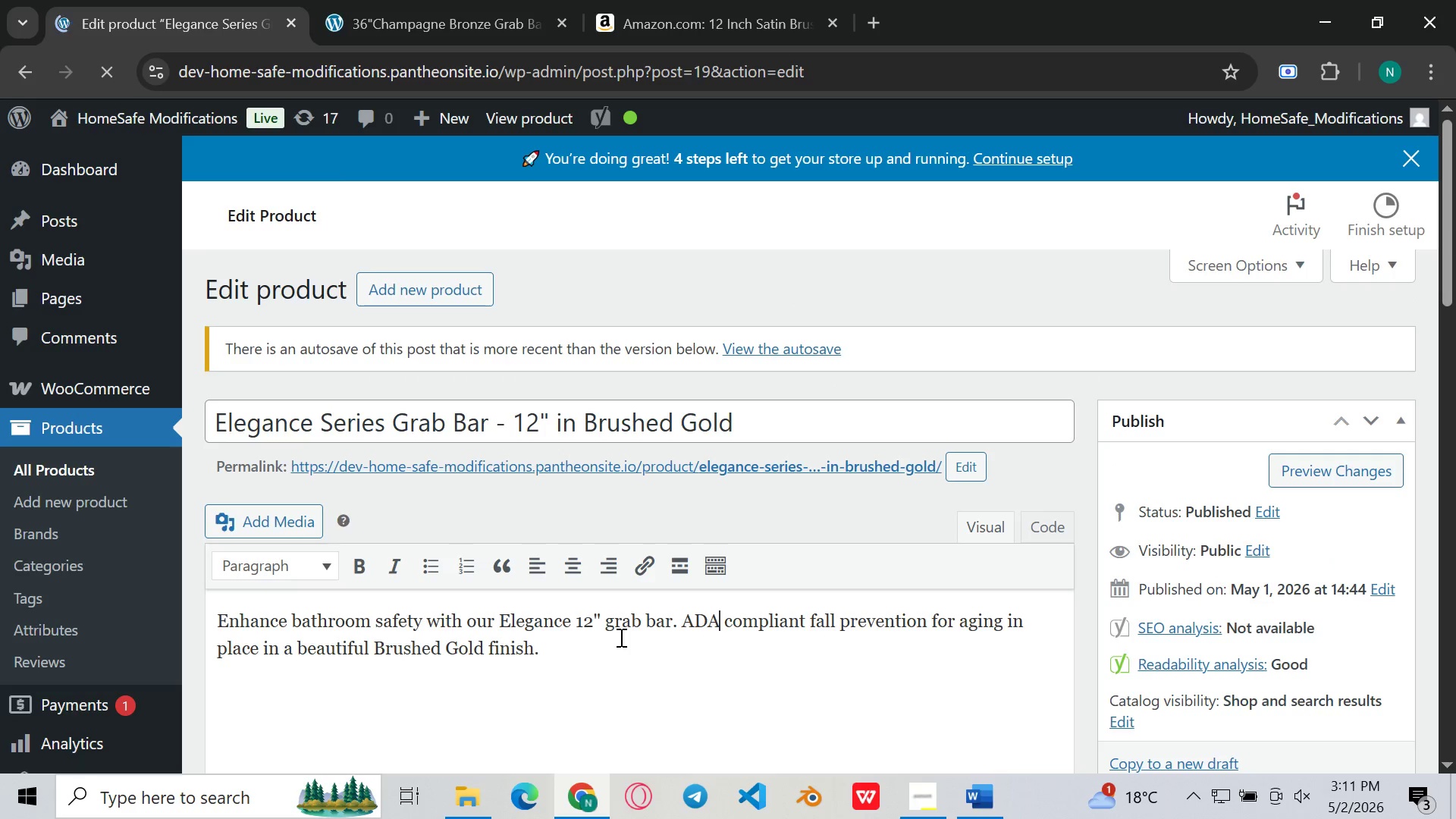 
left_click([620, 637])
 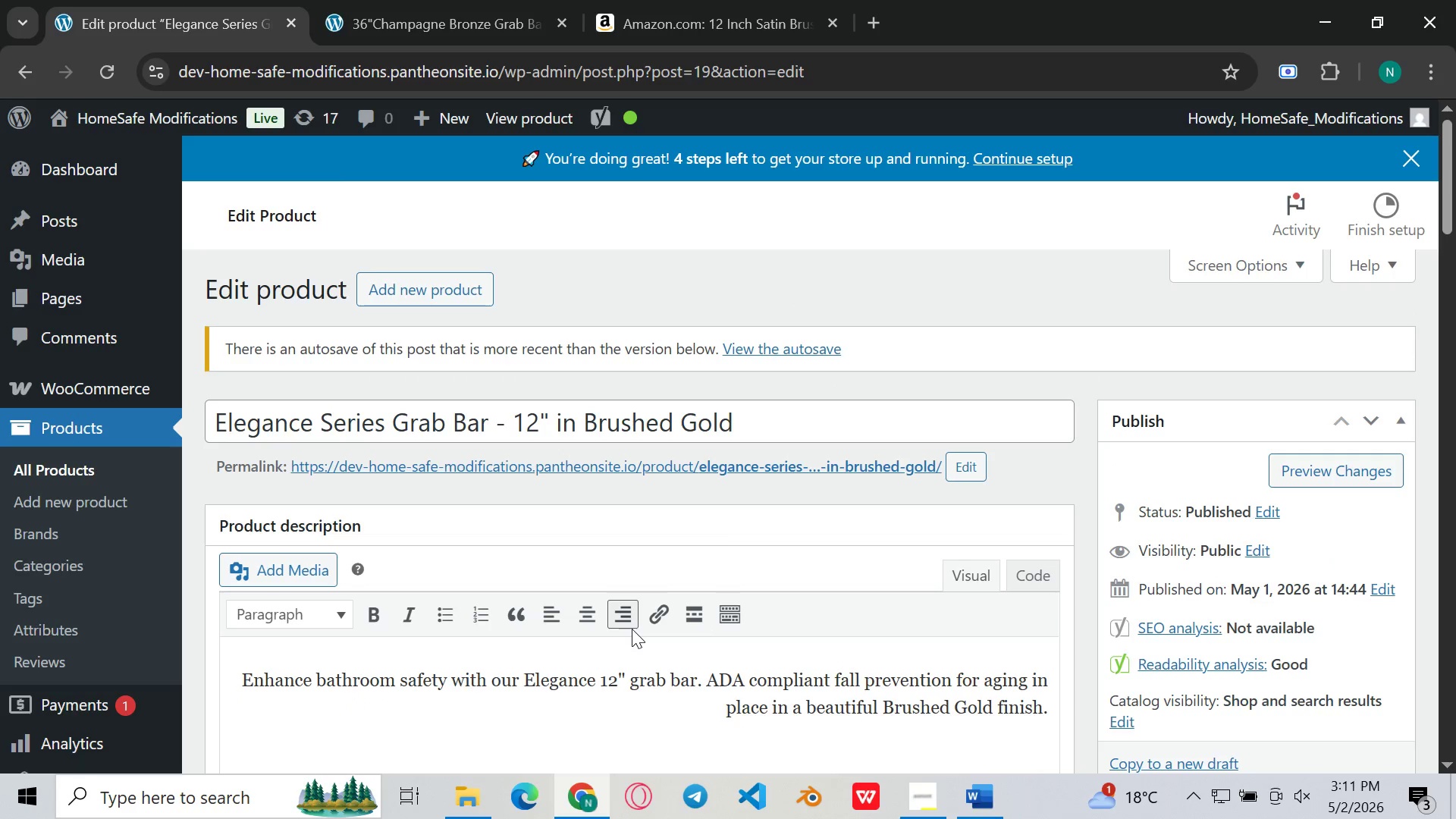 
left_click([624, 606])
 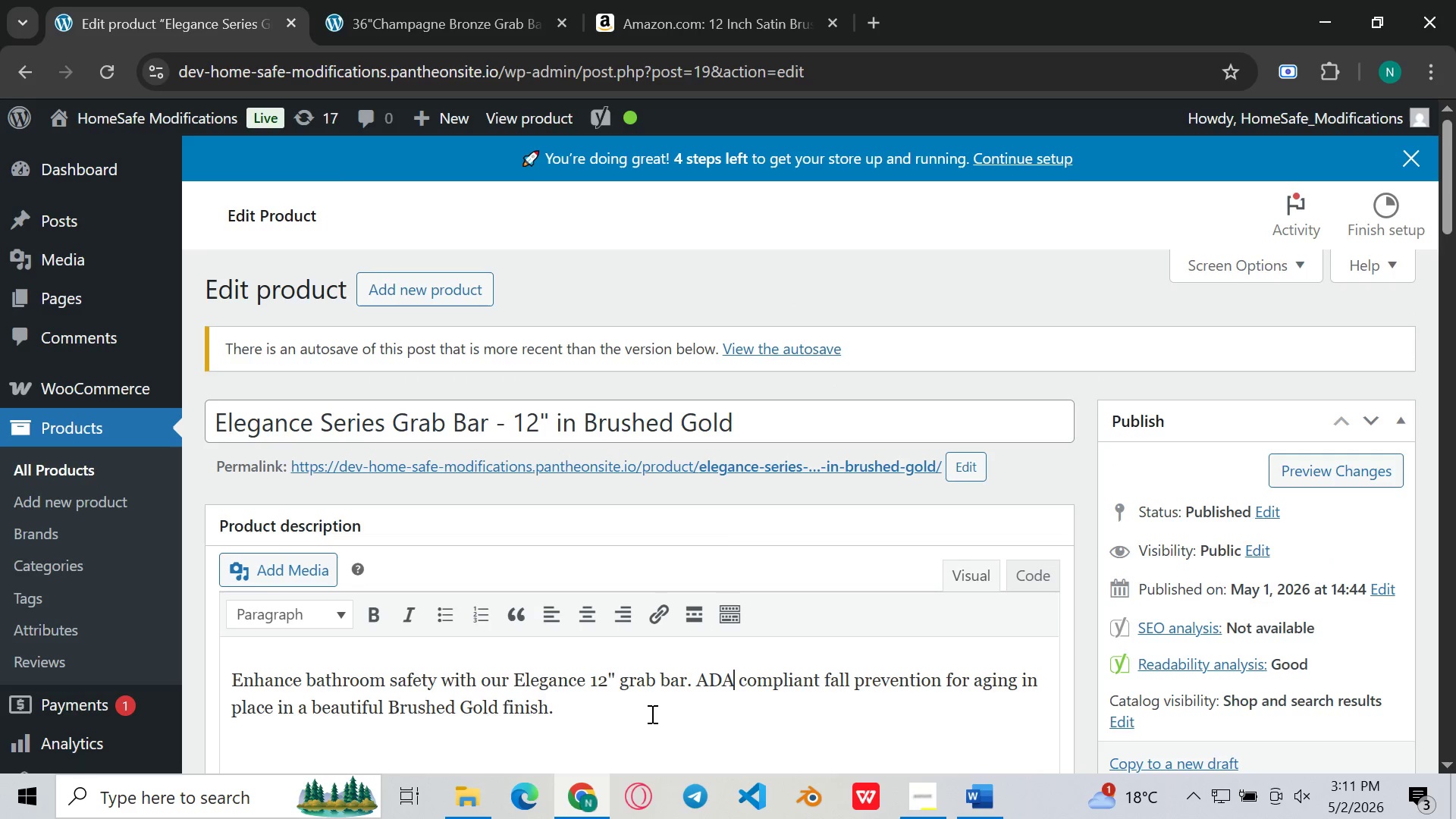 
left_click_drag(start_coordinate=[608, 710], to_coordinate=[210, 651])
 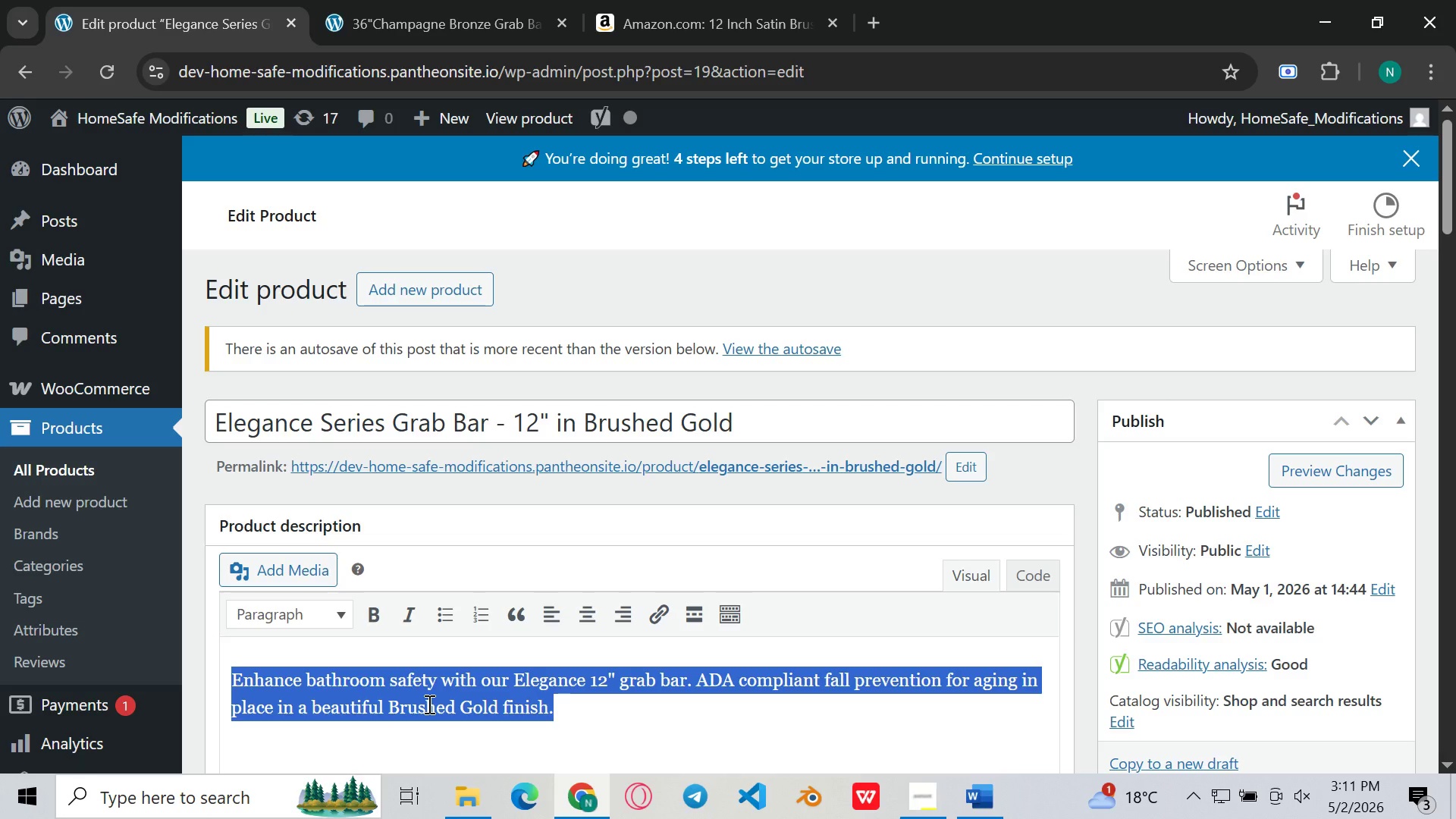 
key(Control+X)
 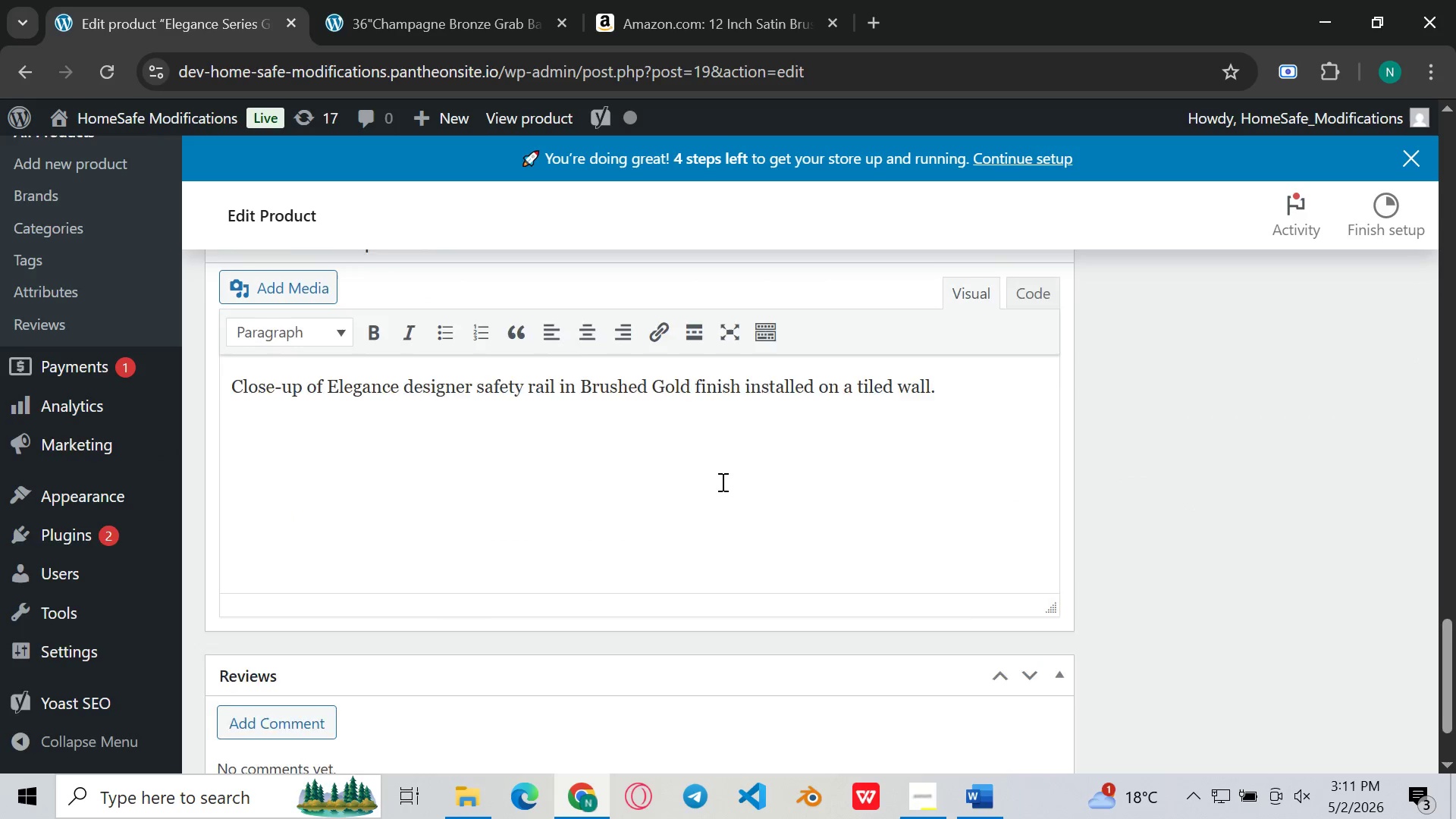 
left_click([957, 431])
 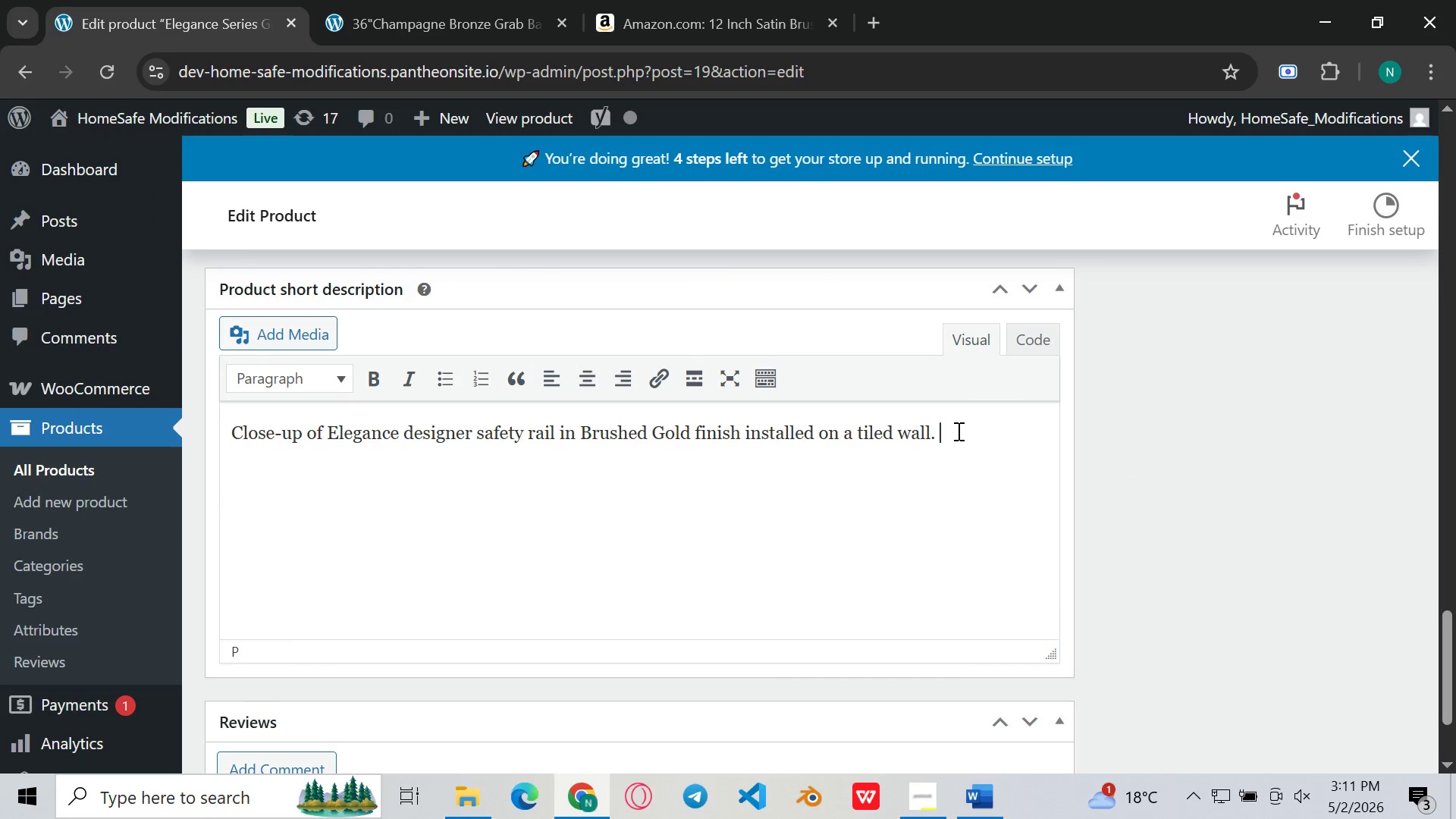 
key(Space)
 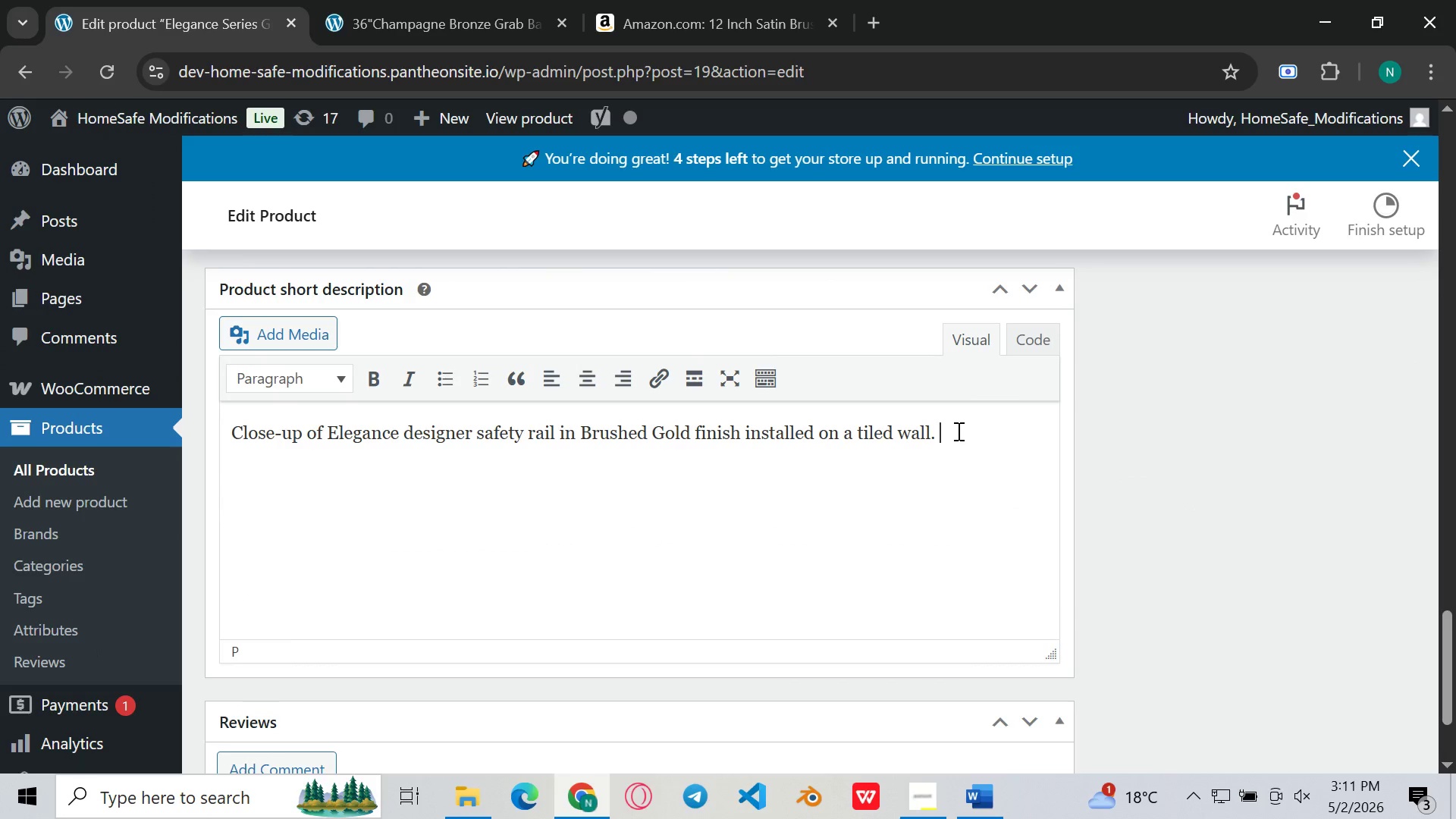 
key(Control+V)
 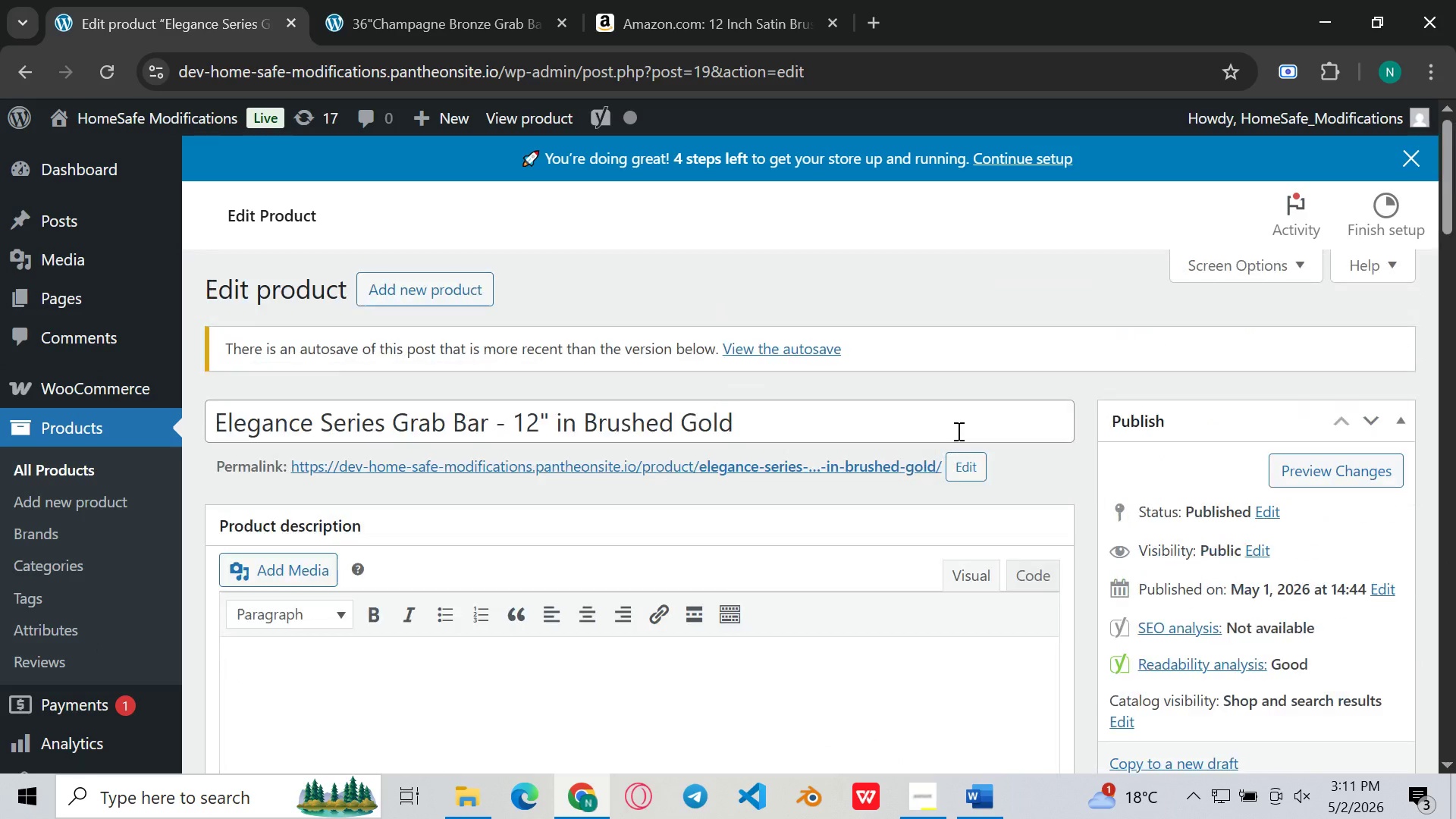 
left_click([750, 687])
 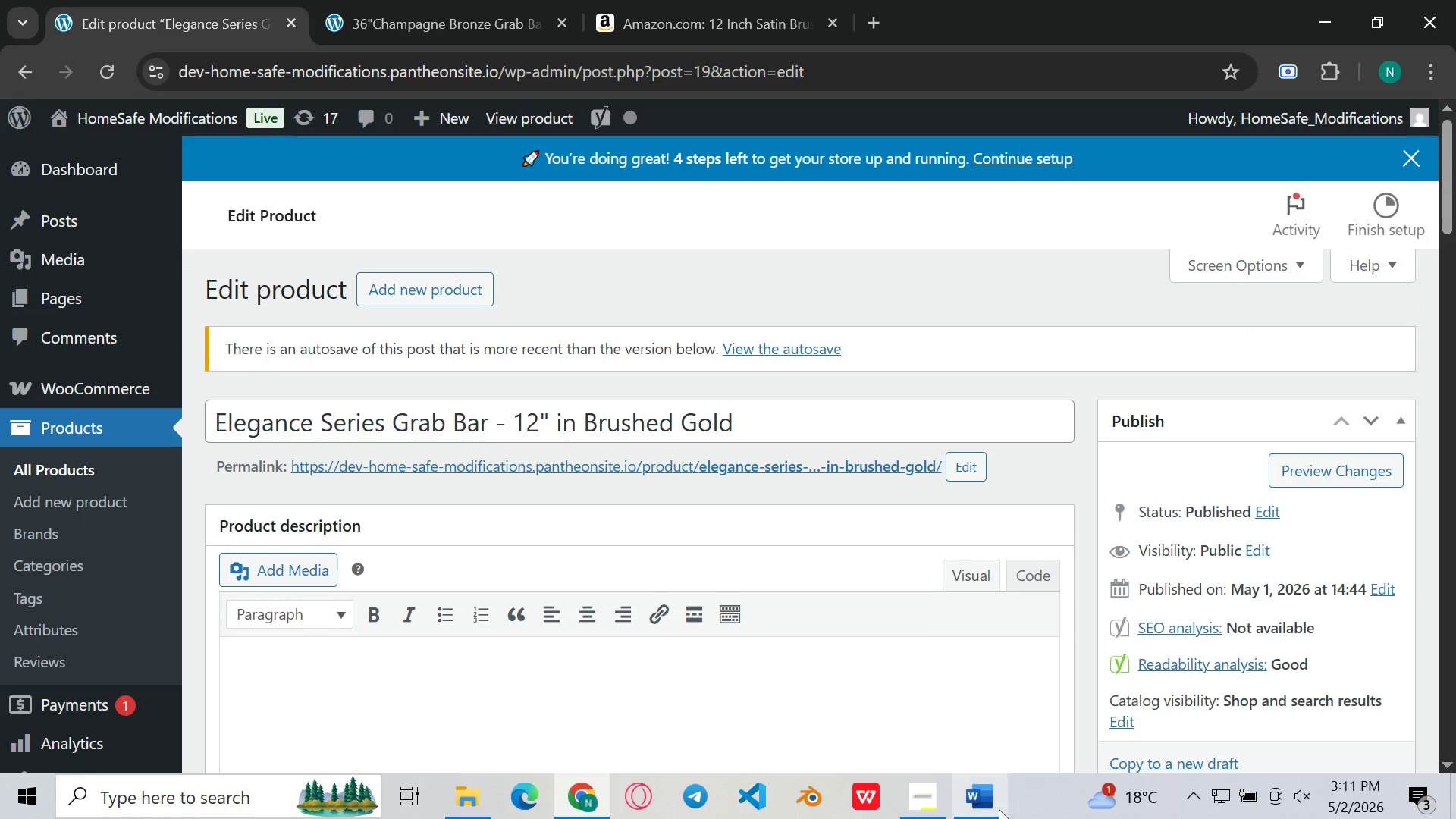 
left_click([999, 809])
 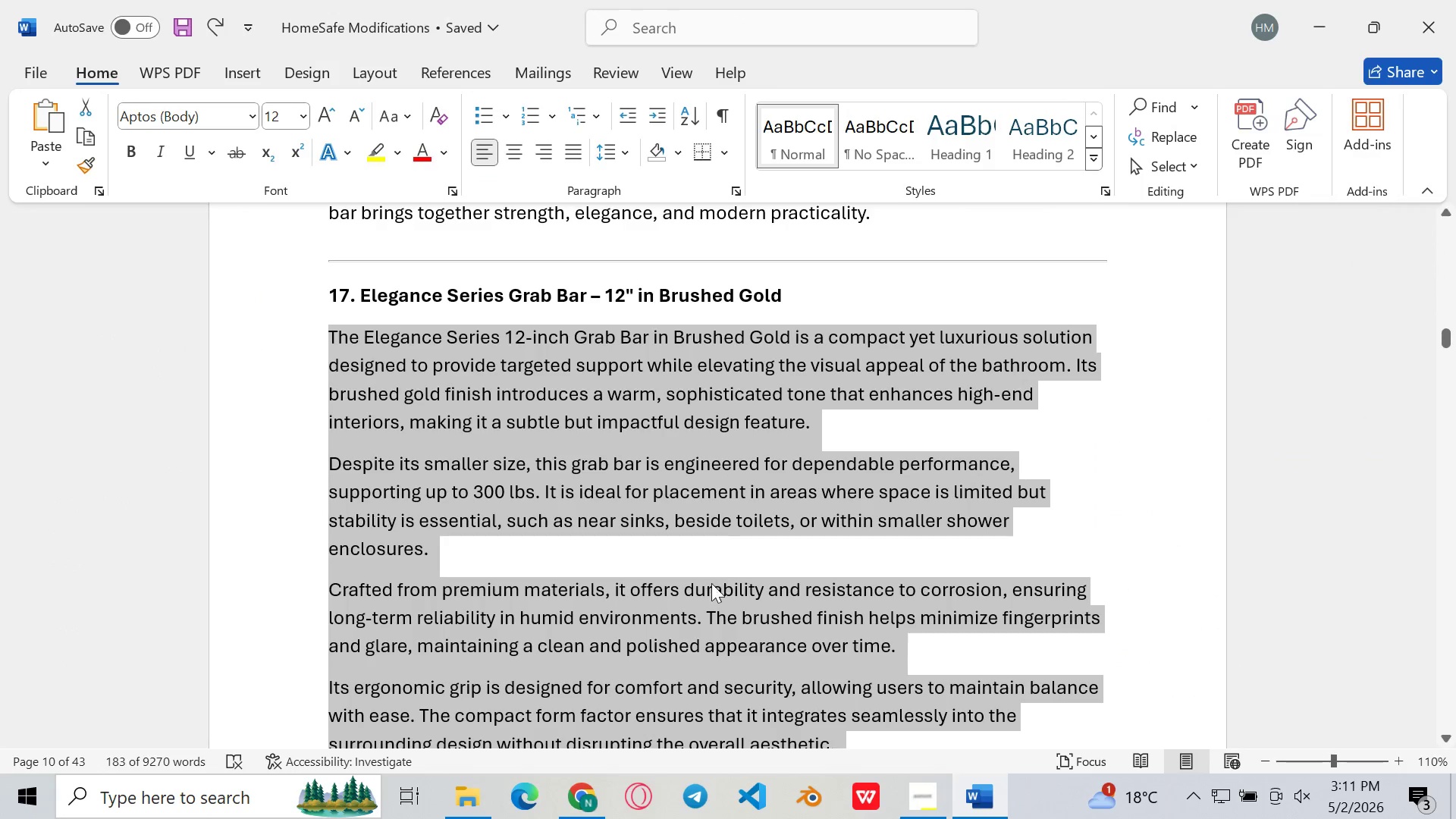 
key(Control+C)
 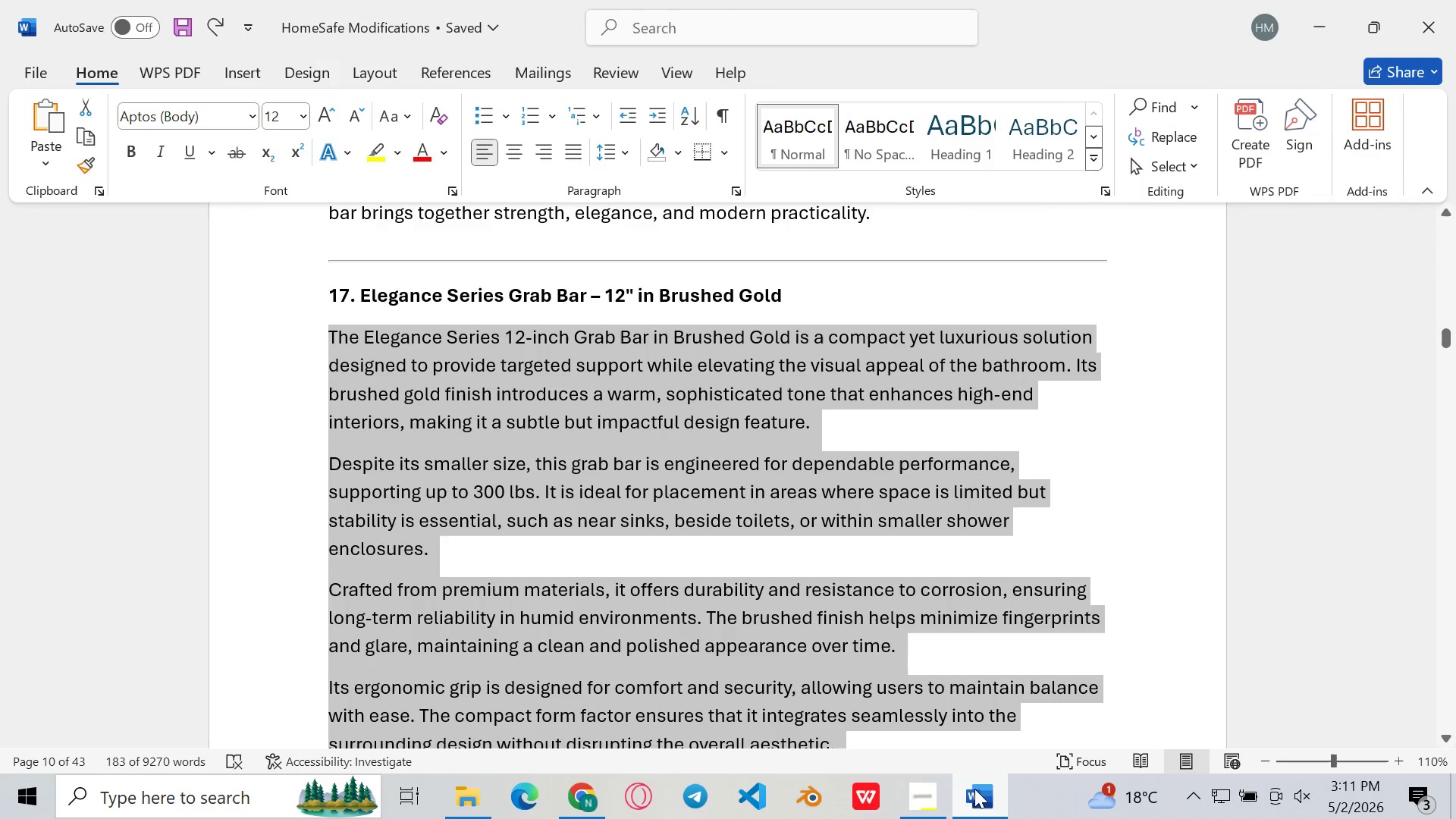 
left_click([974, 789])
 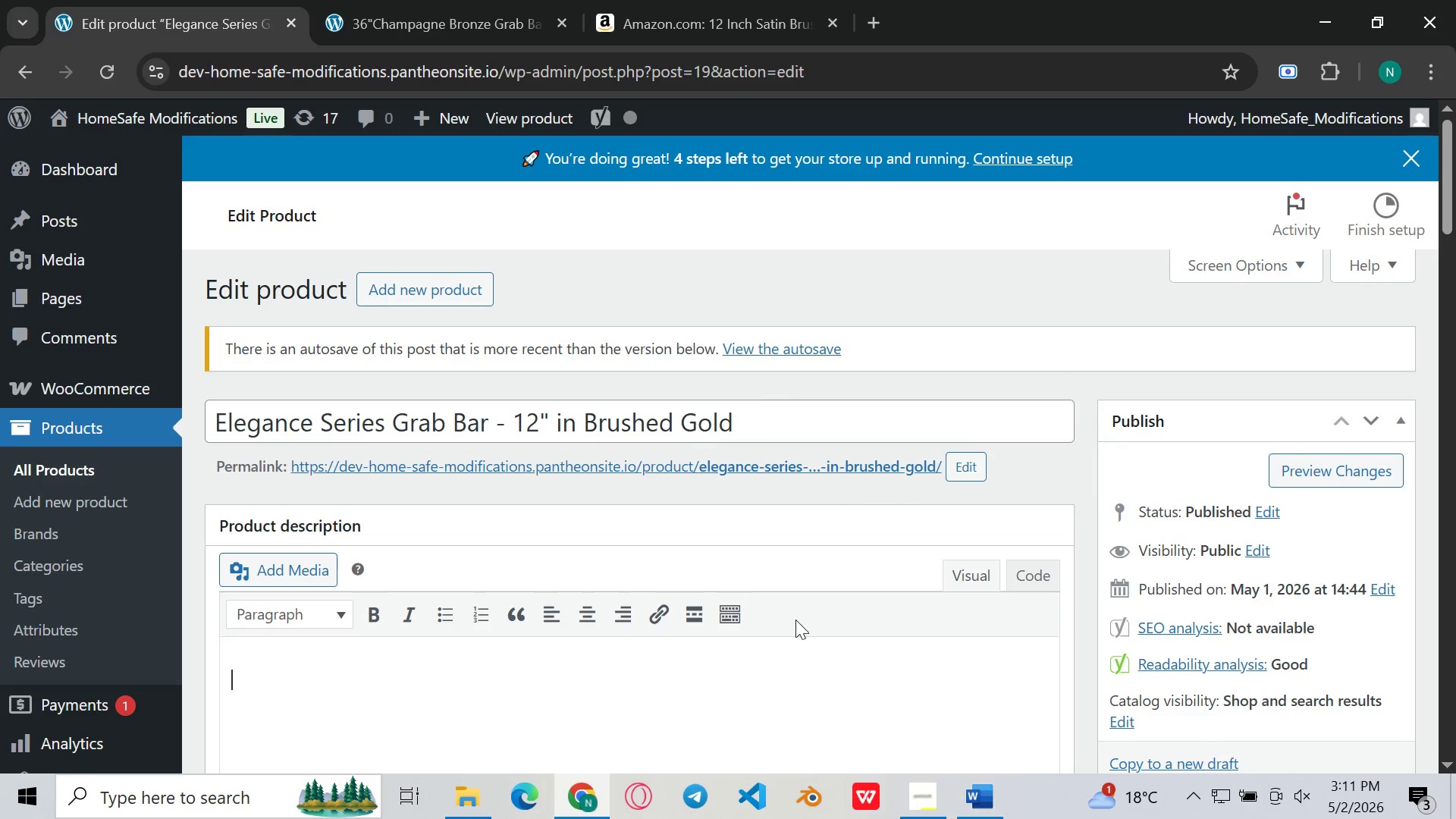 
key(Control+V)
 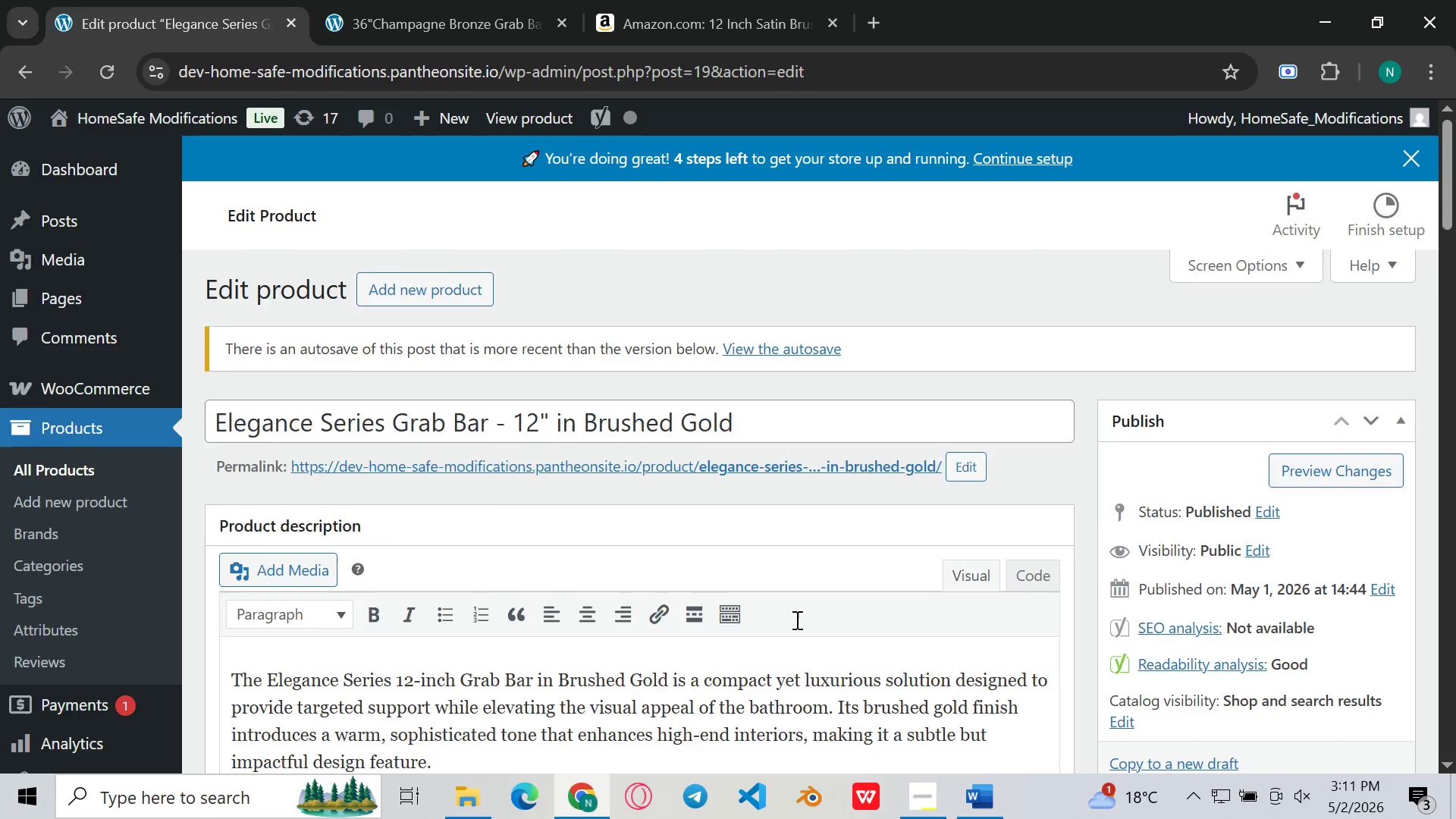 
left_click([795, 620])
 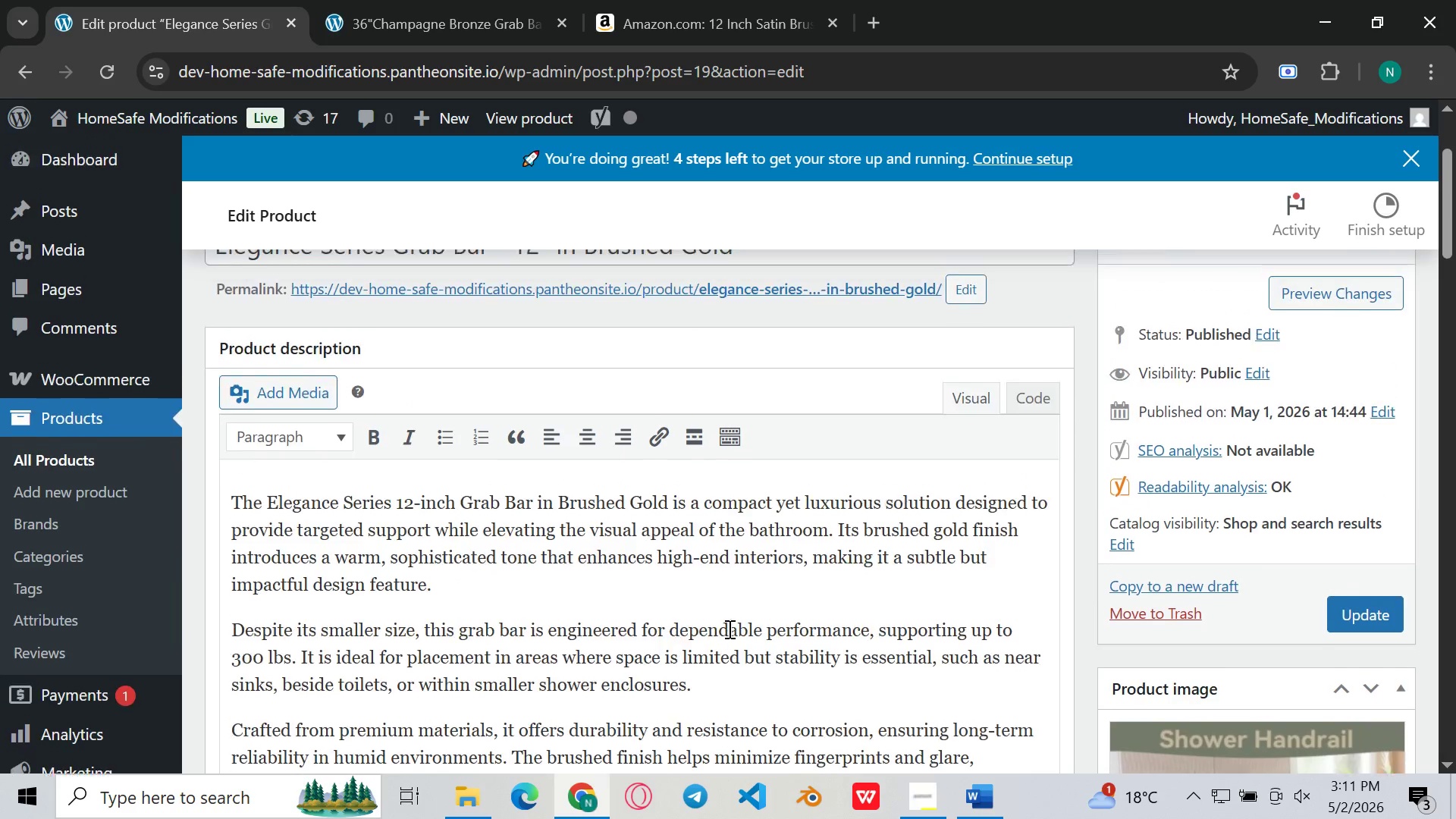 
left_click([770, 566])
 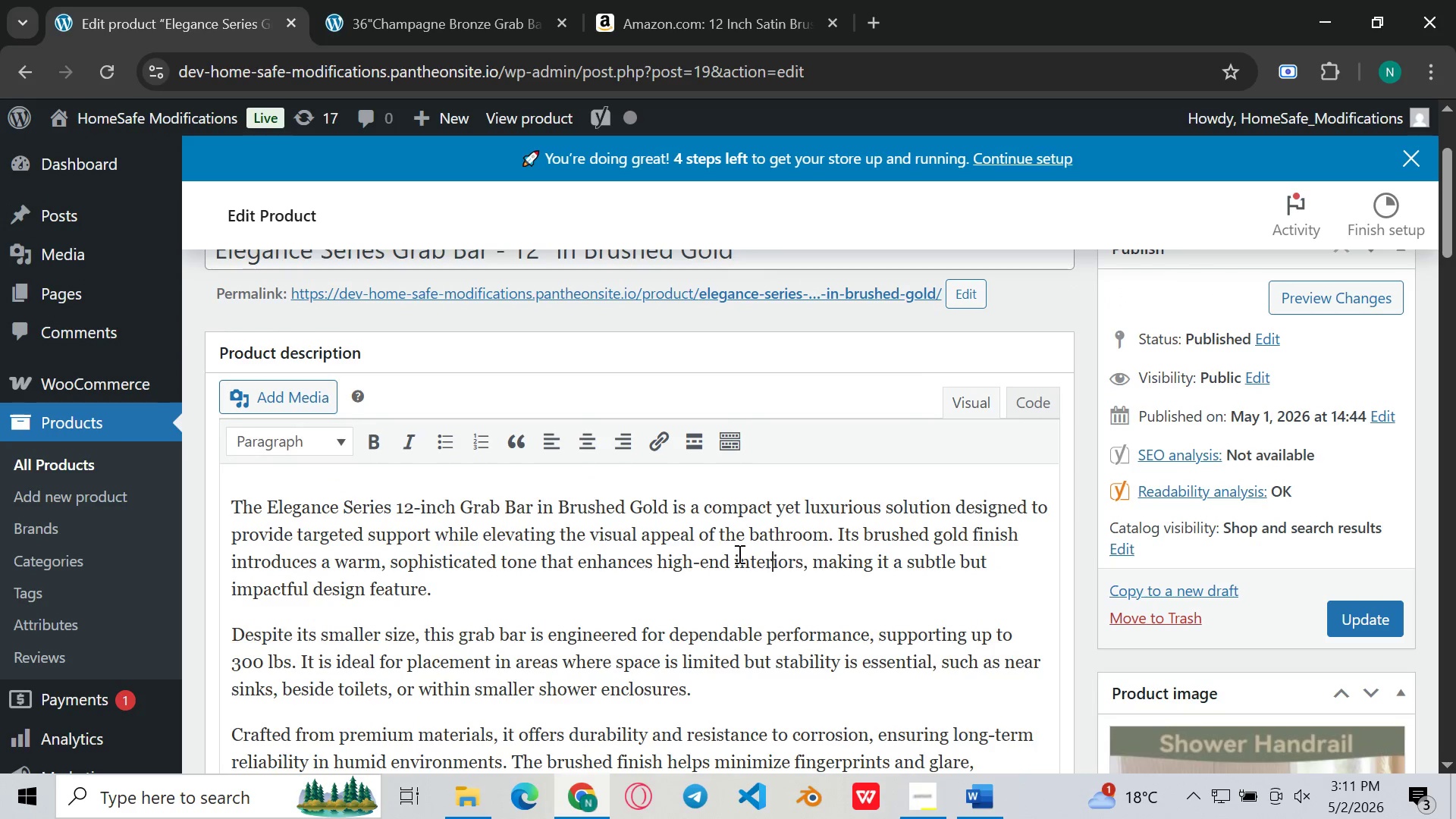 
left_click([726, 551])
 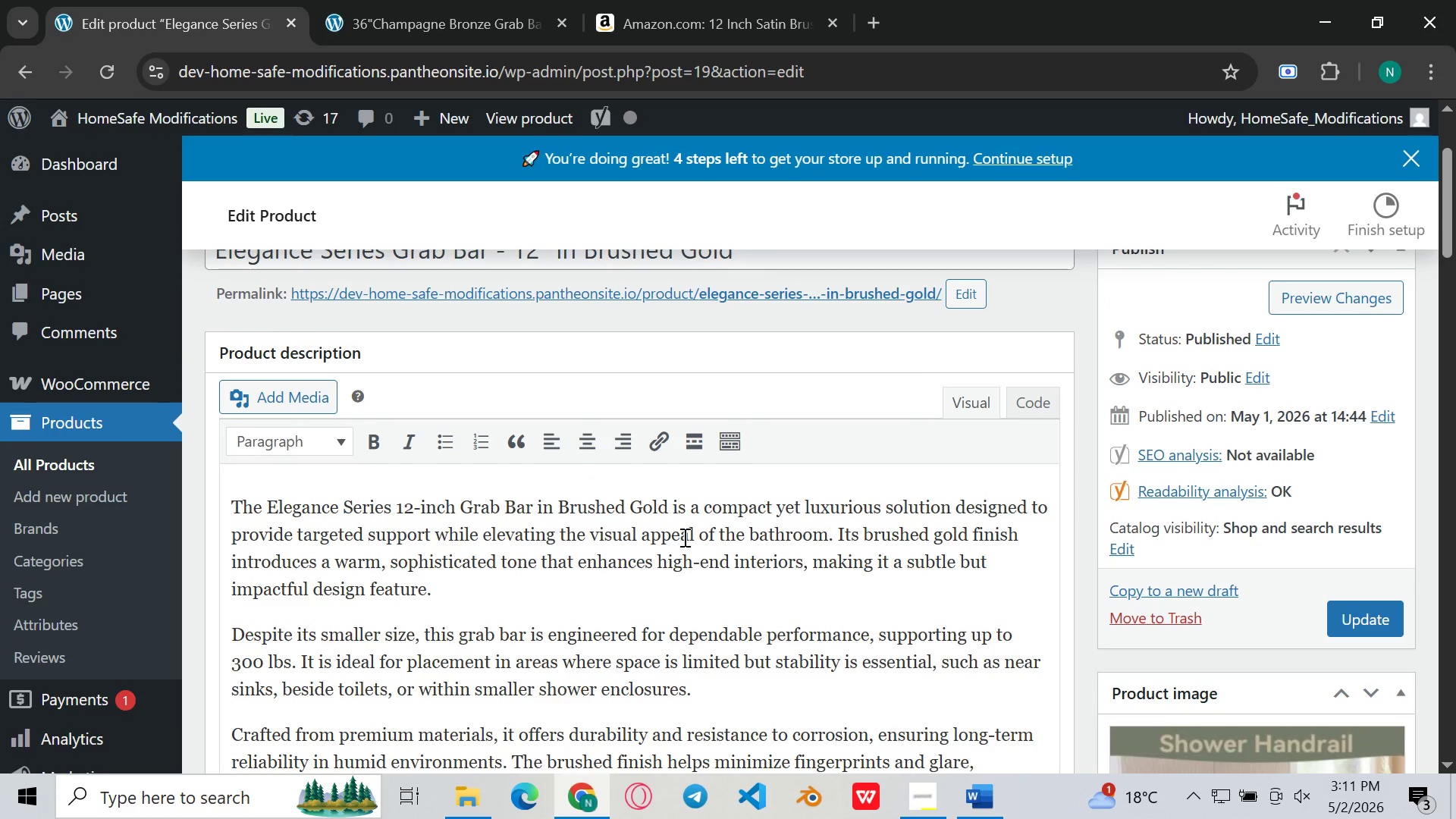 
left_click([683, 537])
 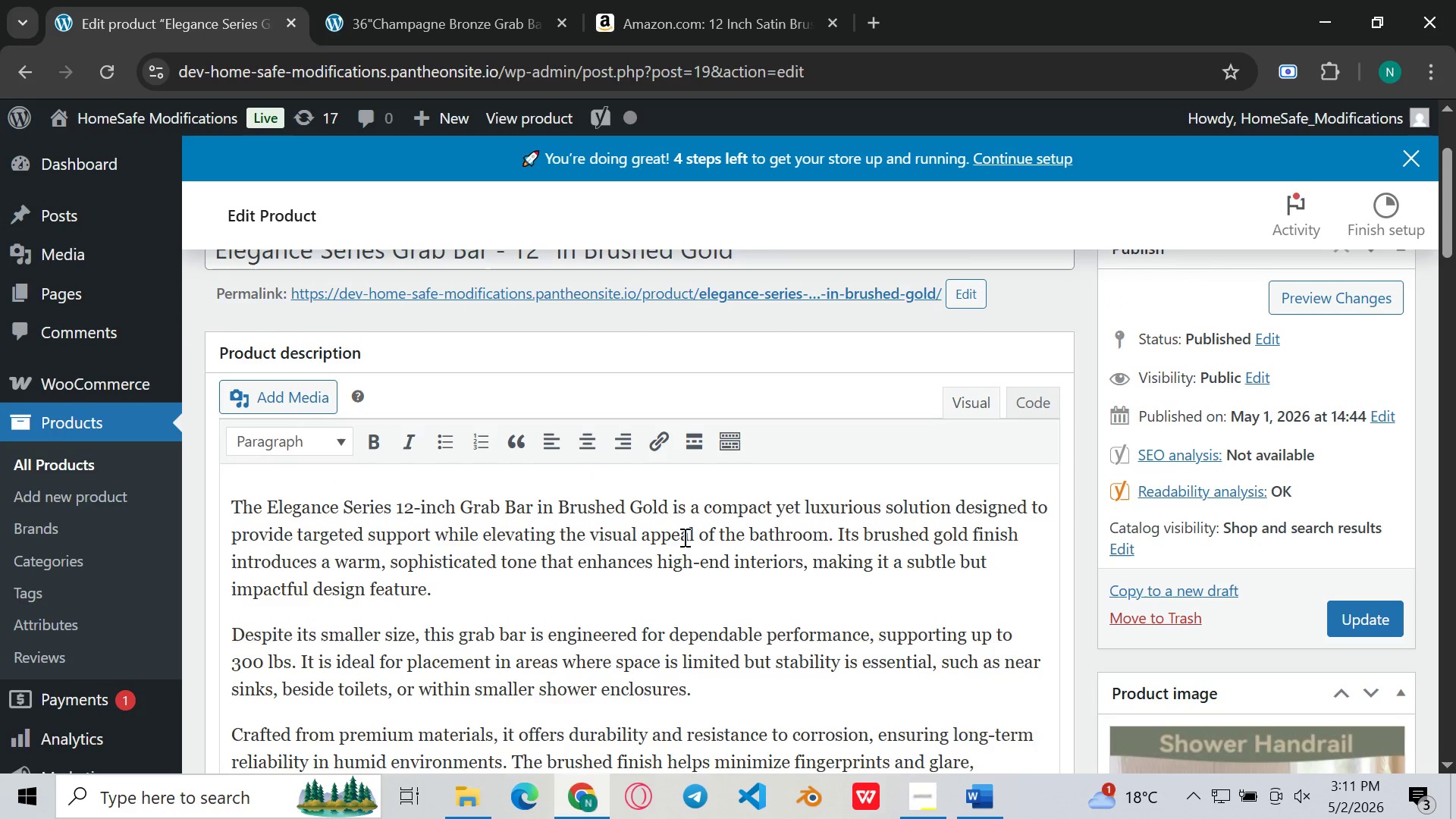 
left_click([606, 554])
 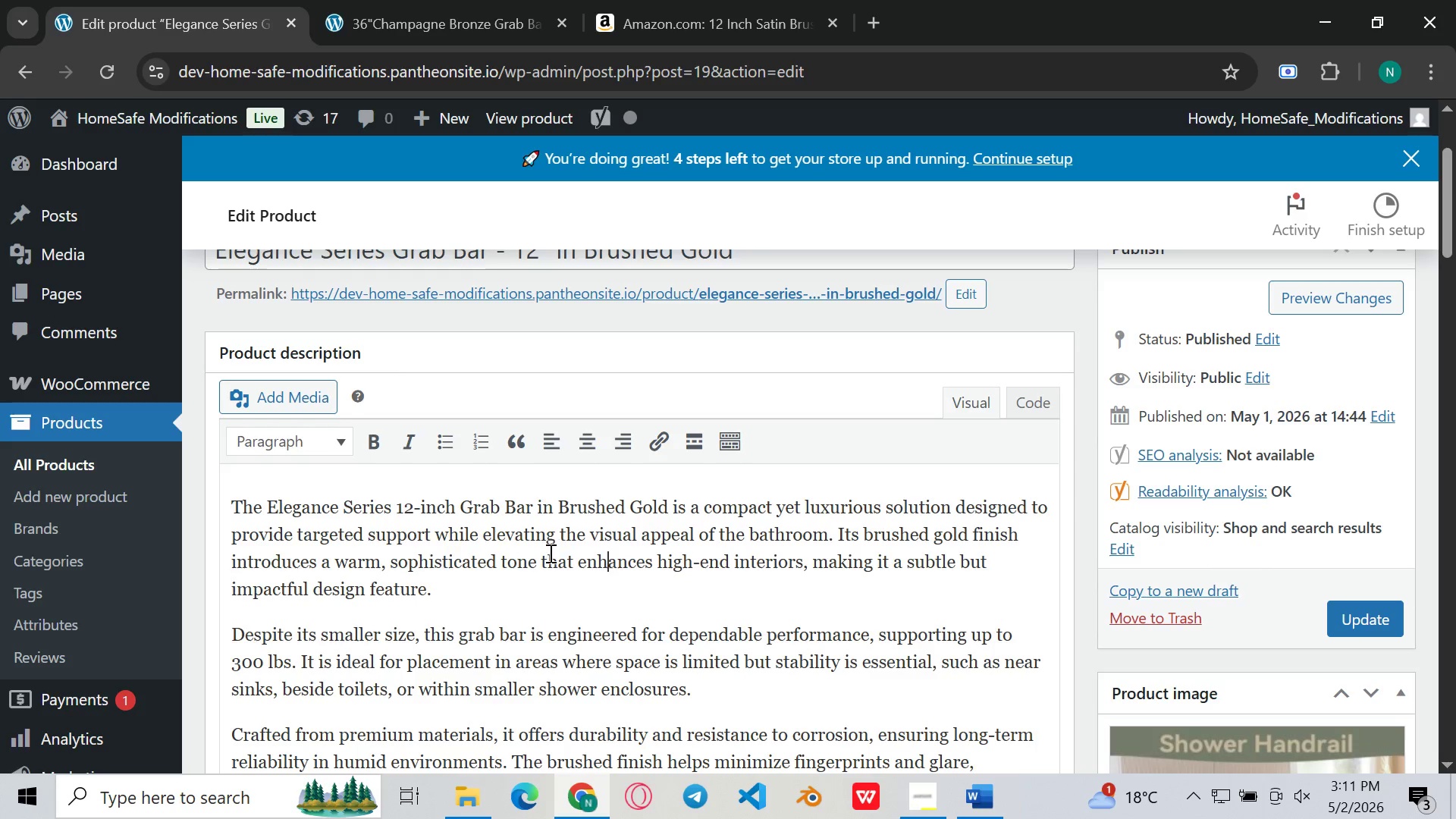 
left_click([594, 598])
 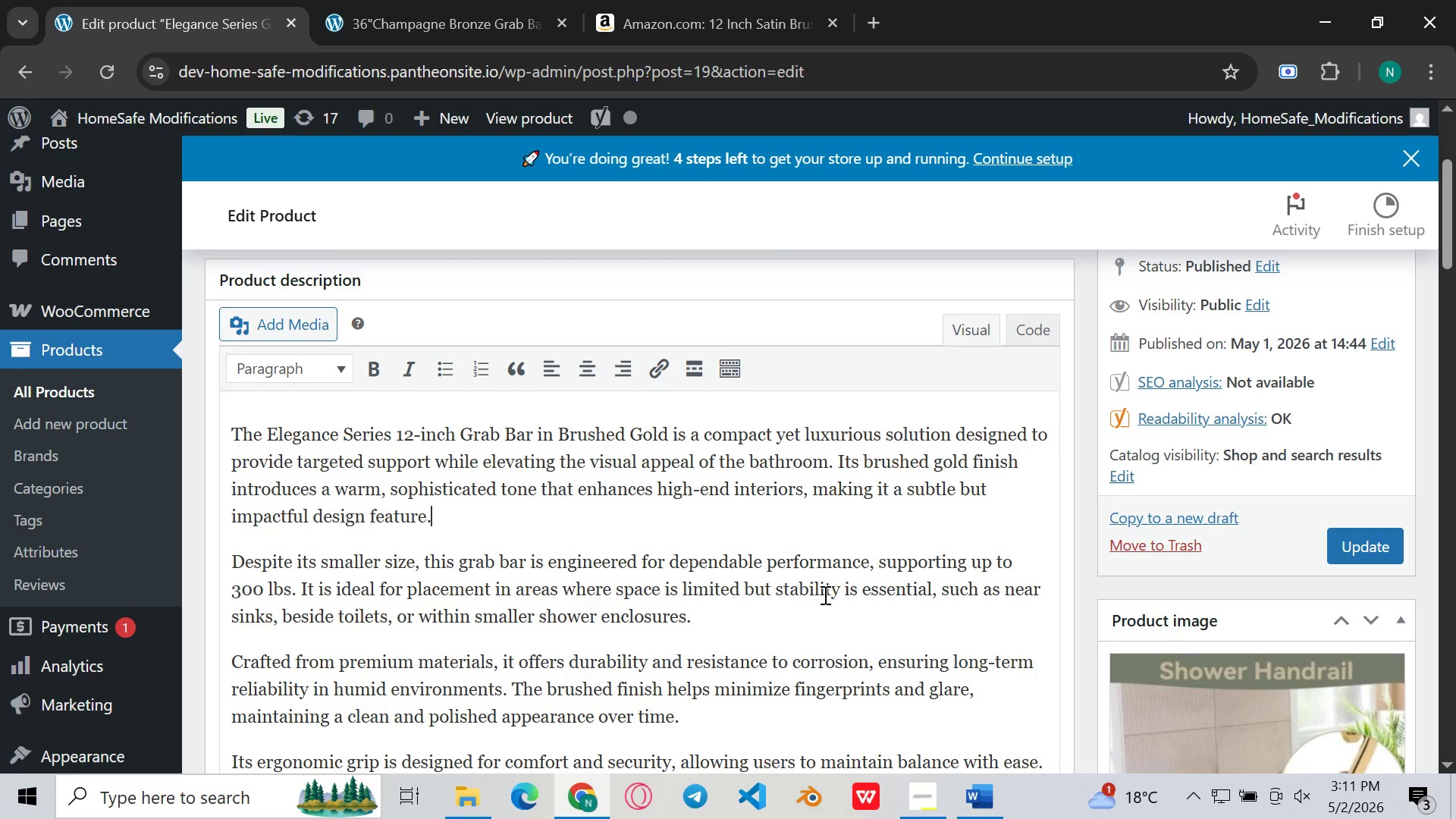 
wait(7.27)
 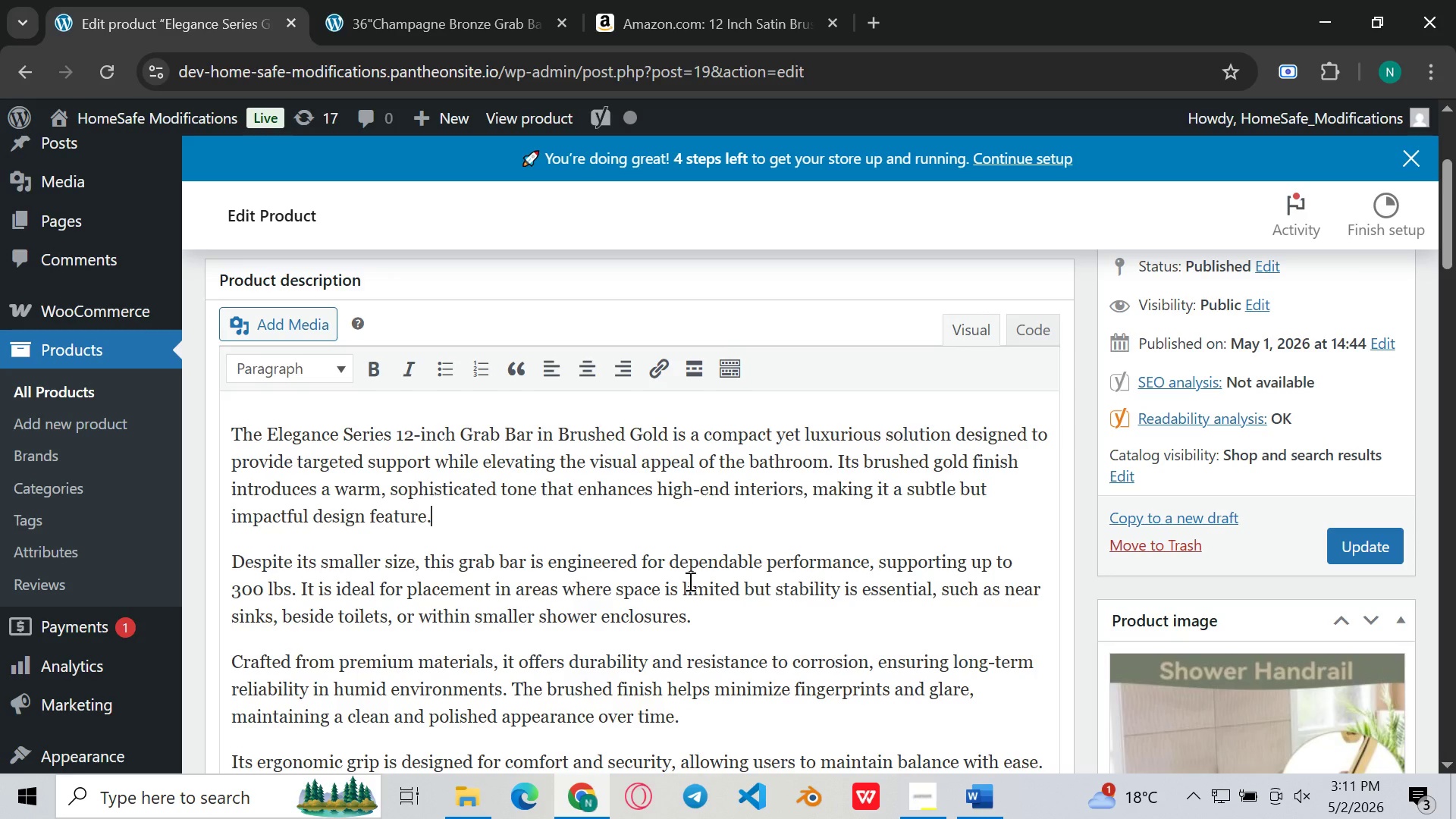 
left_click([777, 605])
 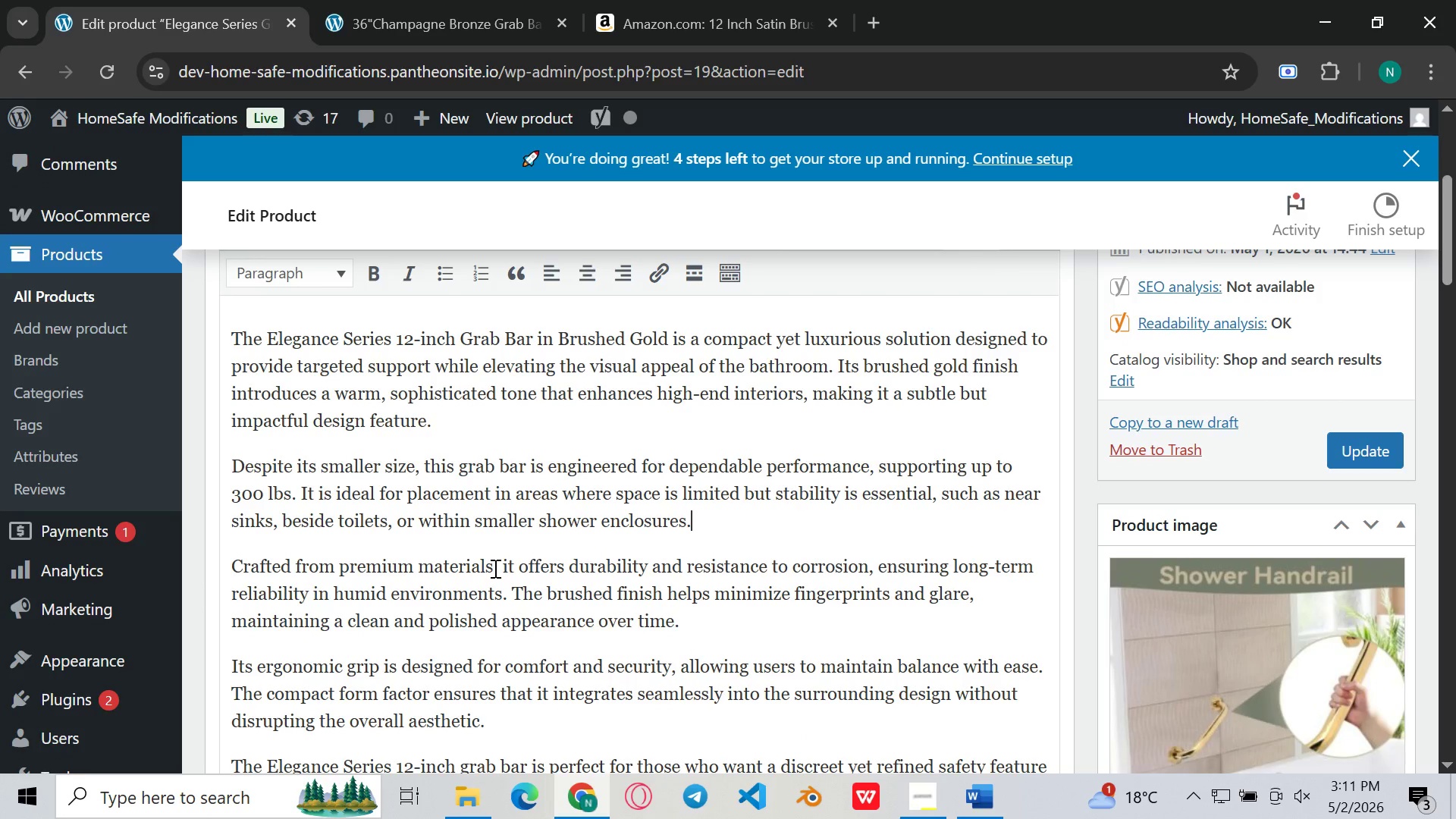 
left_click([494, 568])
 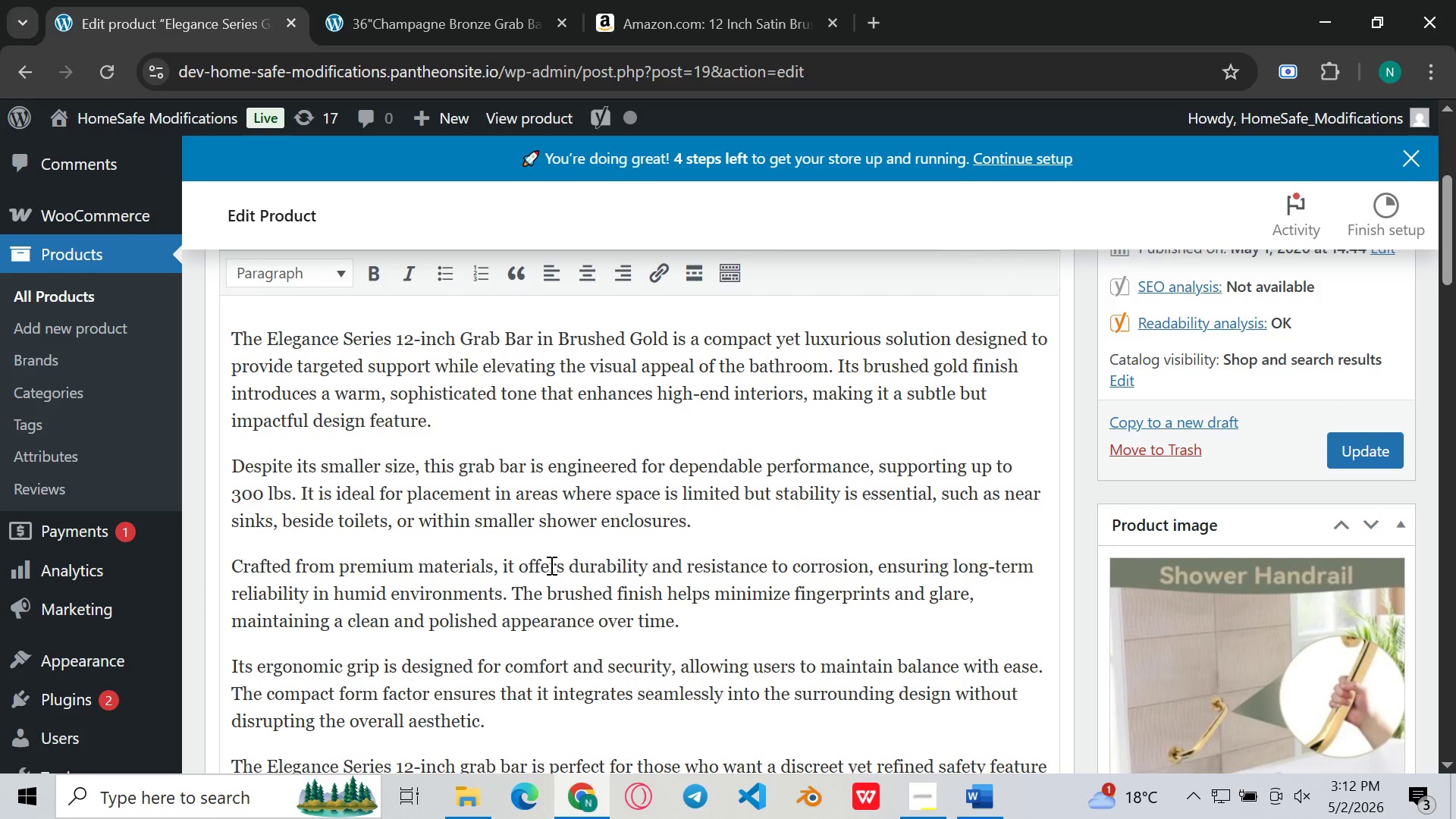 
key(ArrowRight)
 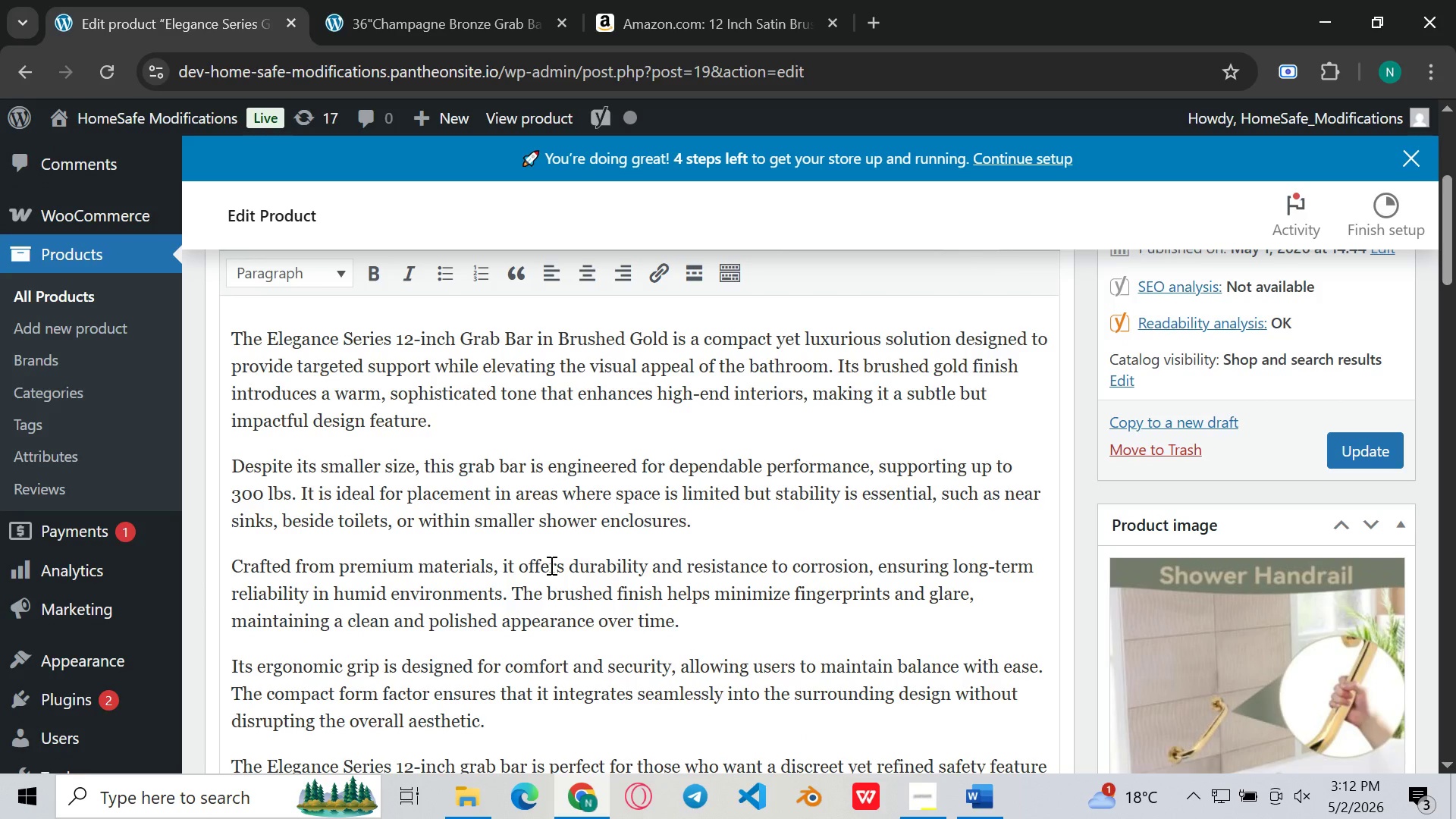 
key(Backspace)
 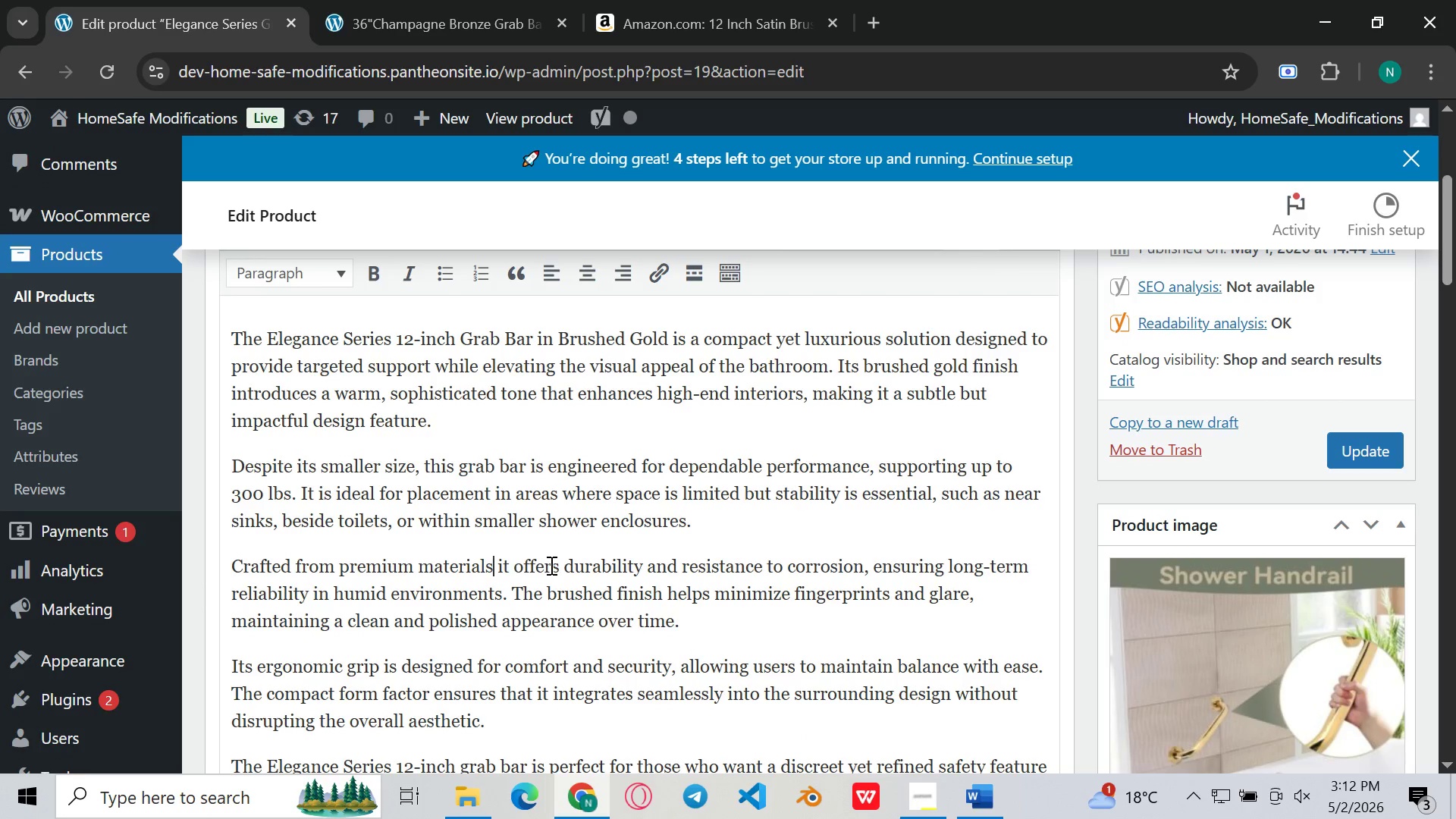 
key(Period)
 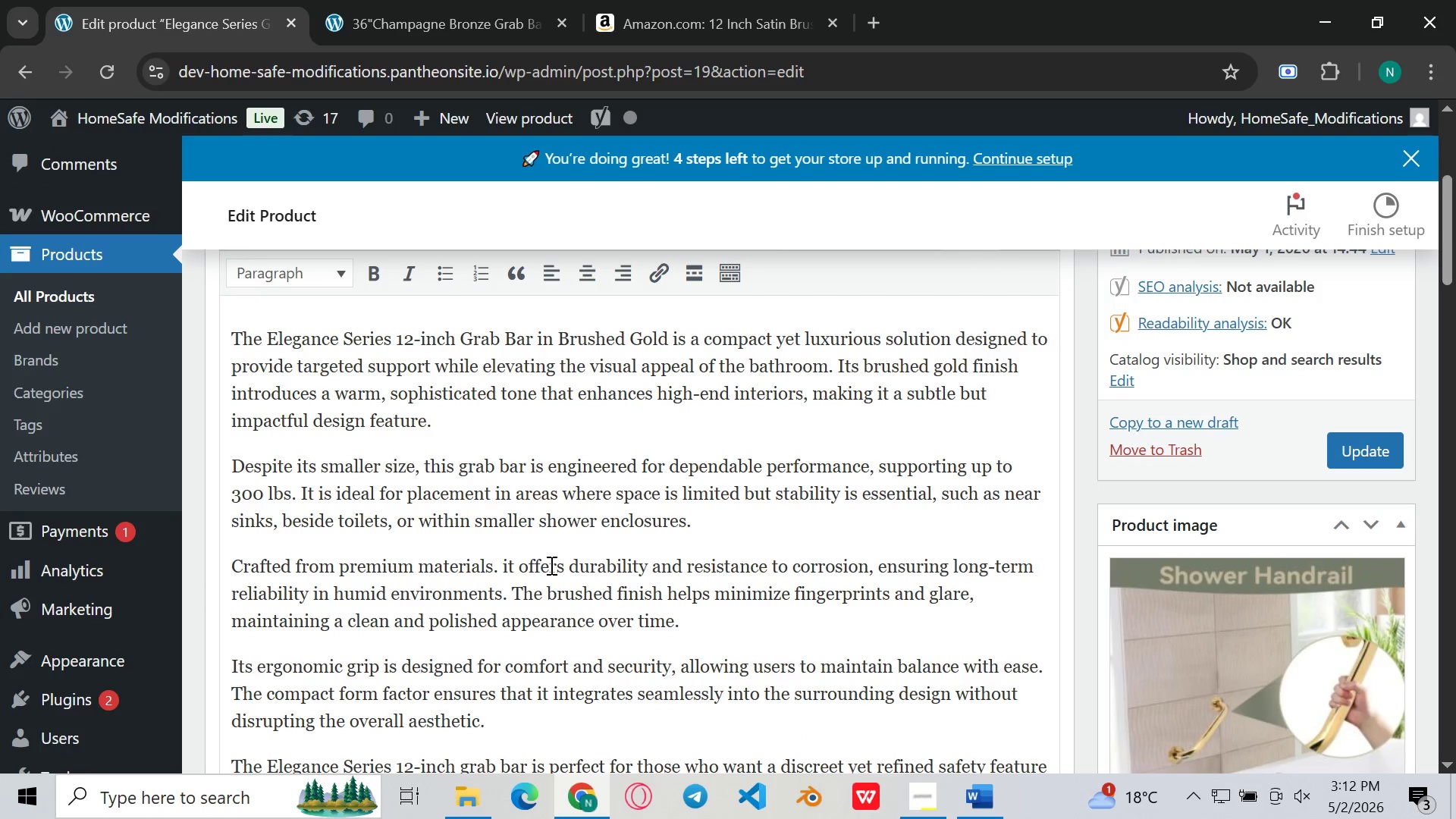 
key(ArrowRight)
 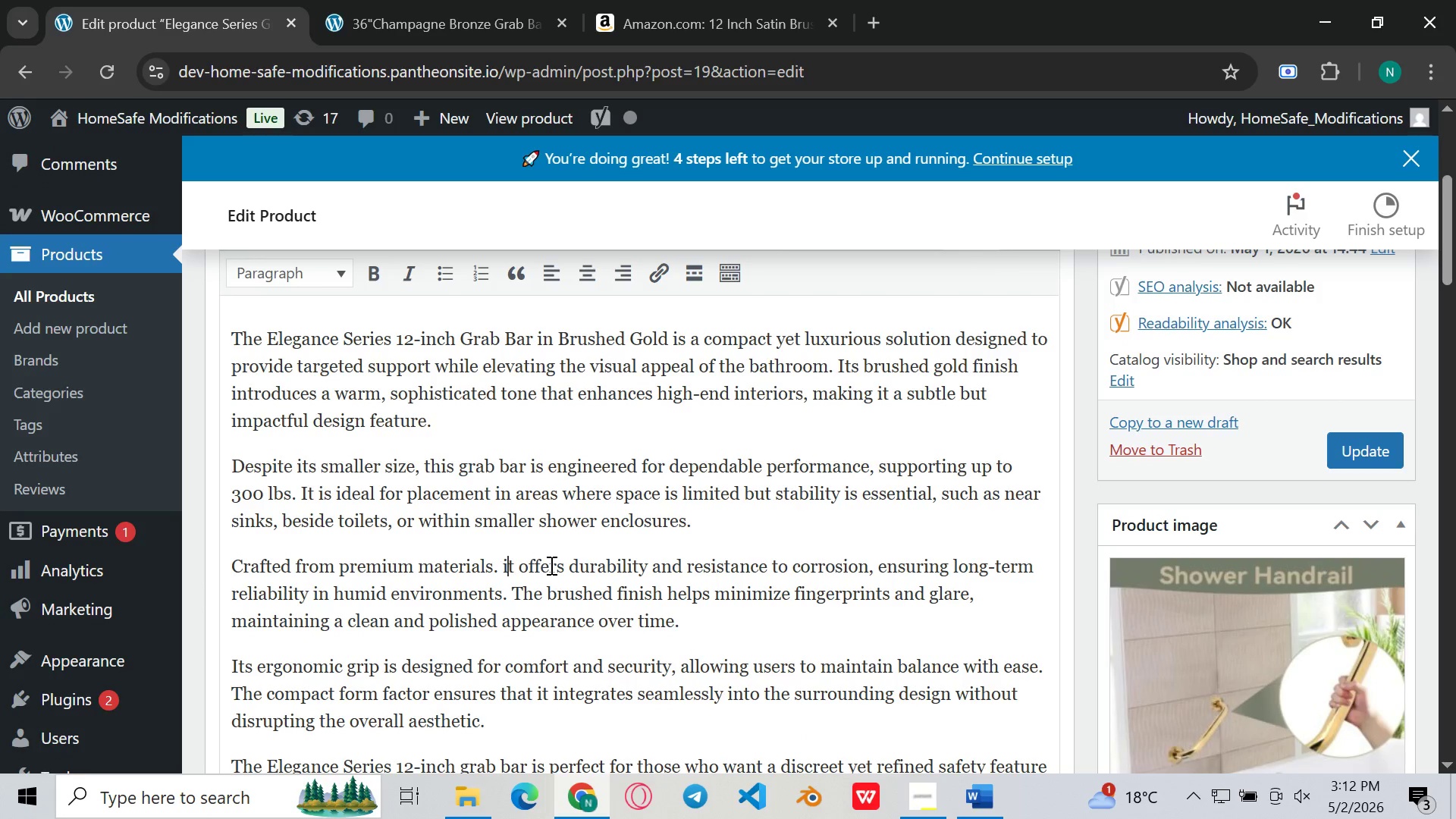 
key(ArrowRight)
 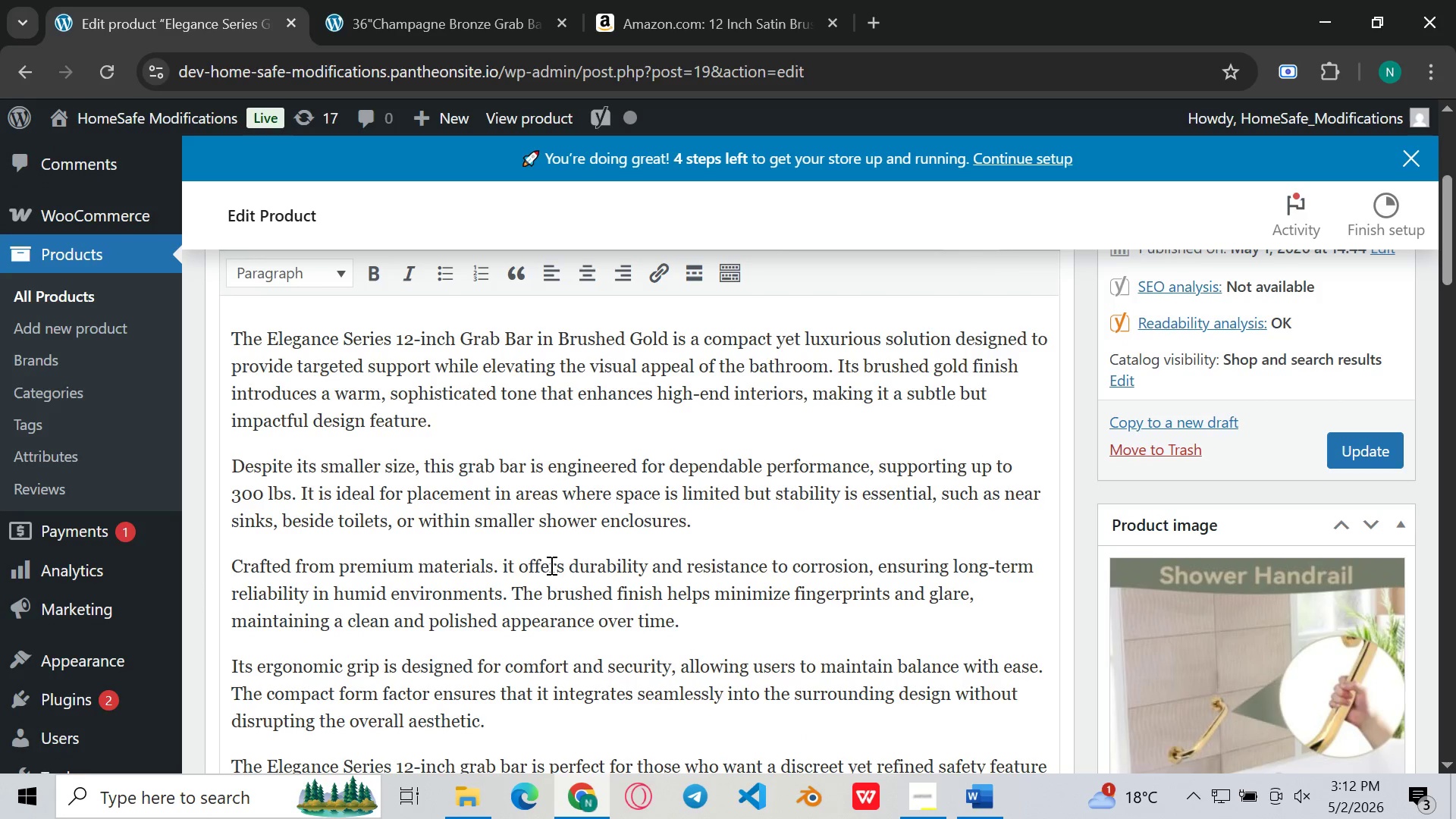 
key(Backspace)
 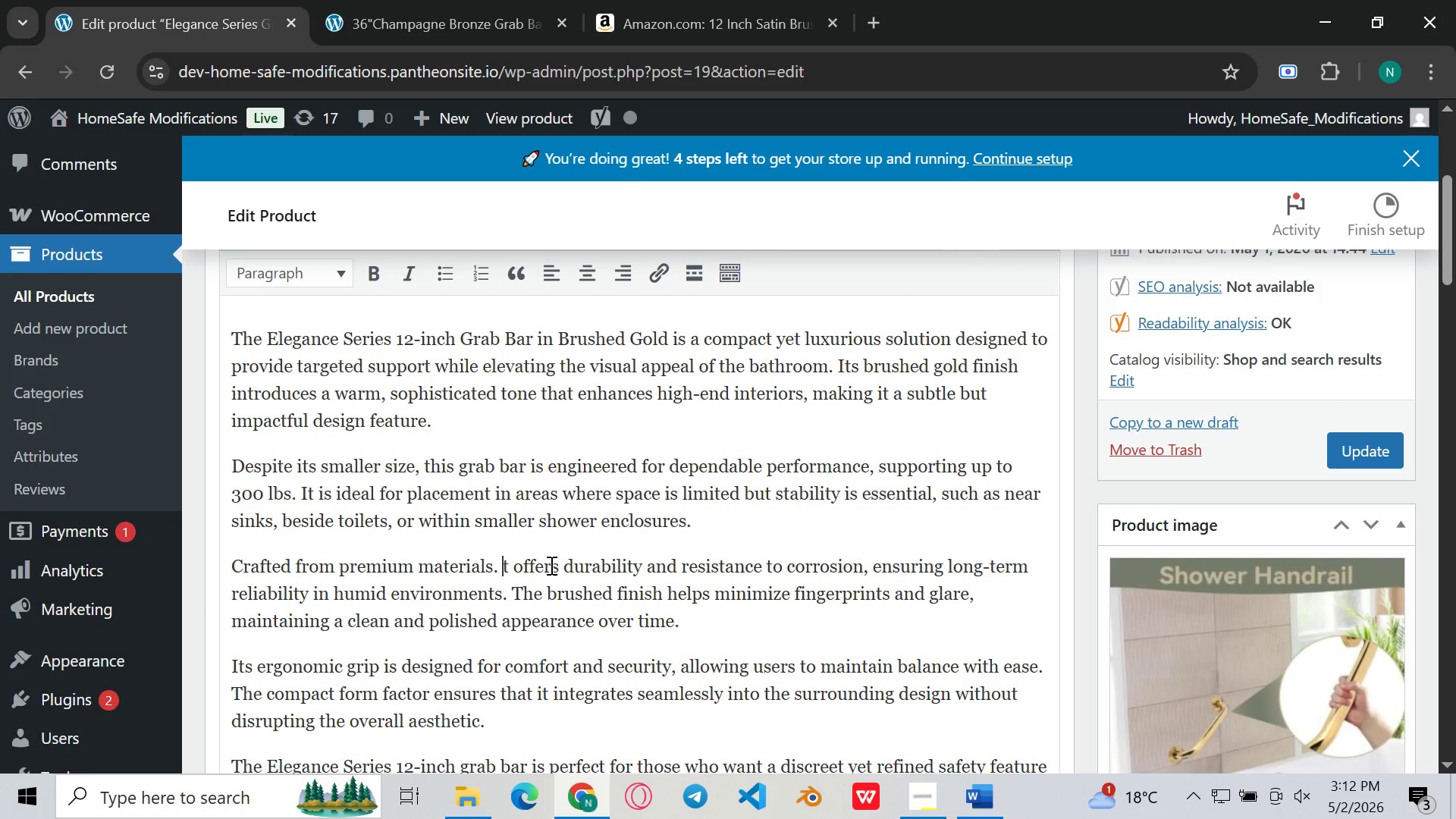 
hold_key(key=ShiftLeft, duration=0.5)
 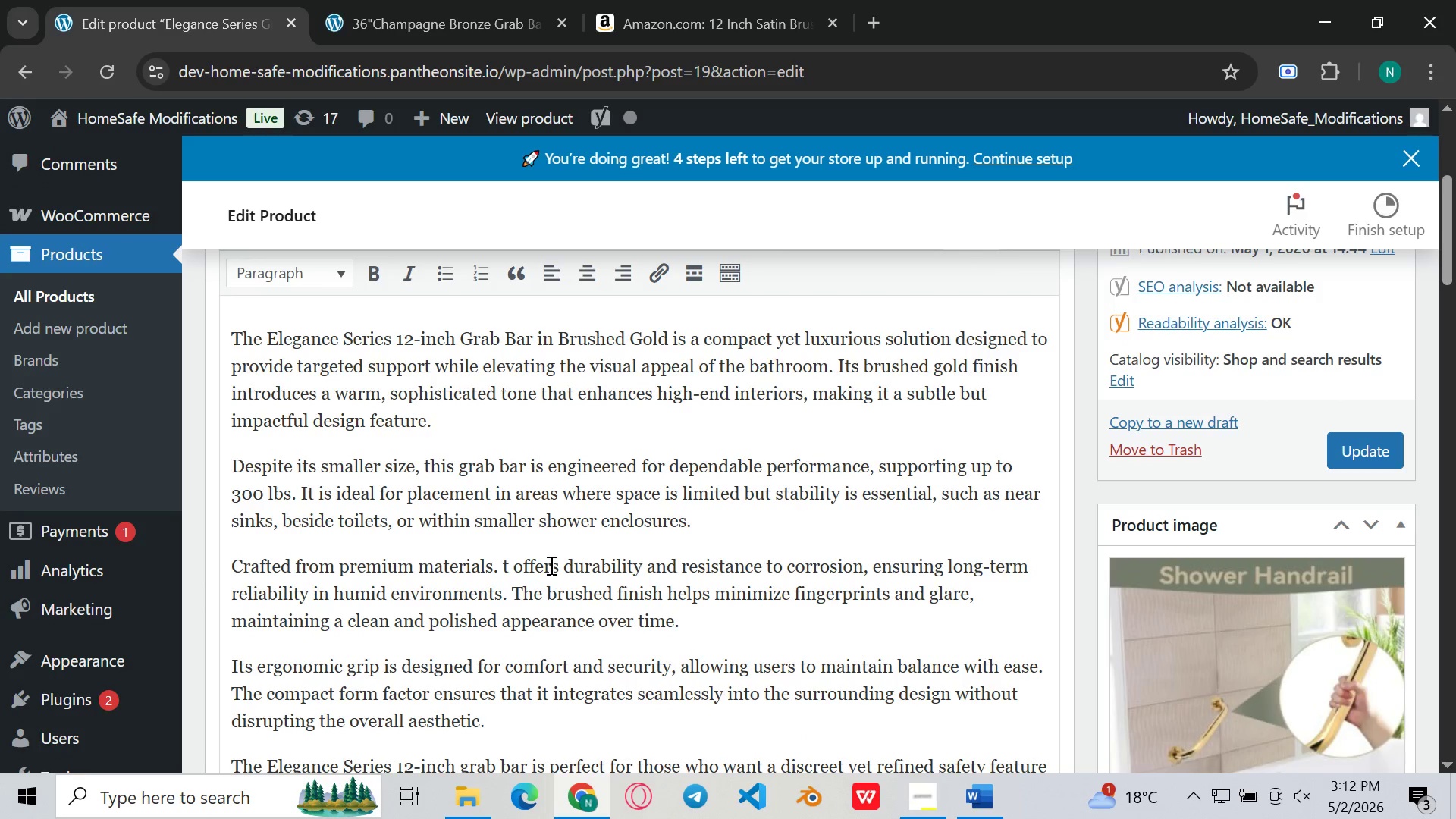 
key(Shift+ShiftLeft)
 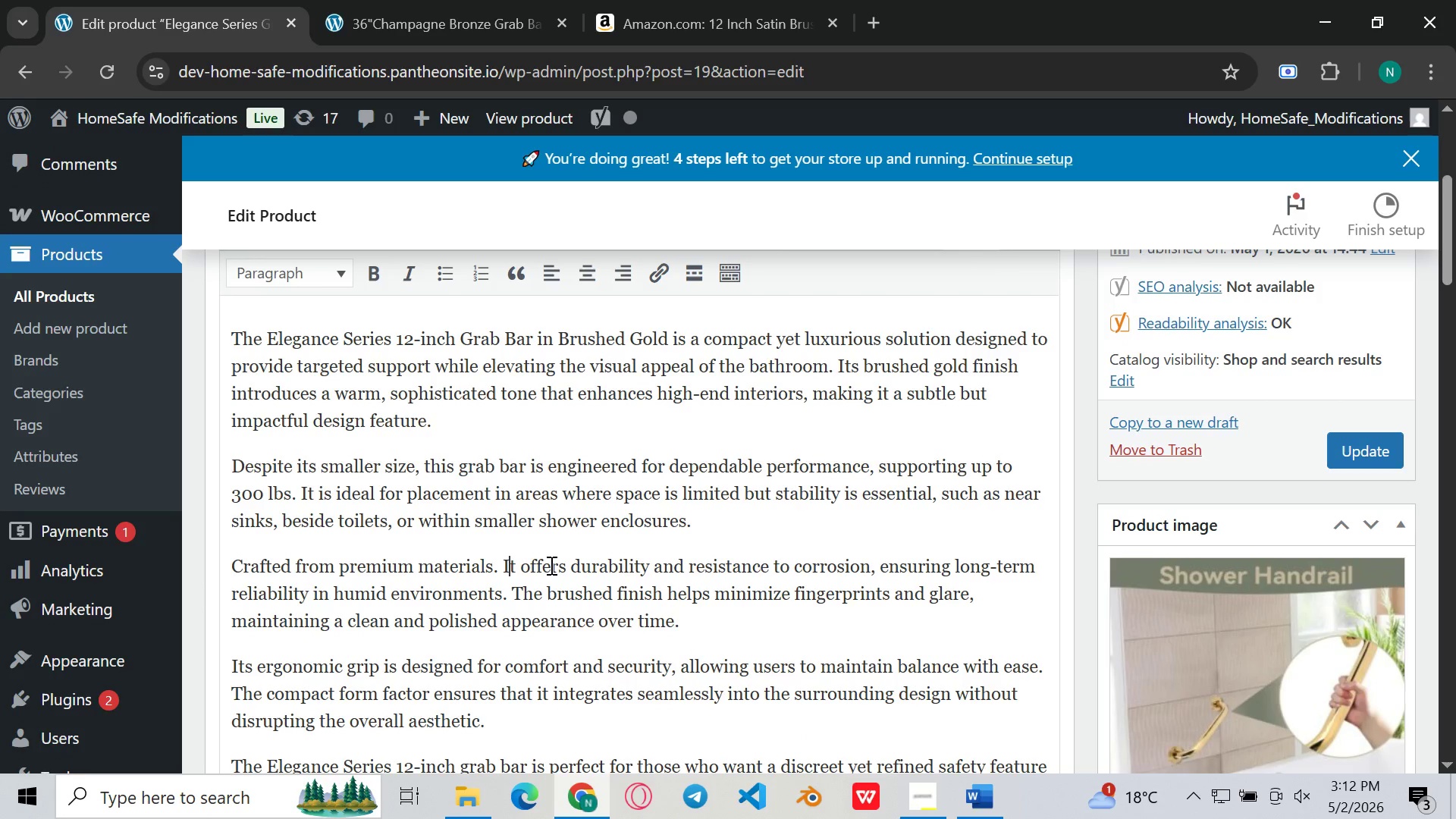 
key(Shift+I)
 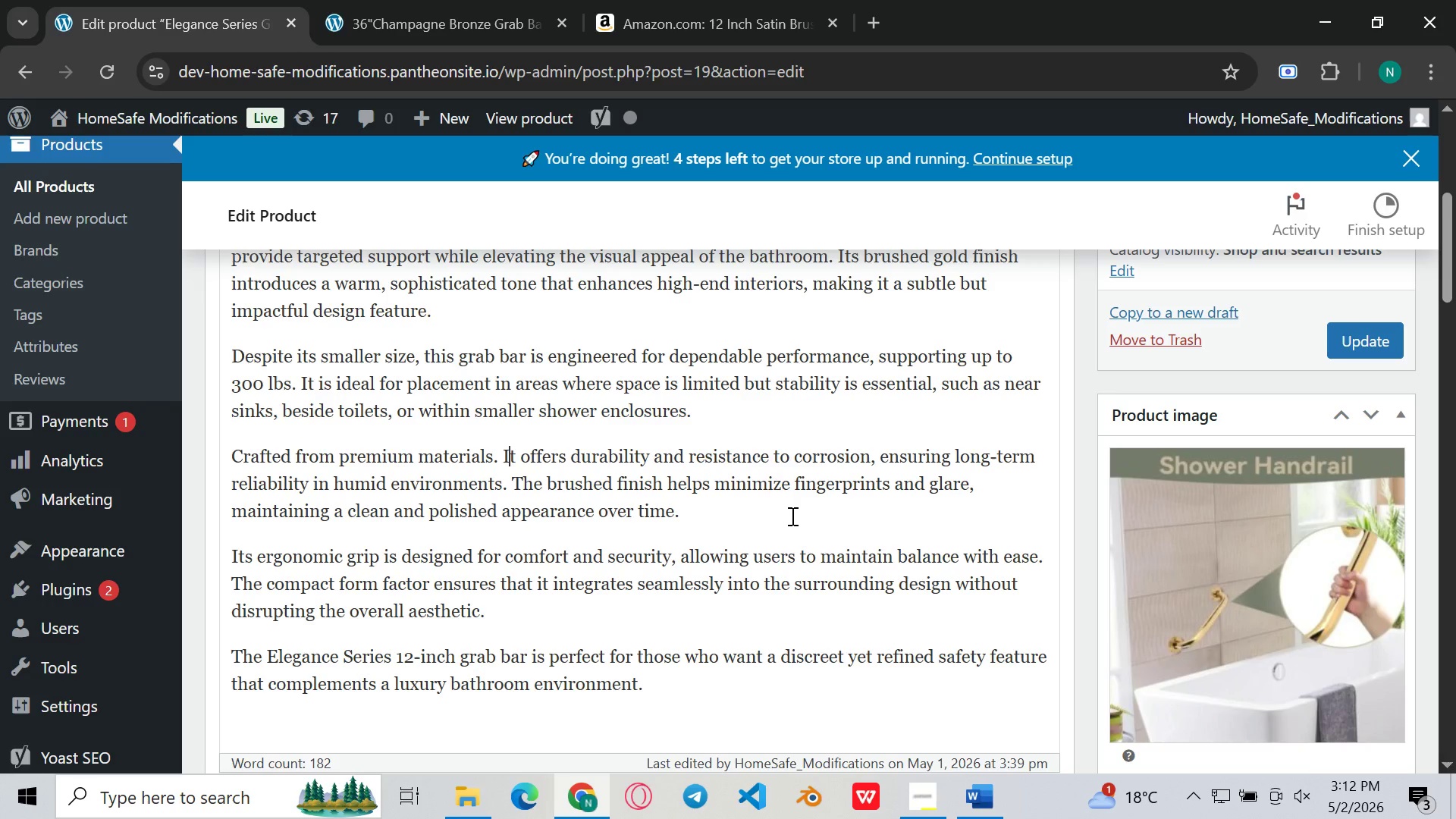 
wait(6.88)
 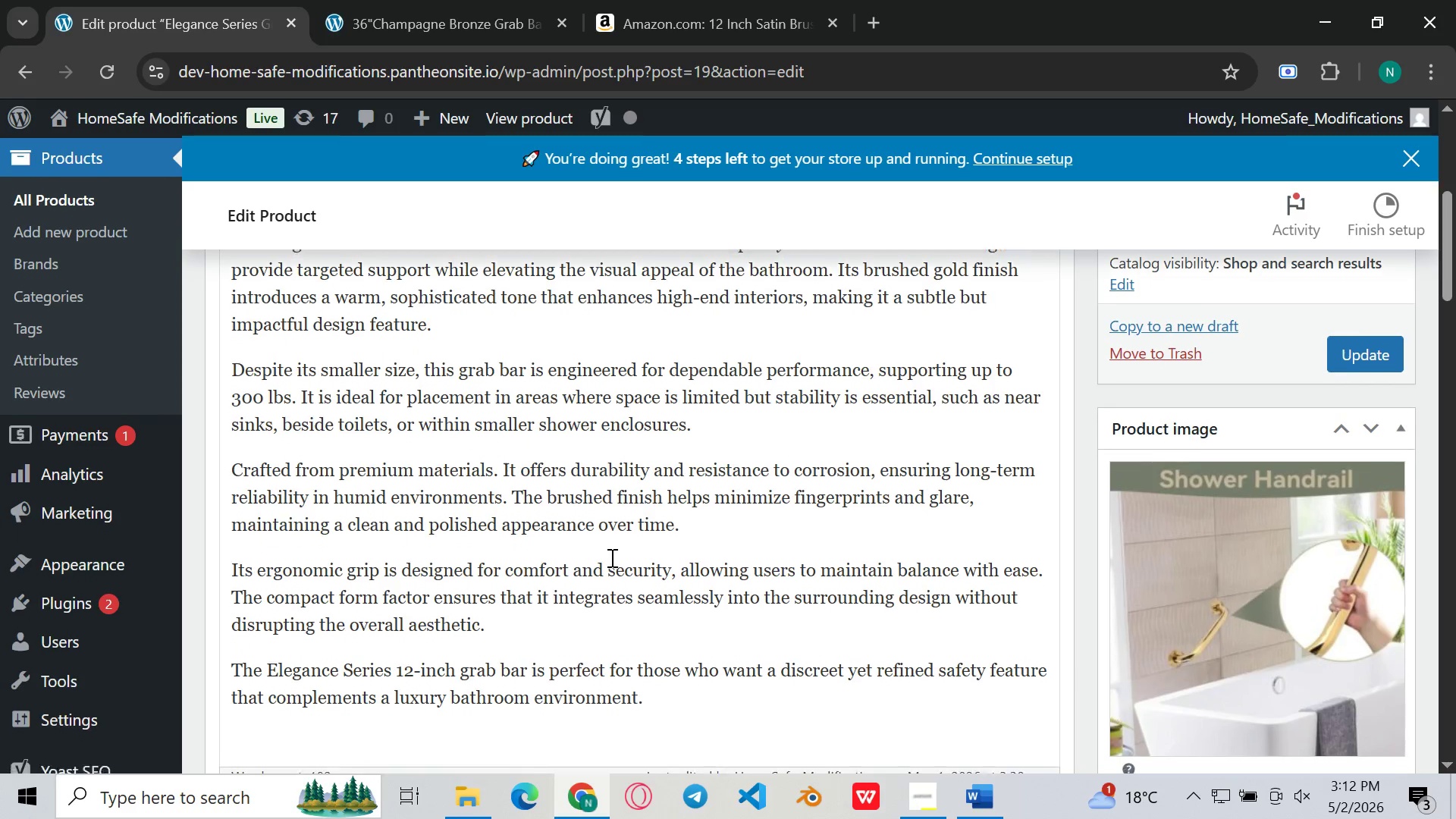 
left_click([675, 562])
 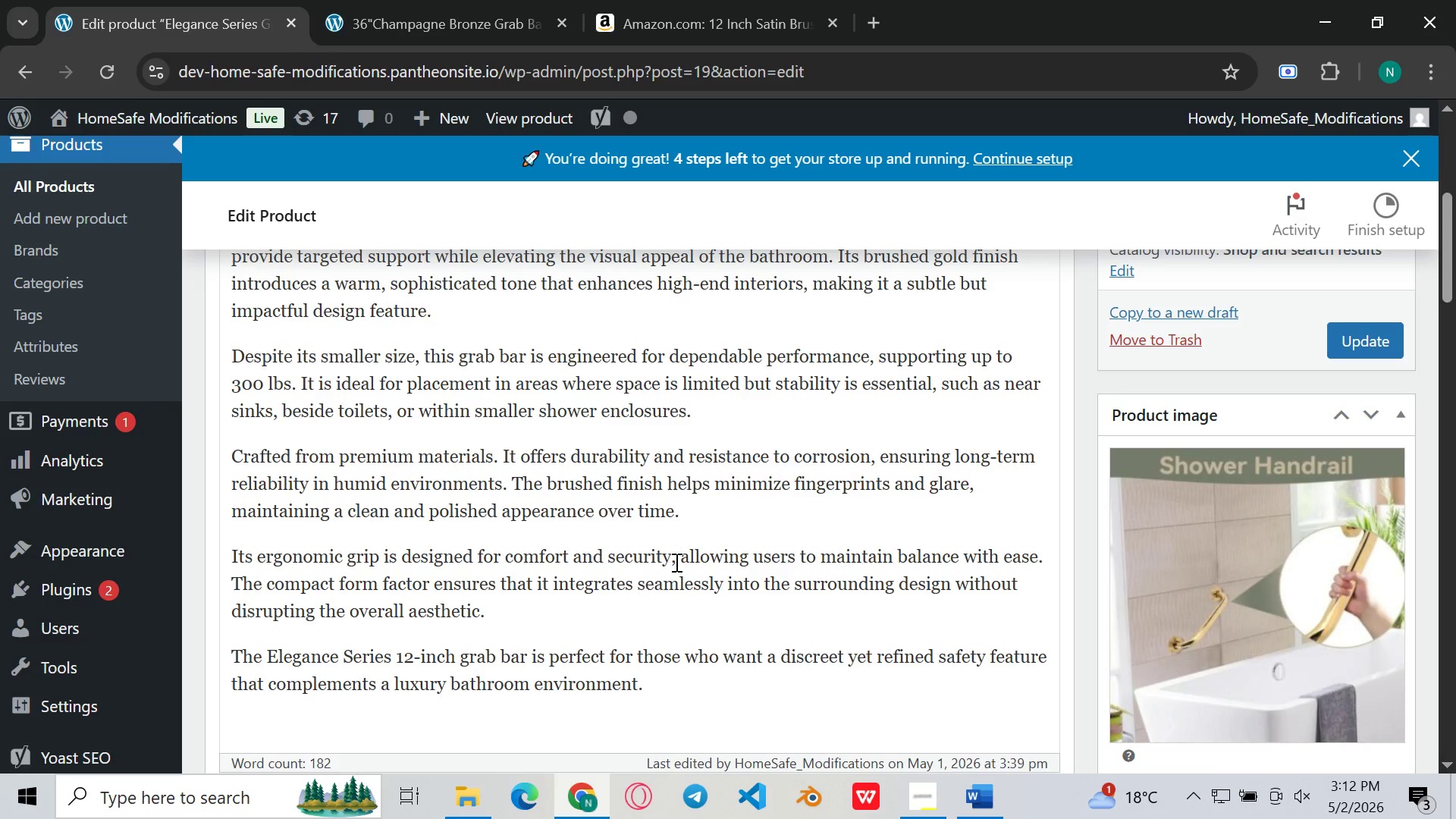 
key(Backspace)
 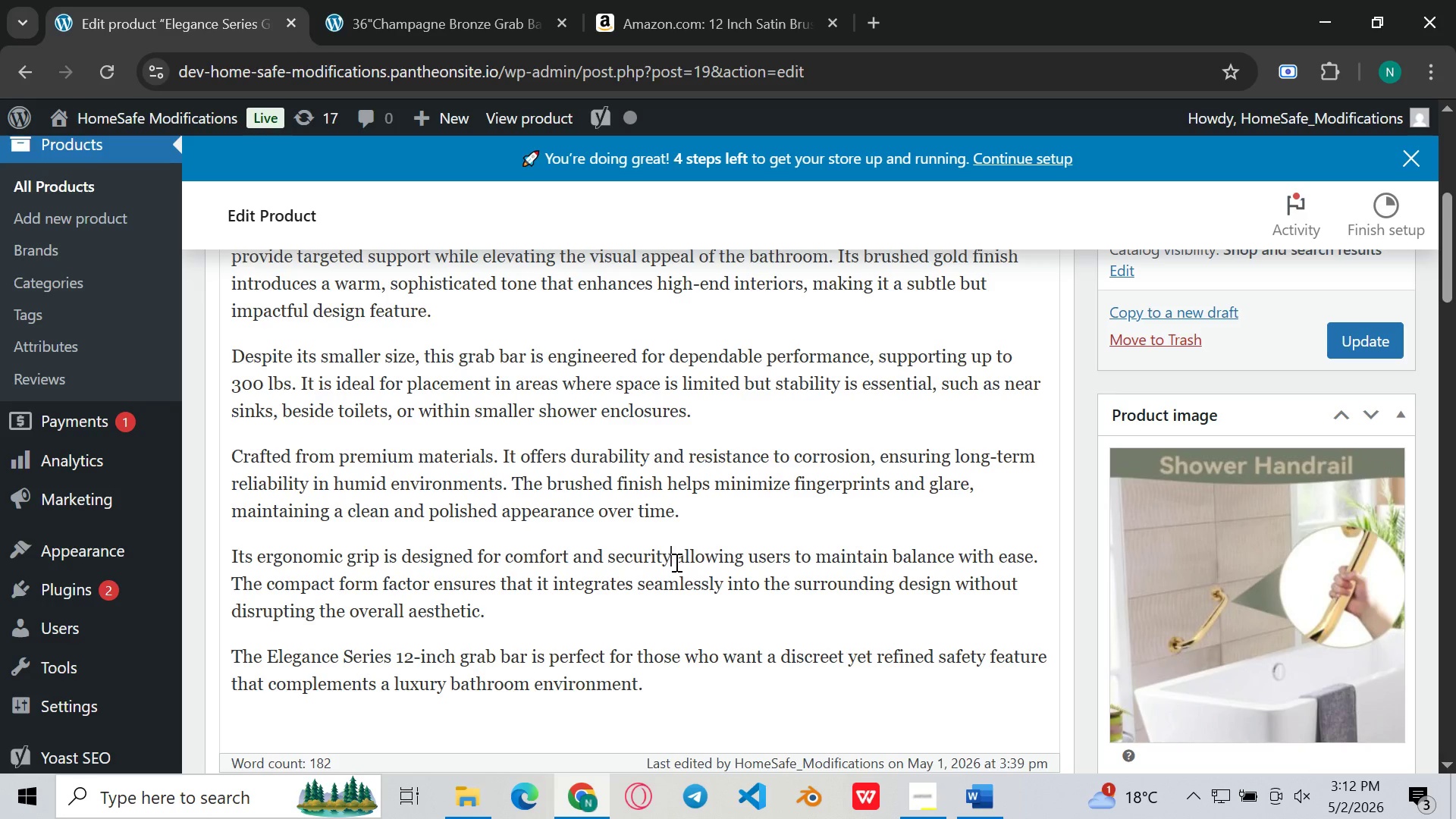 
key(Period)
 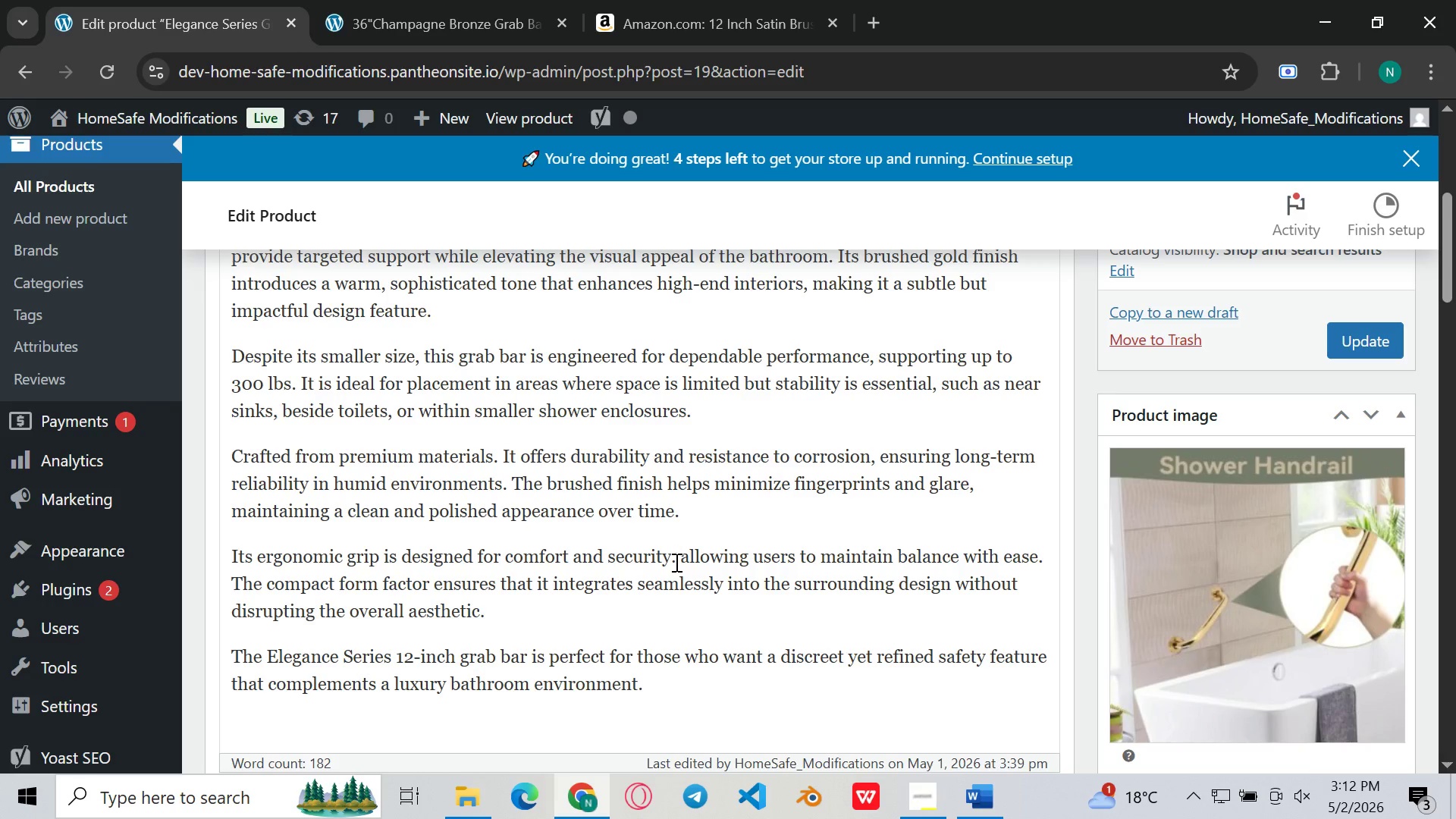 
key(ArrowRight)
 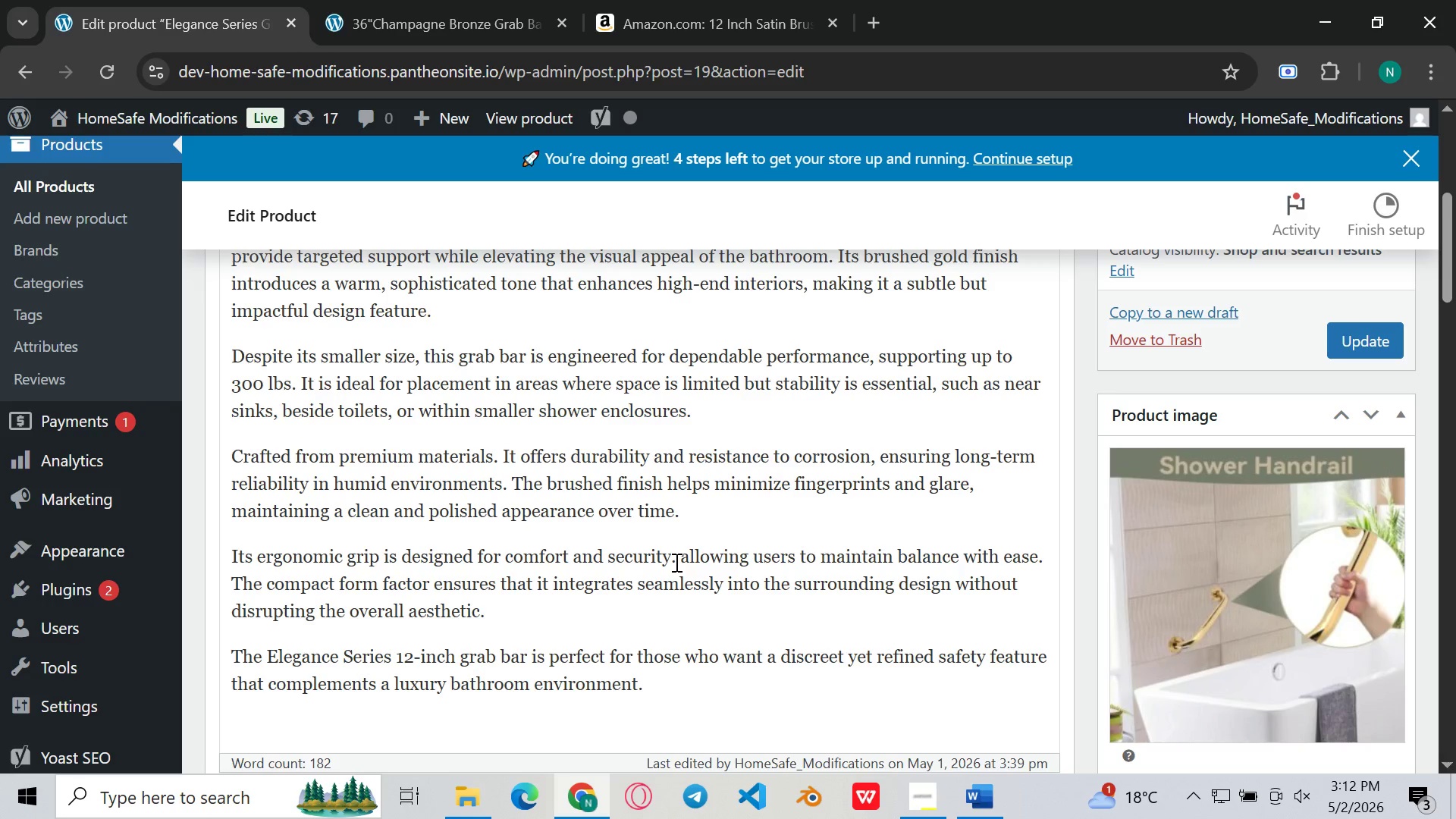 
type(It )
 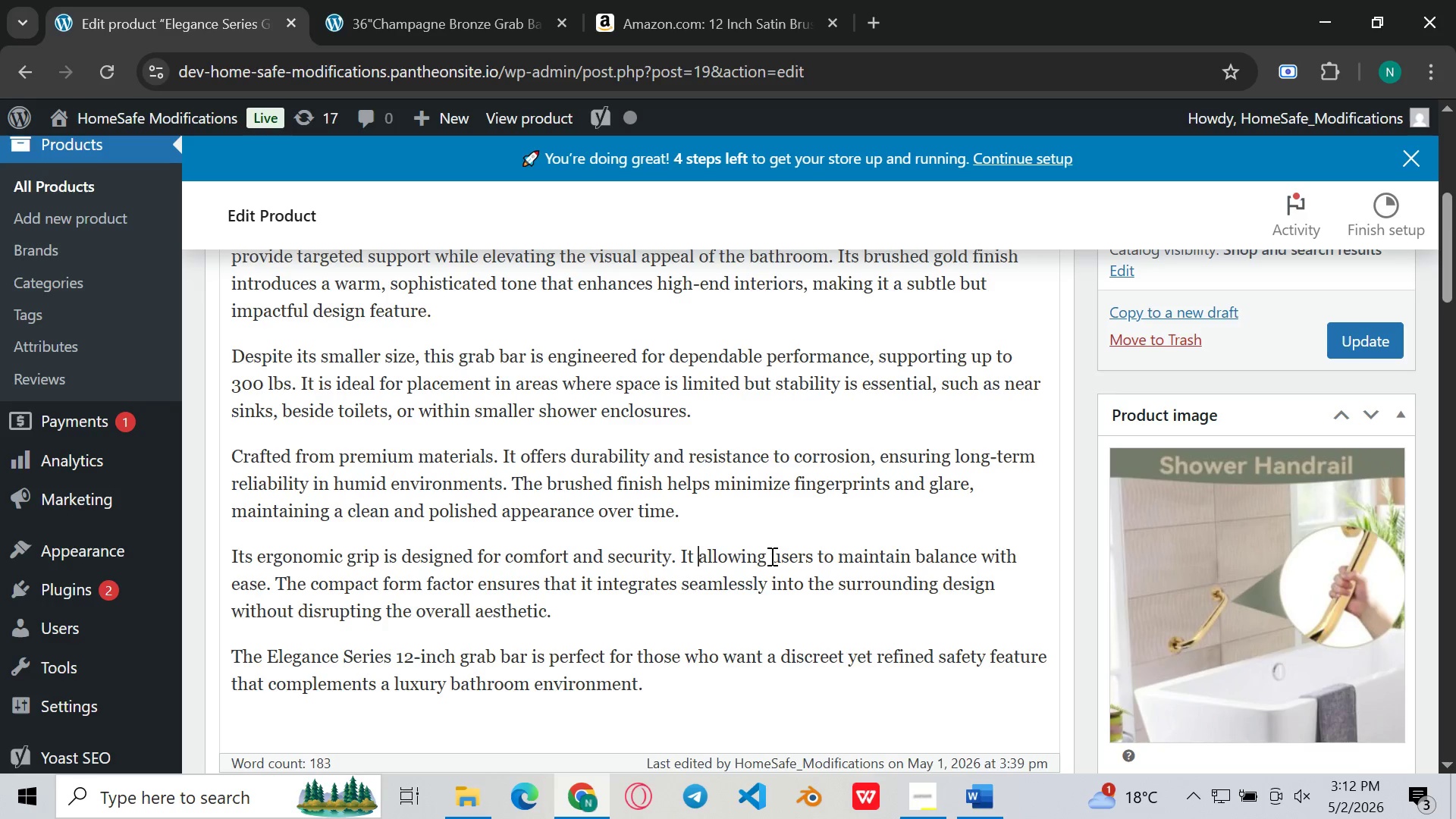 
left_click([765, 558])
 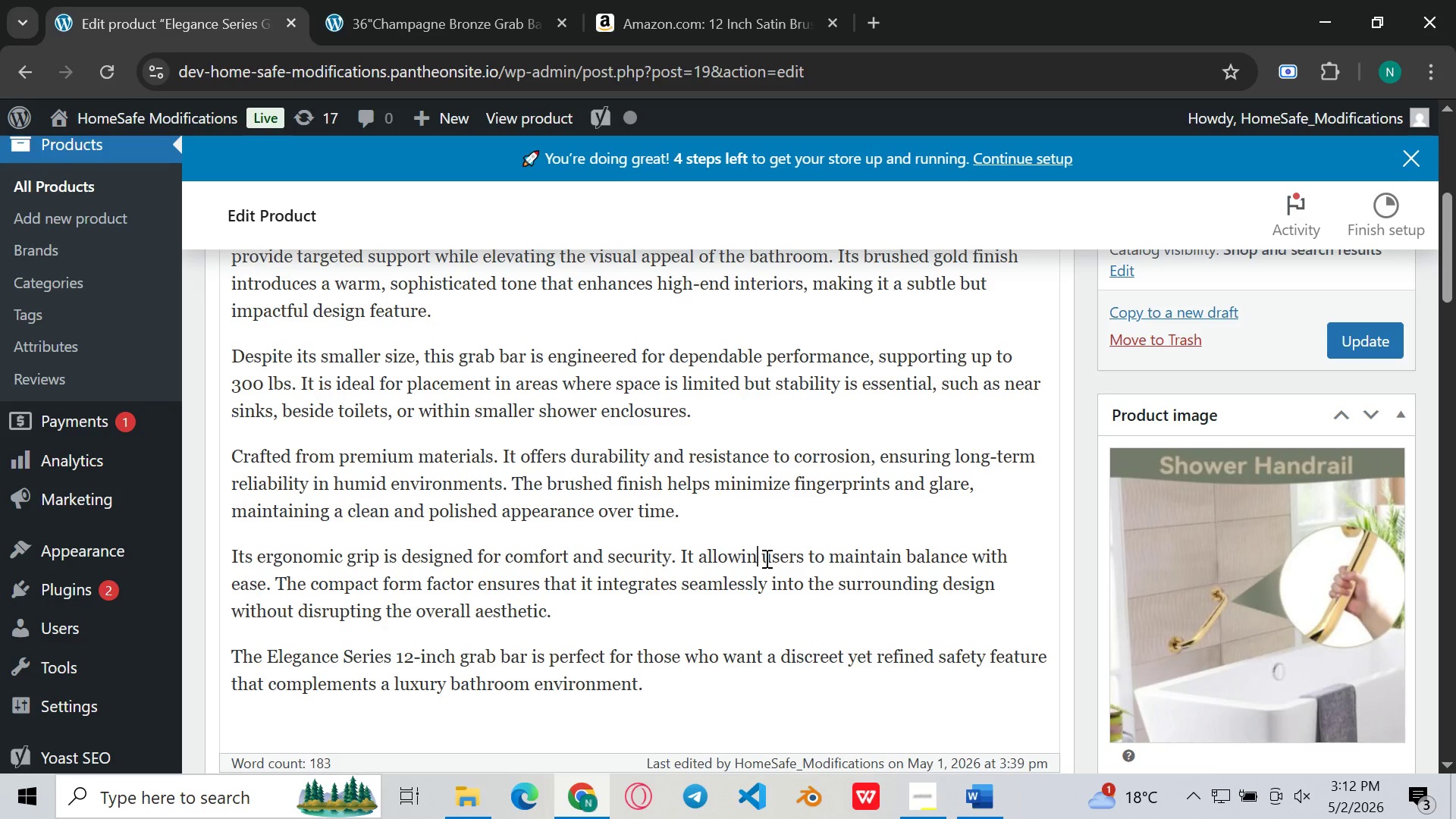 
key(Backspace)
 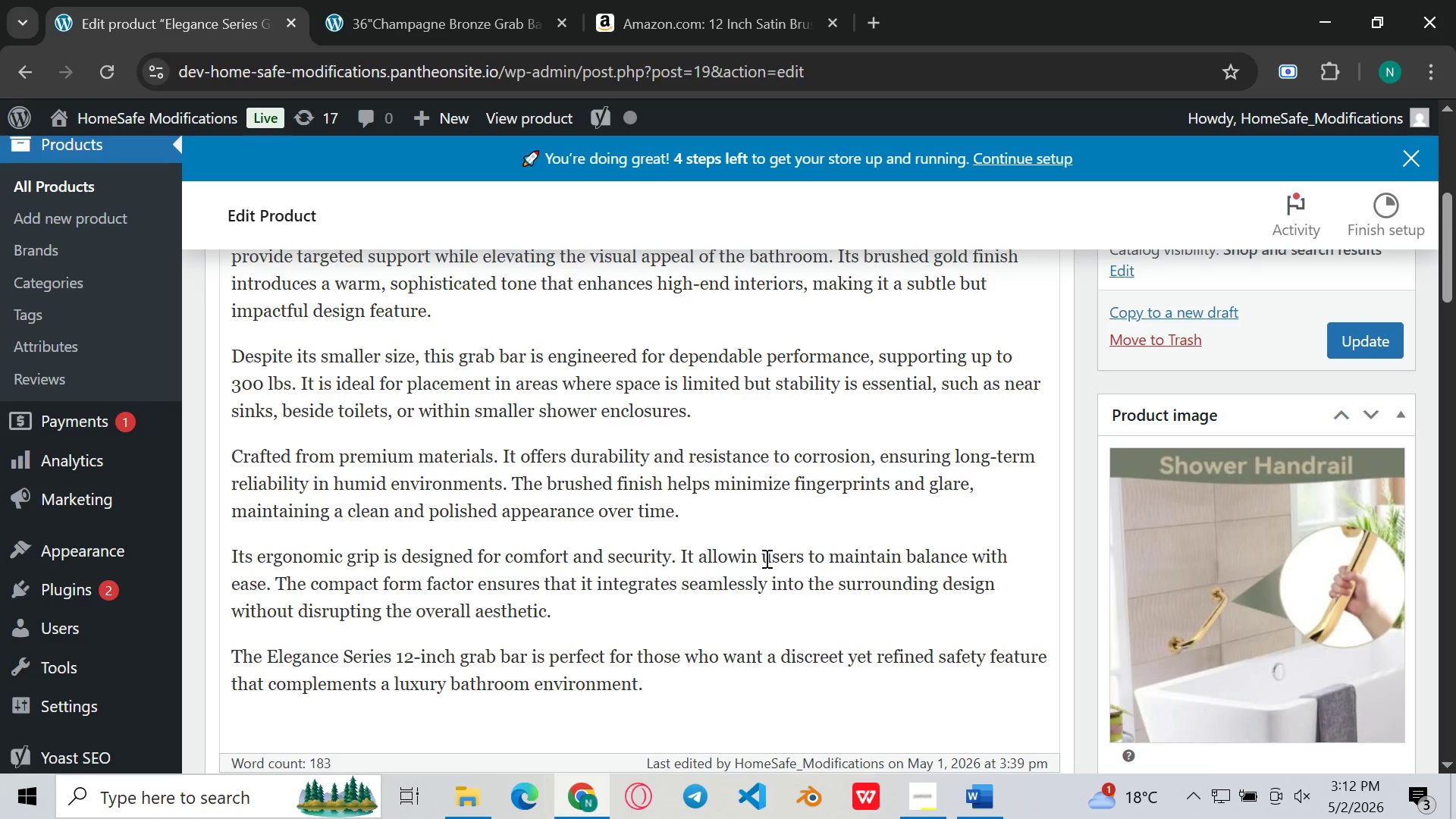 
key(Backspace)
 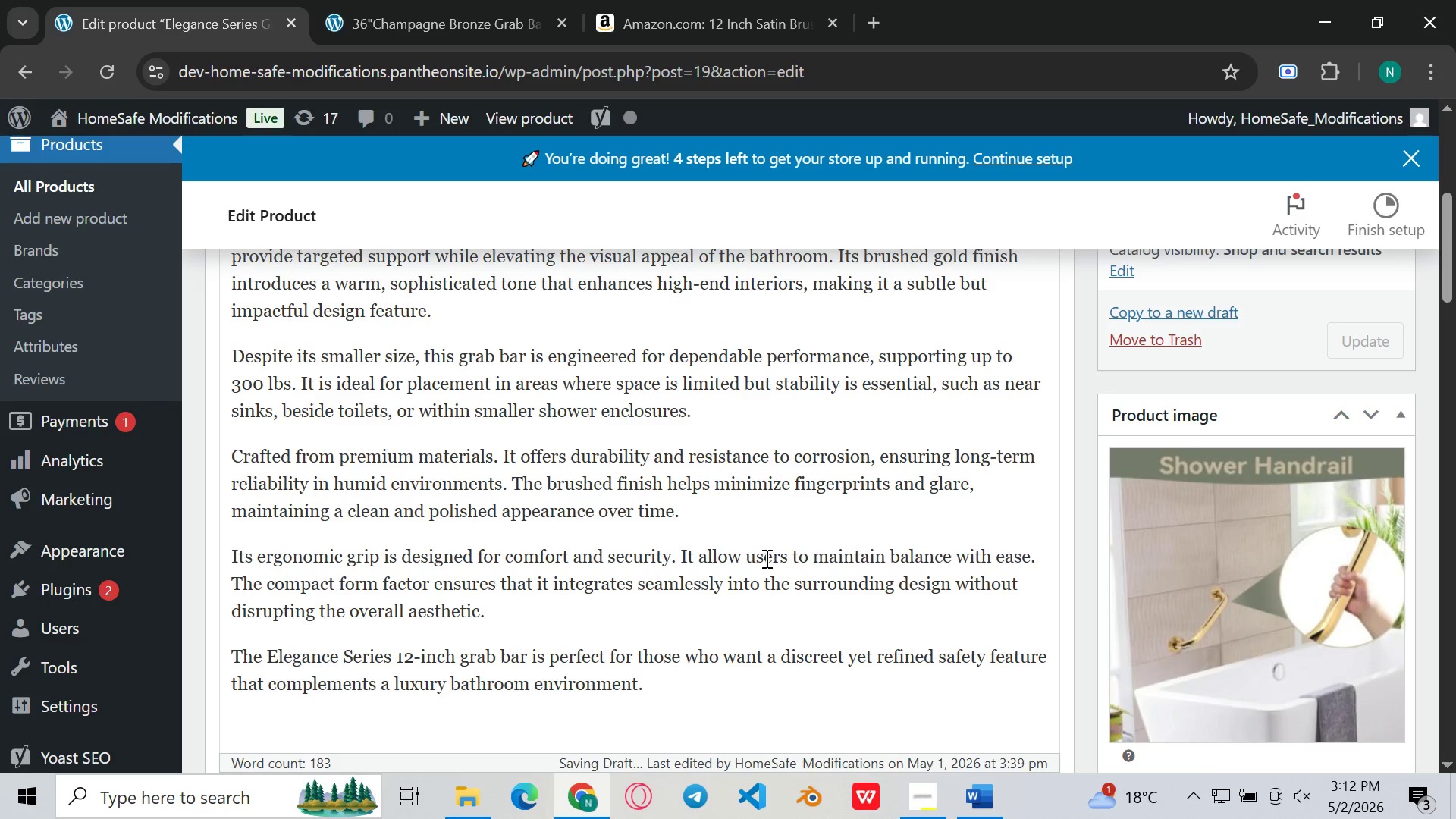 
key(Backspace)
 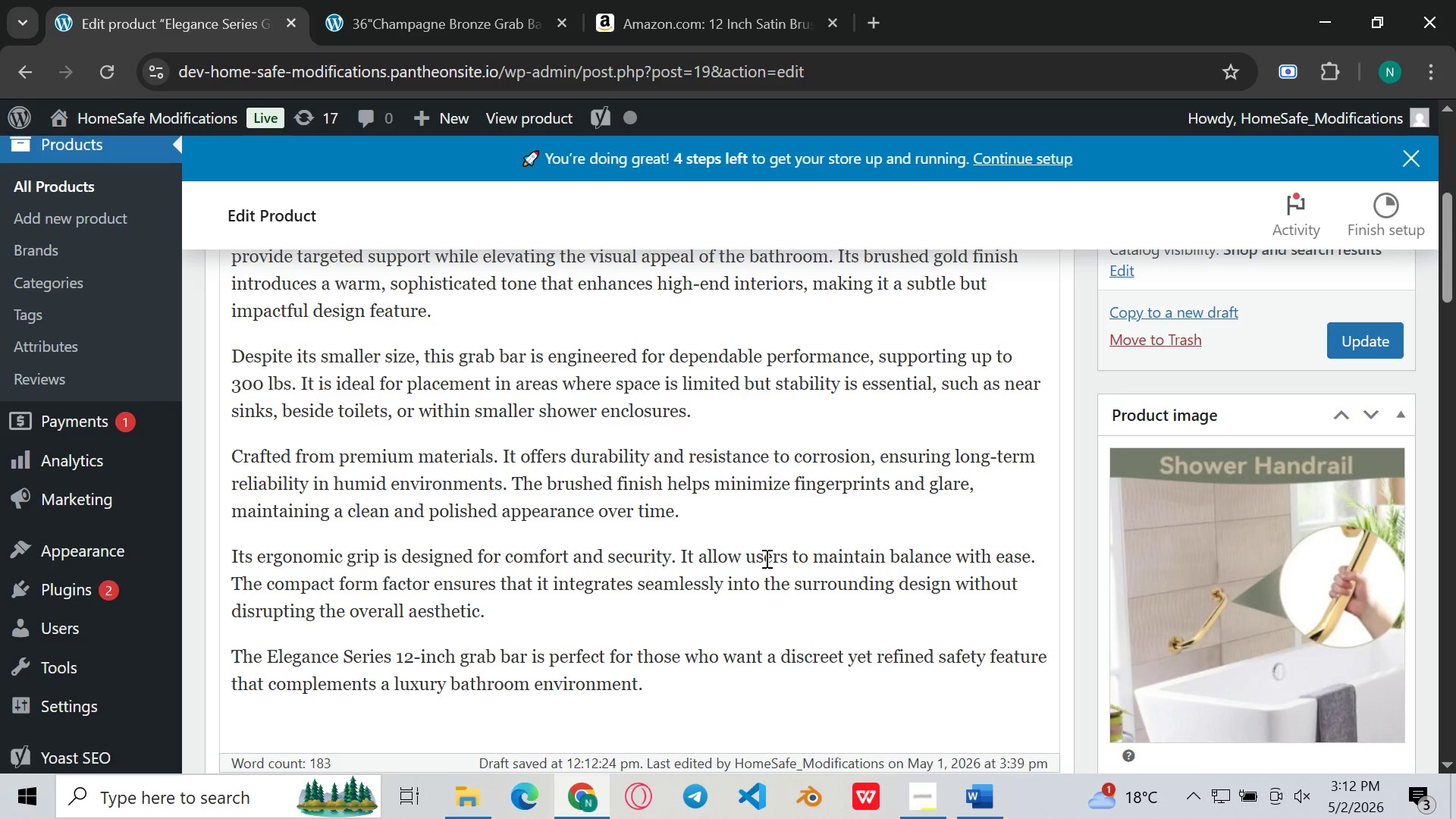 
key(S)
 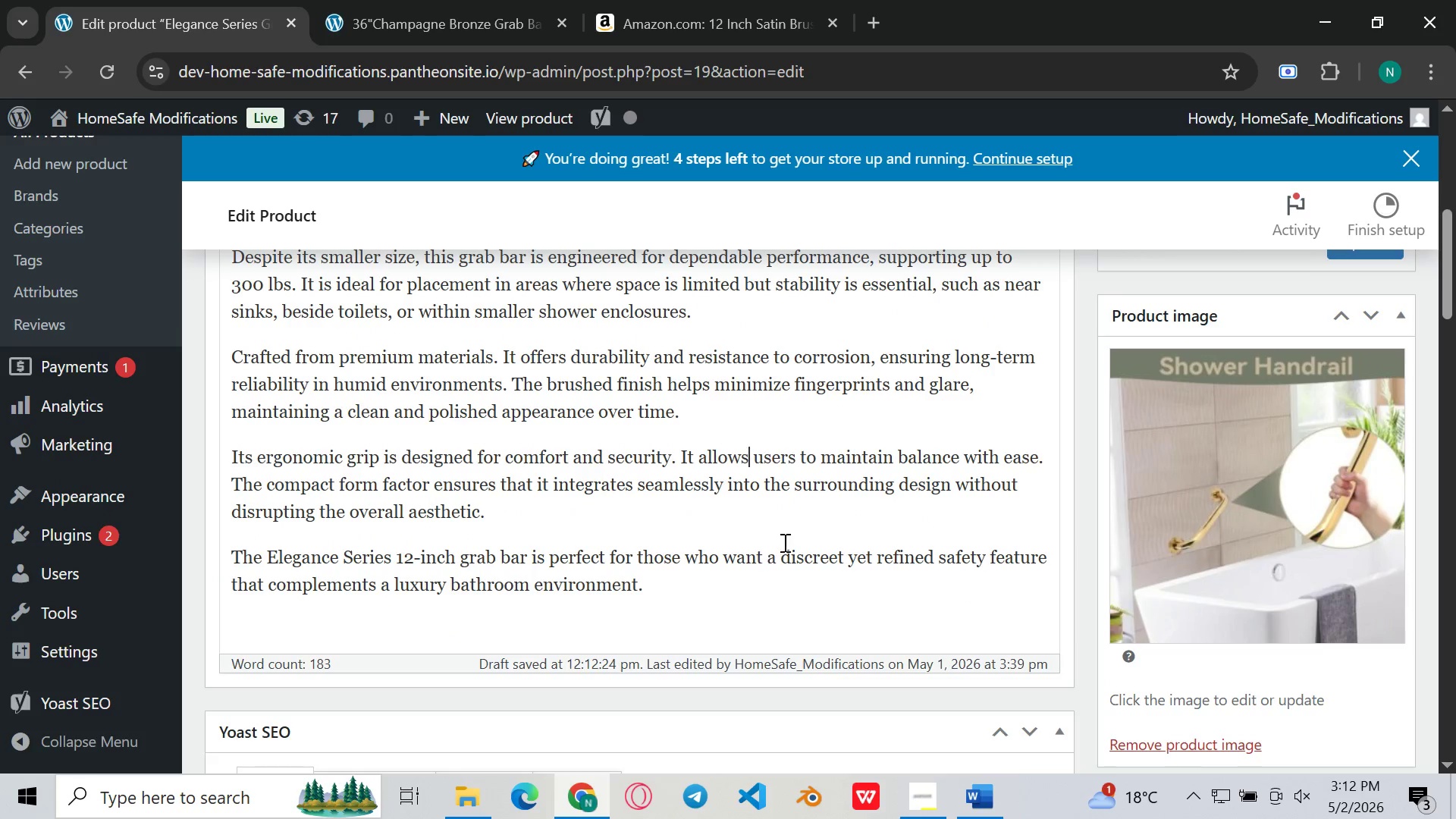 
left_click([794, 534])
 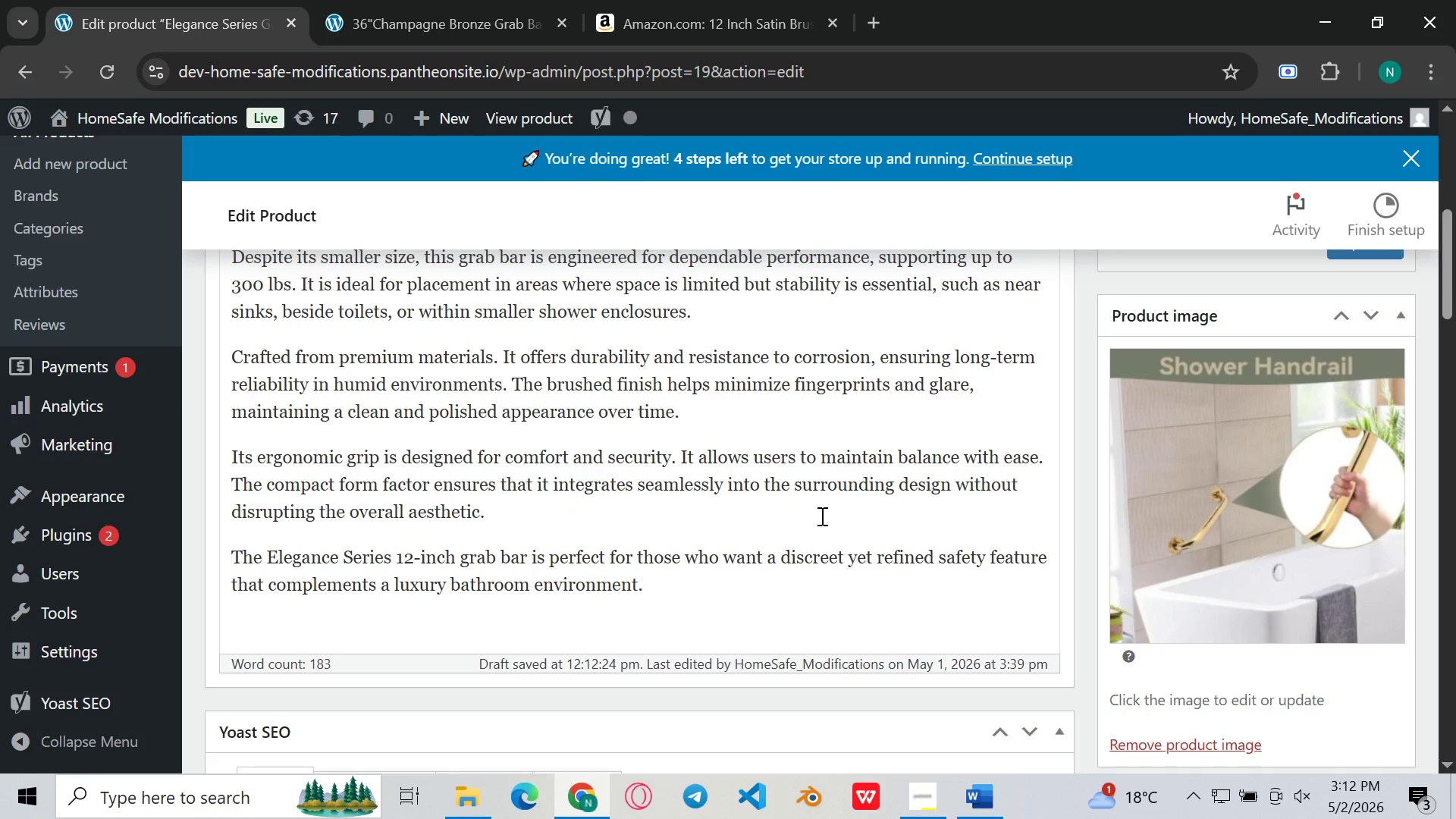 
left_click([821, 516])
 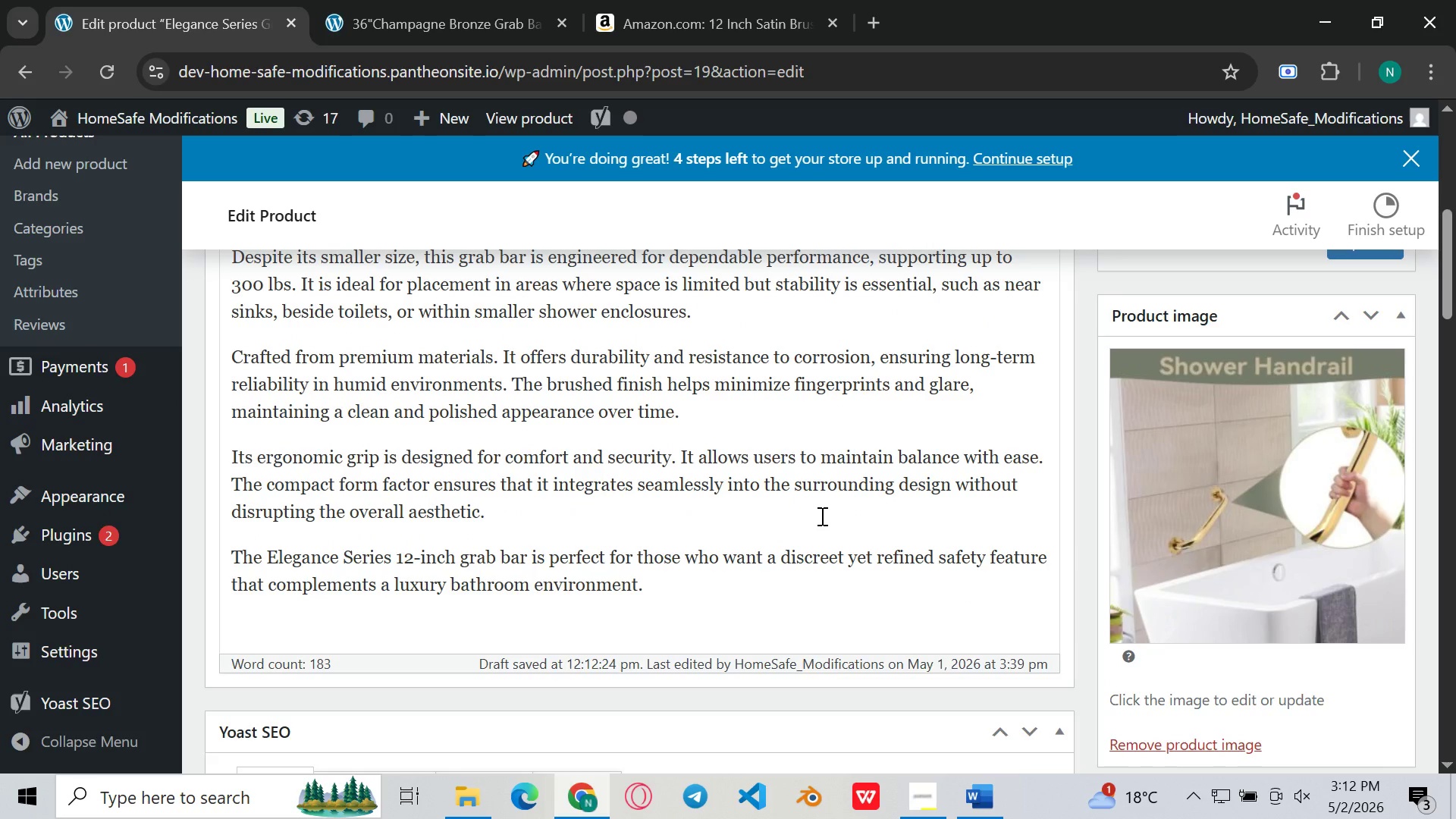 
left_click([783, 501])
 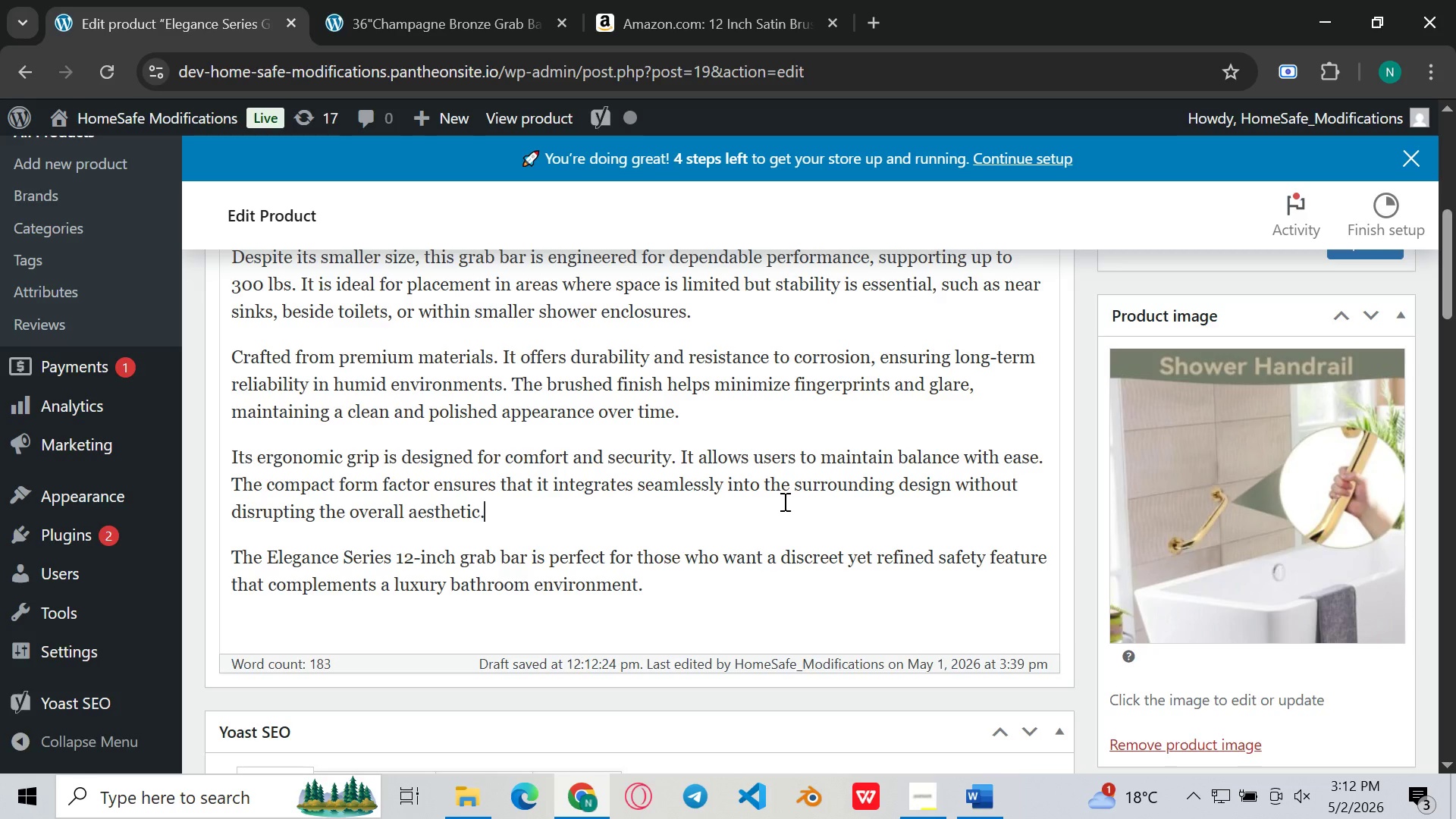 
left_click([753, 548])
 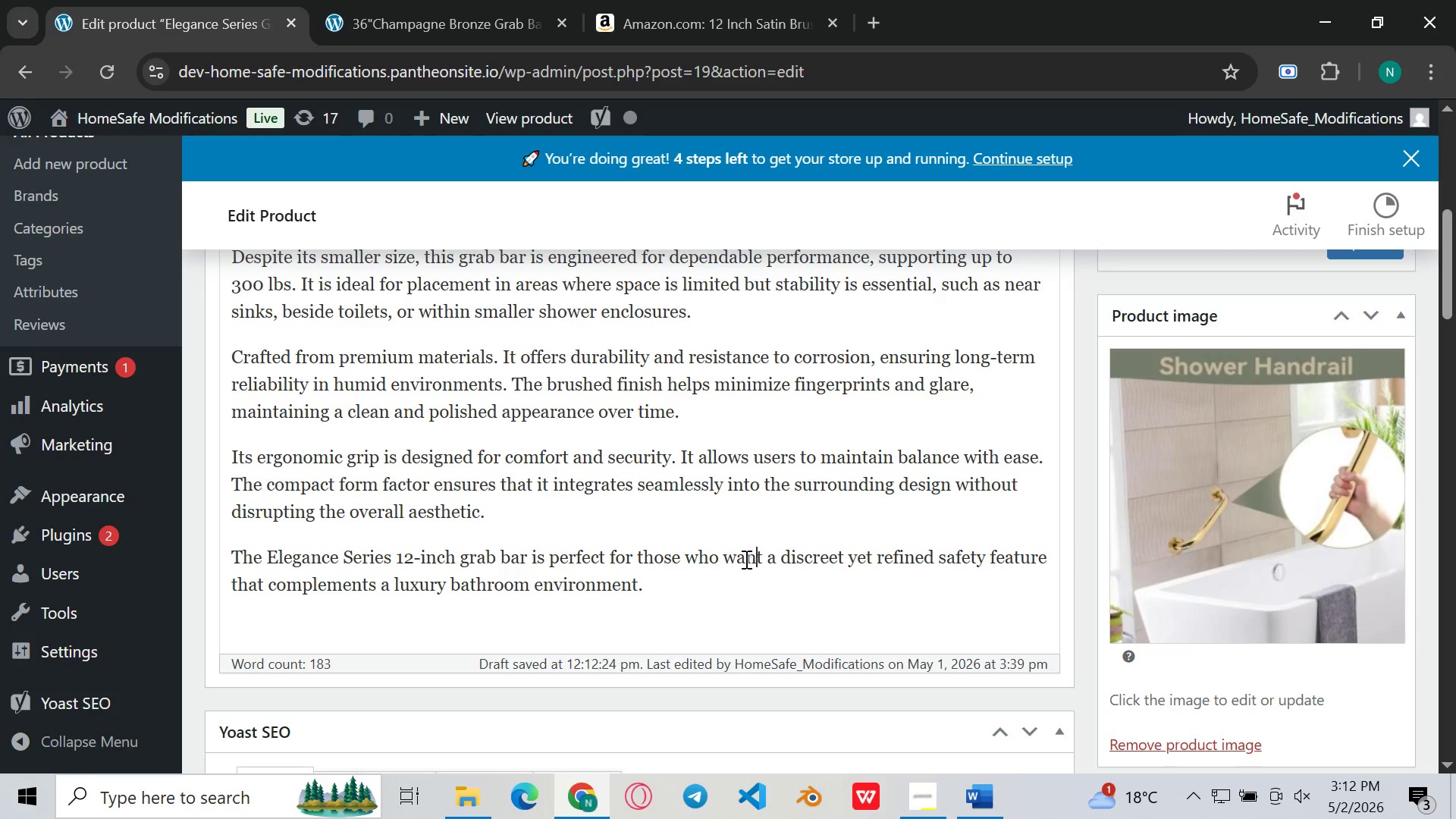 
left_click([733, 591])
 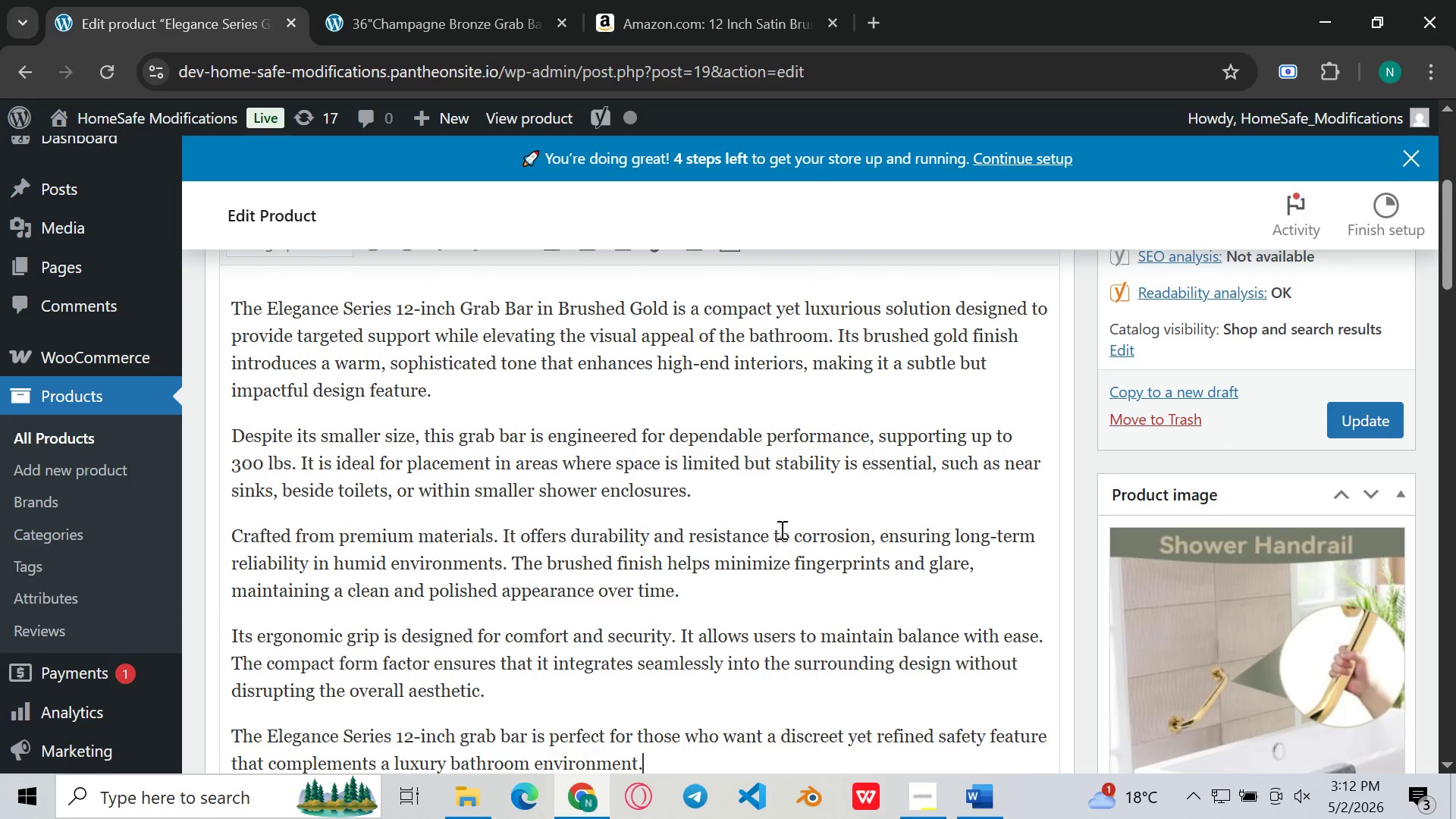 
left_click([804, 500])
 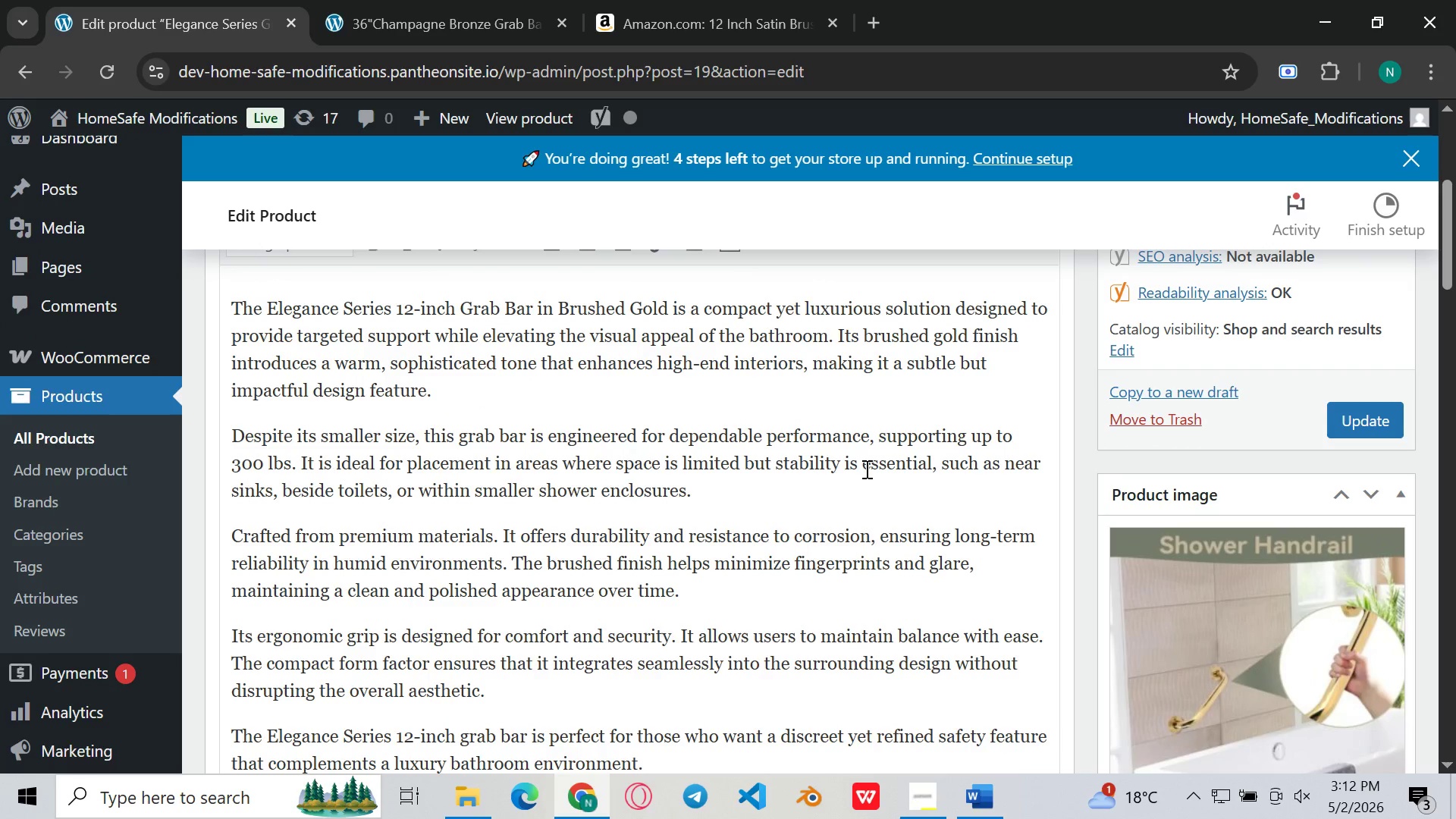 
wait(8.98)
 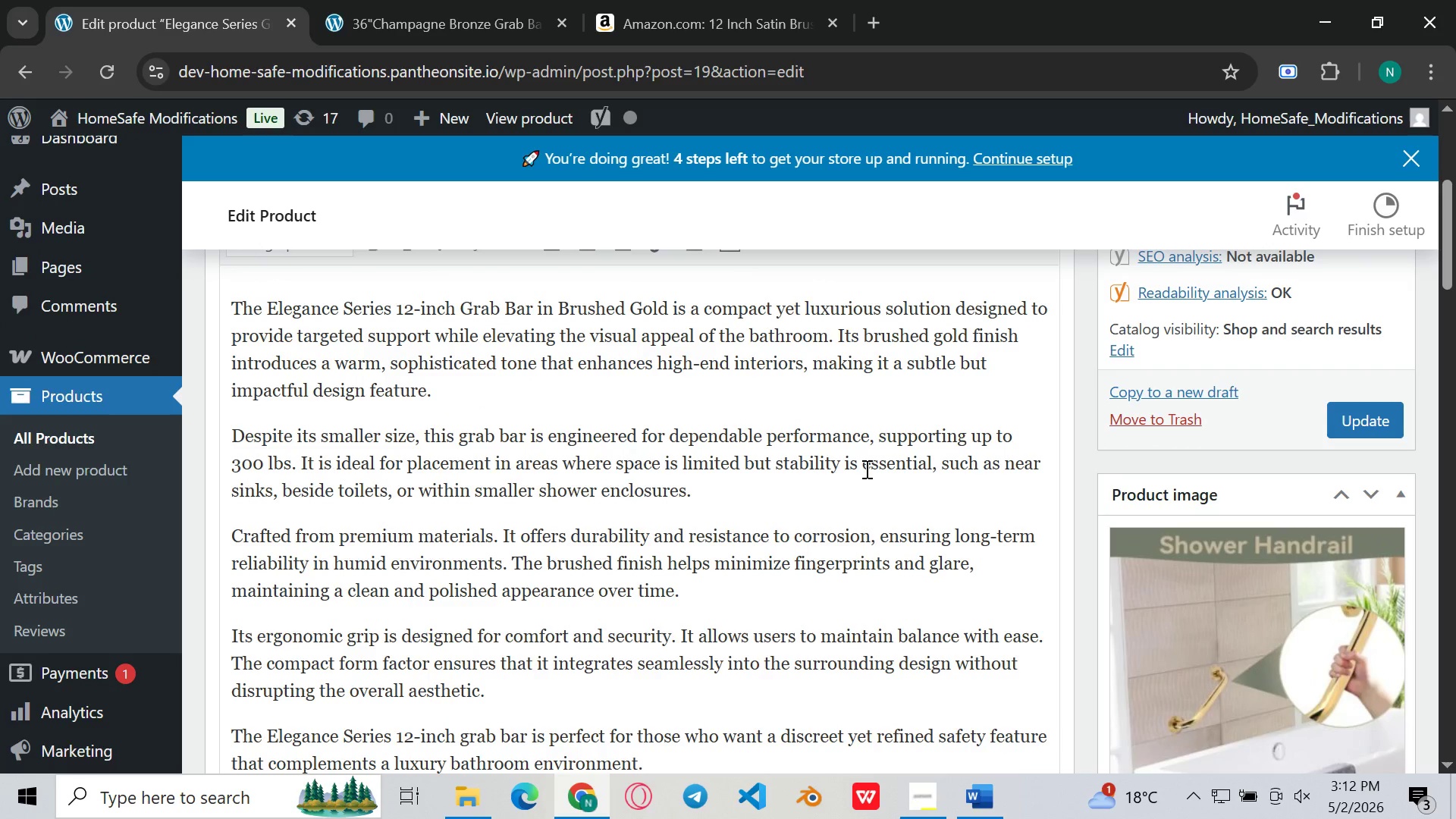 
left_click([556, 464])
 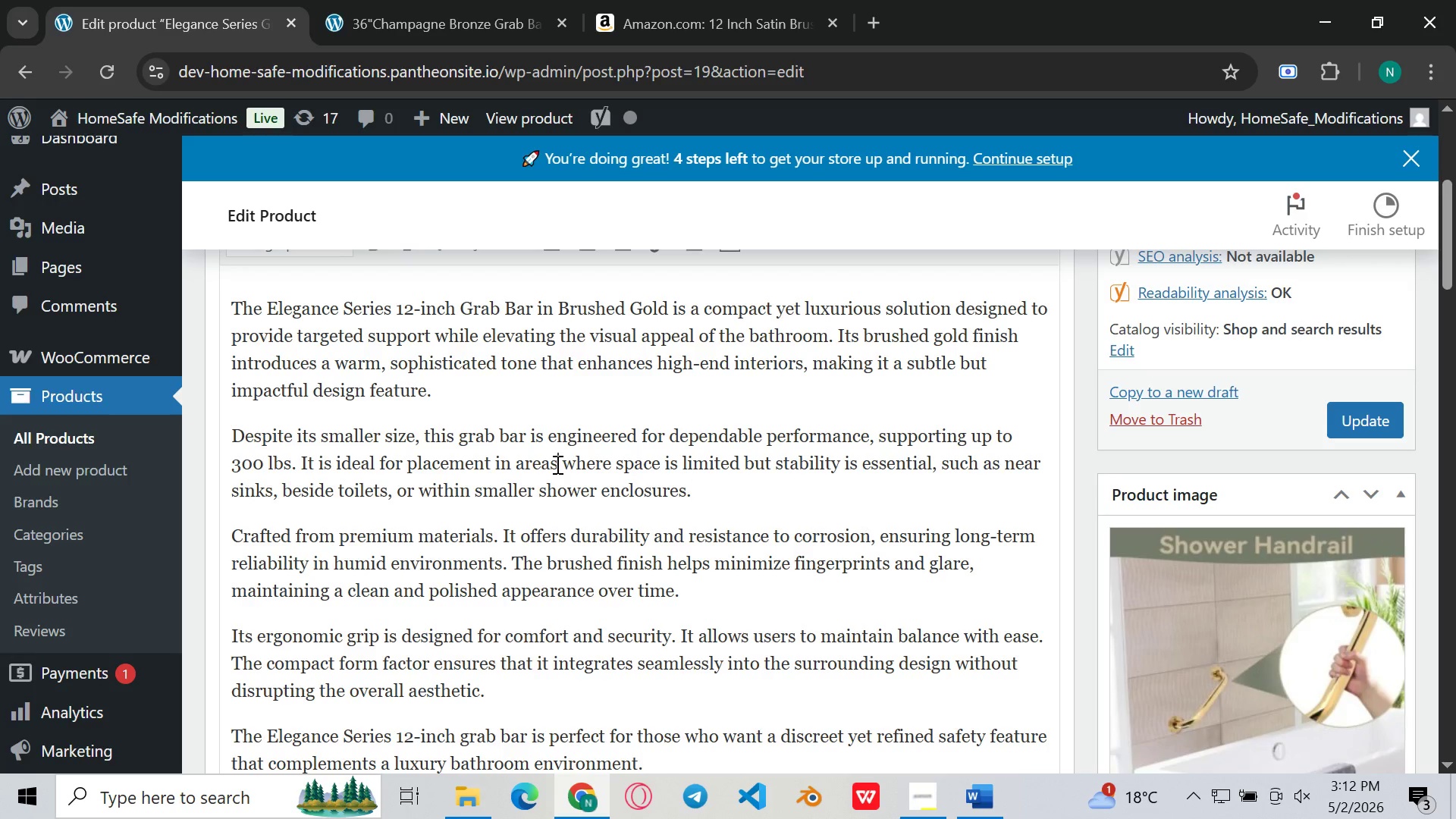 
key(Period)
 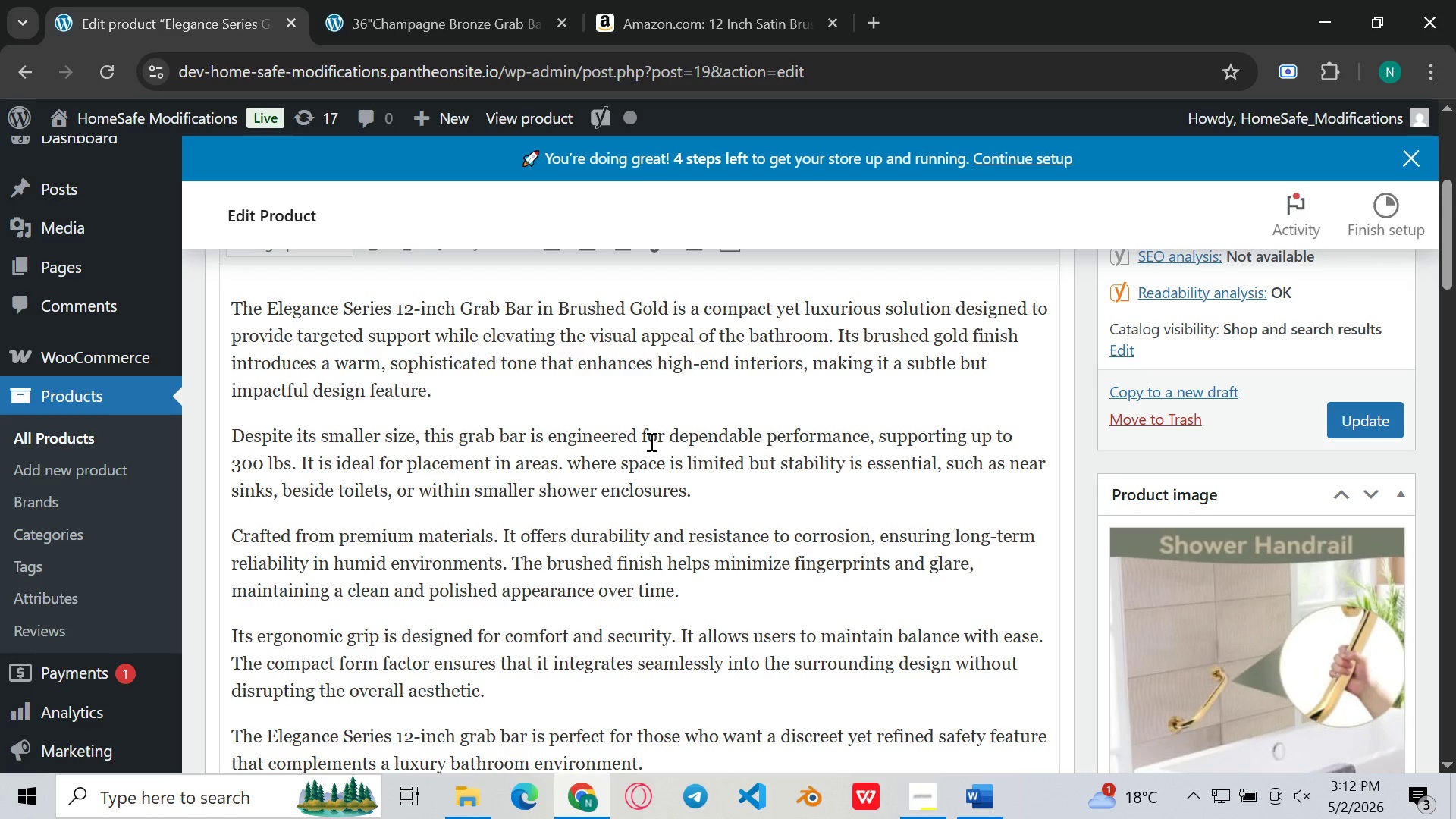 
key(ArrowRight)
 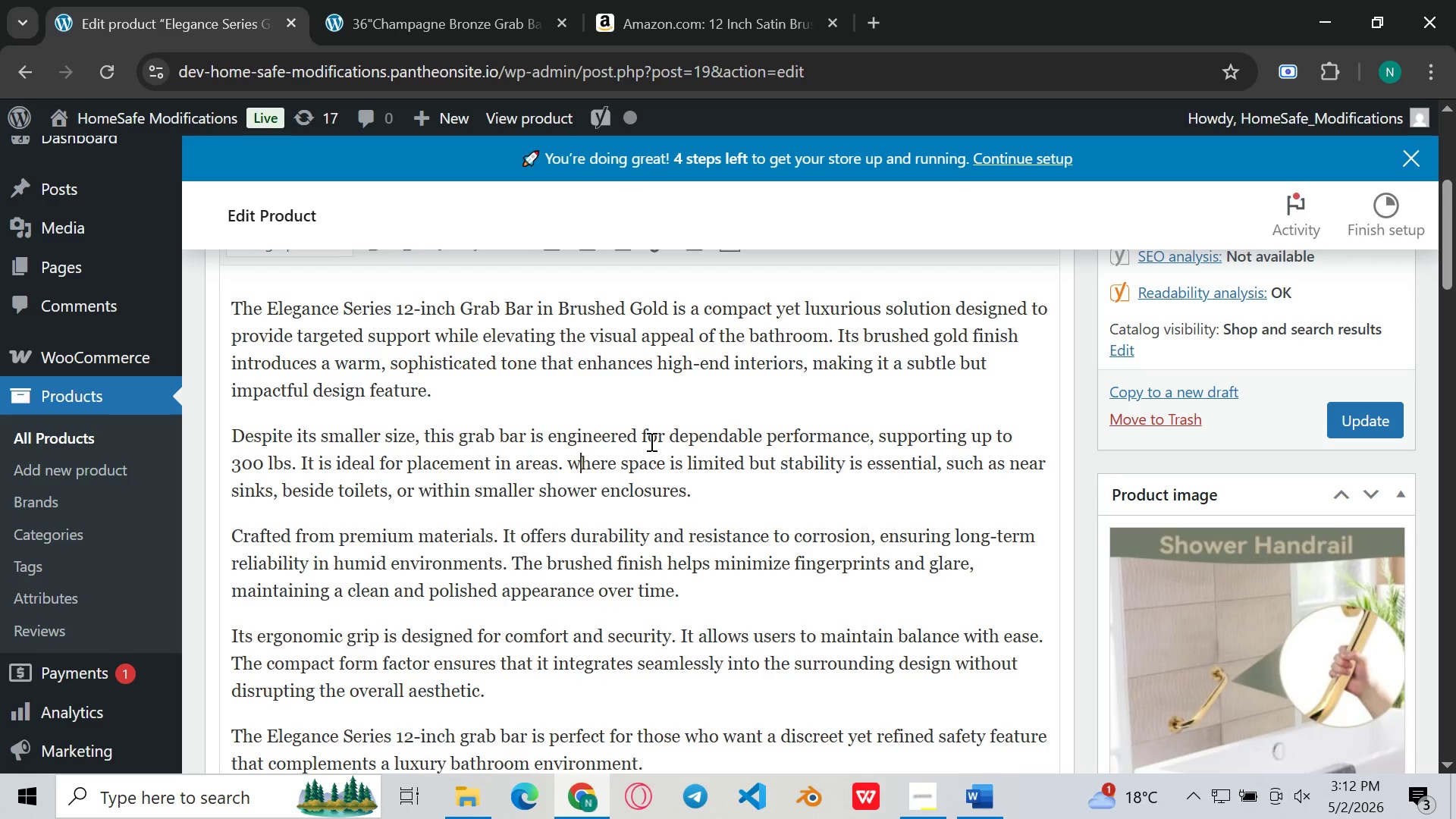 
key(ArrowRight)
 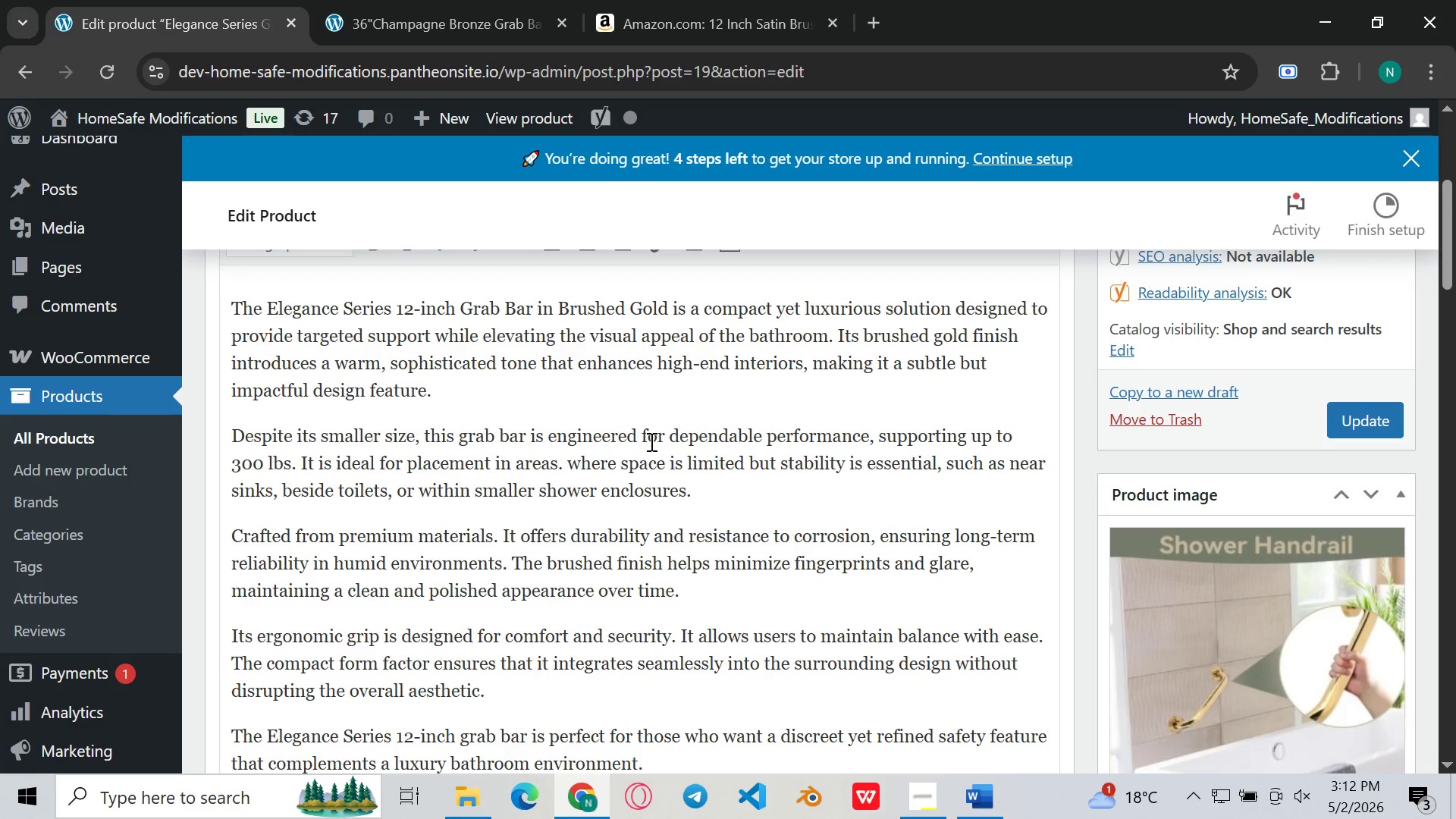 
key(Backspace)
 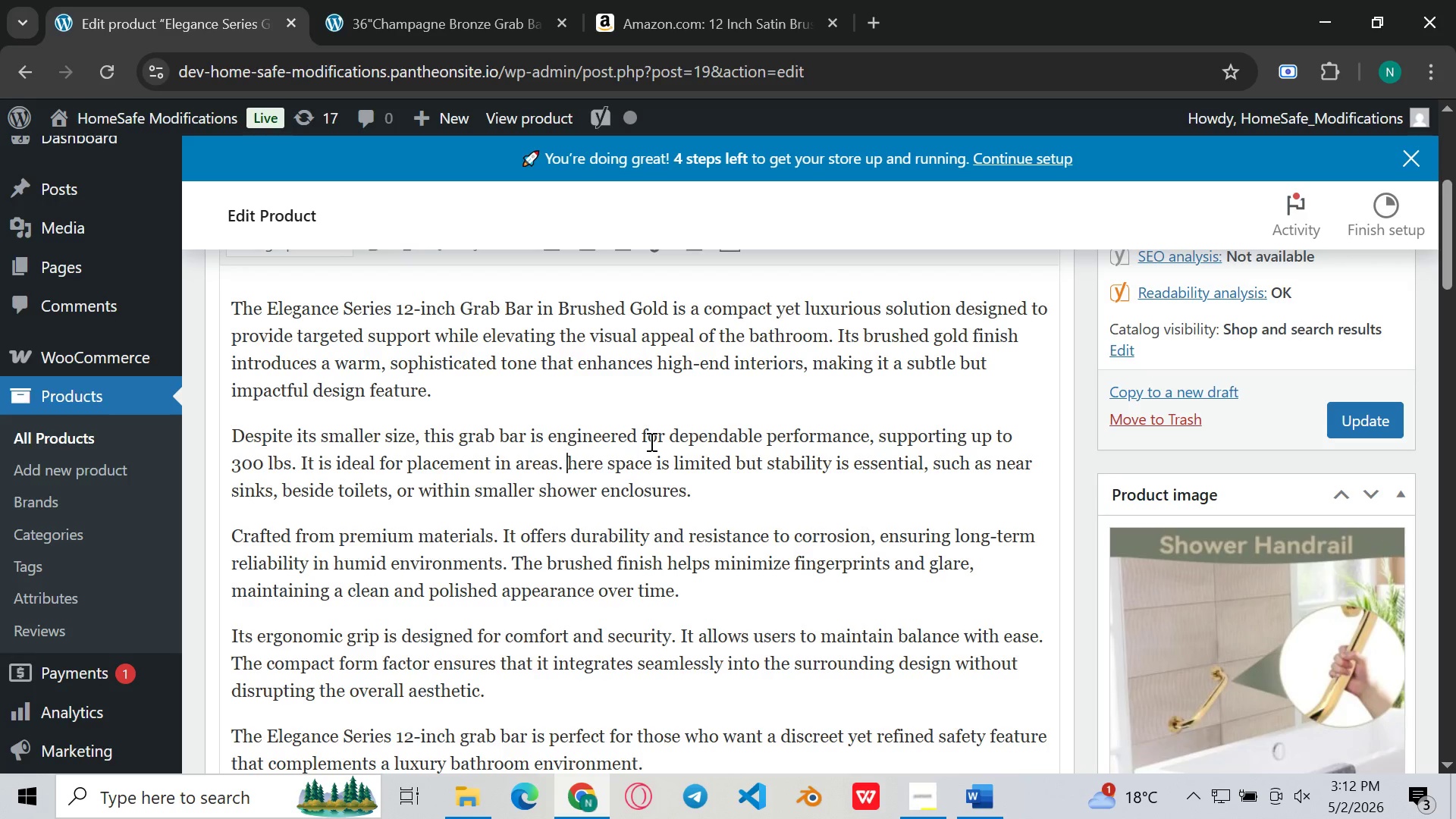 
key(Shift+W)
 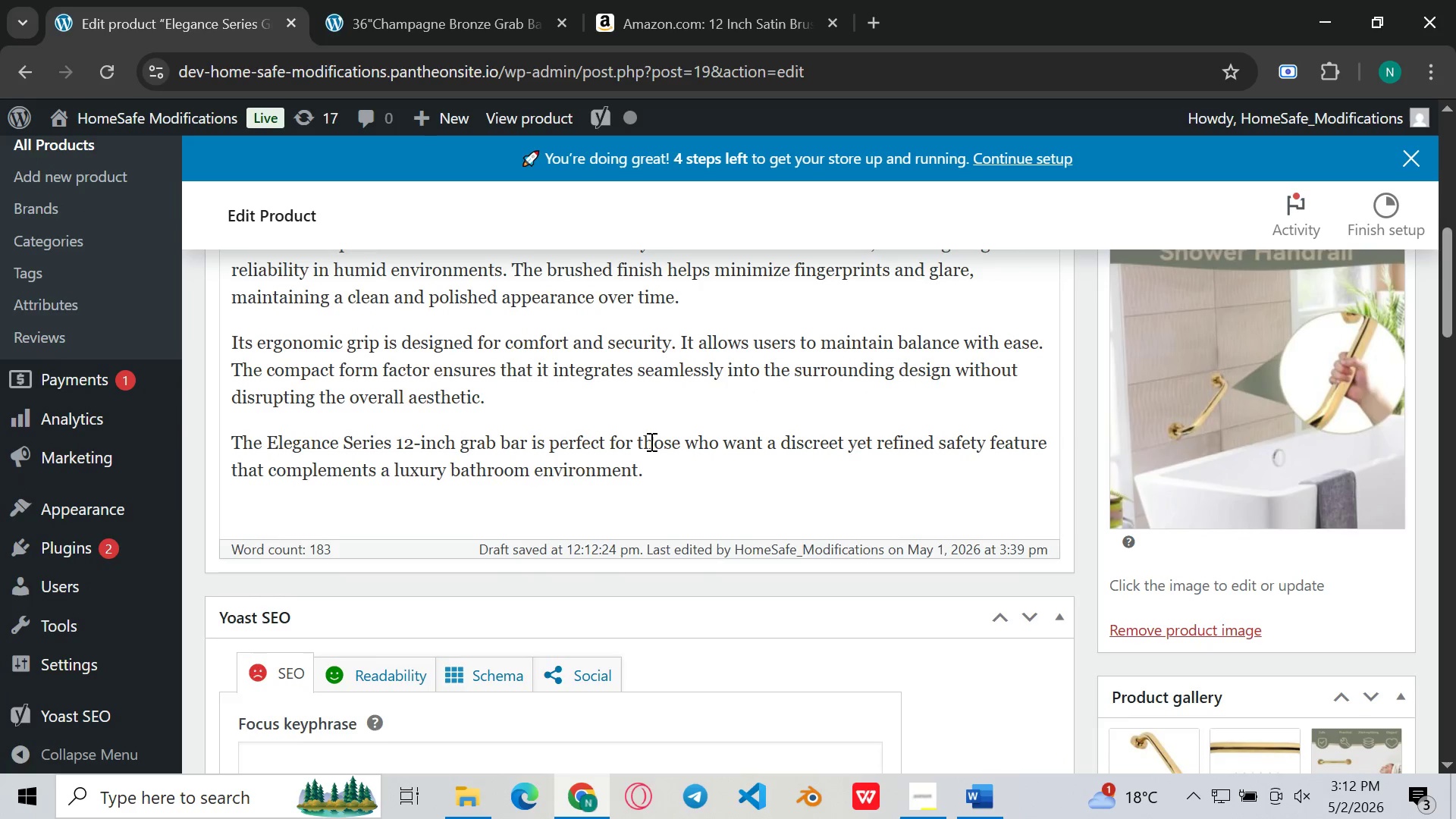 
left_click([673, 448])
 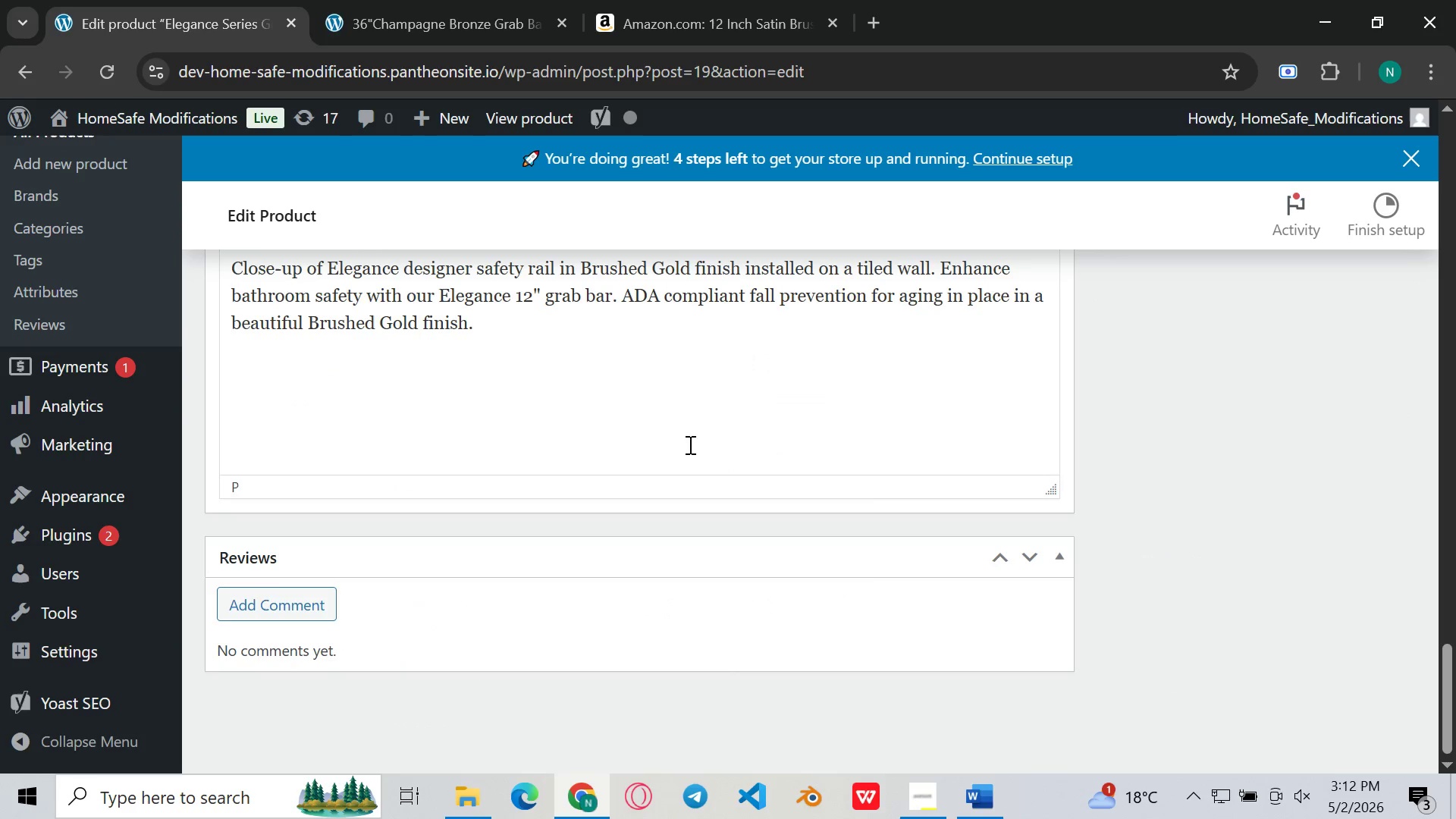 
left_click([744, 432])
 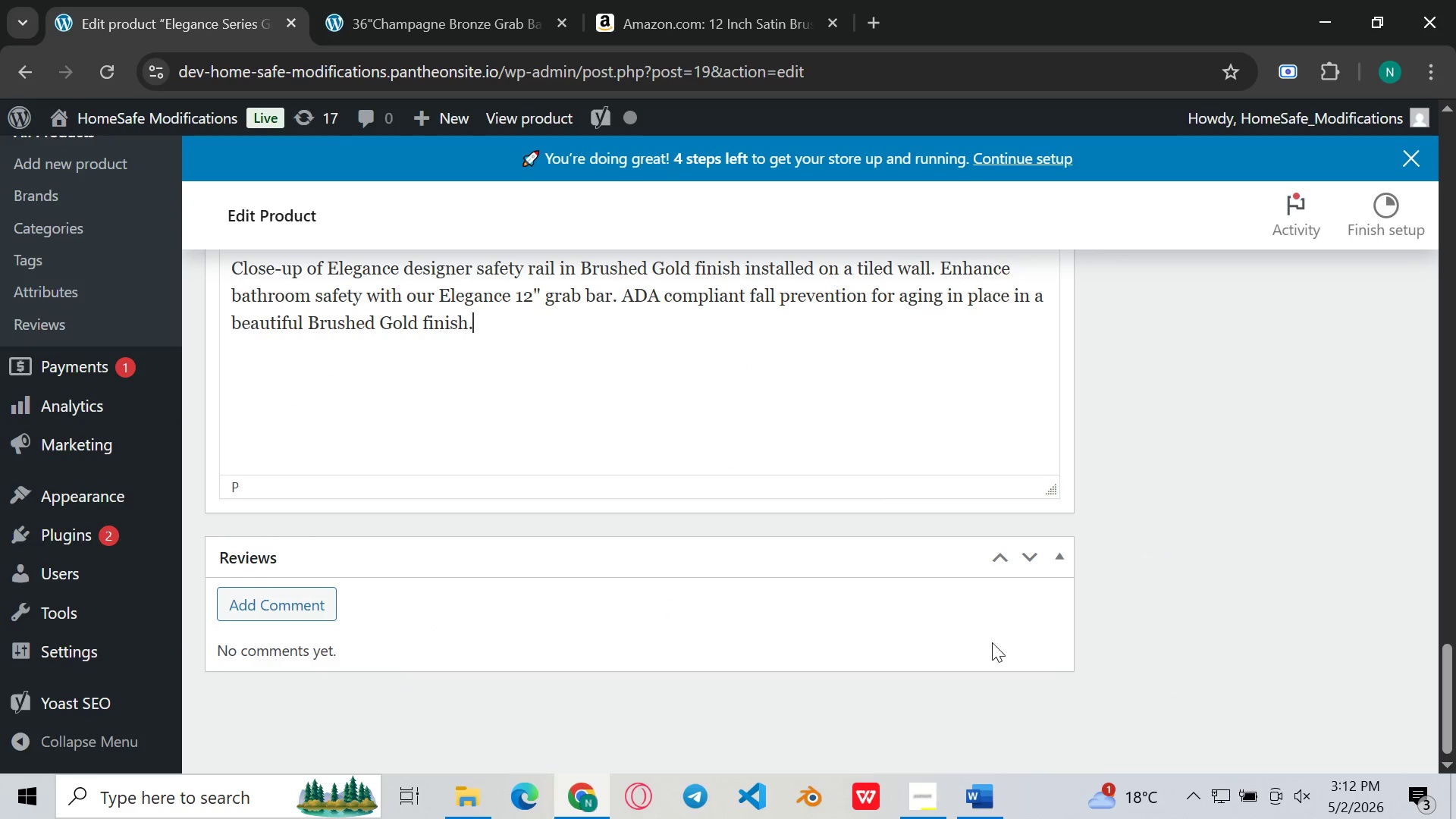 
left_click([1008, 789])
 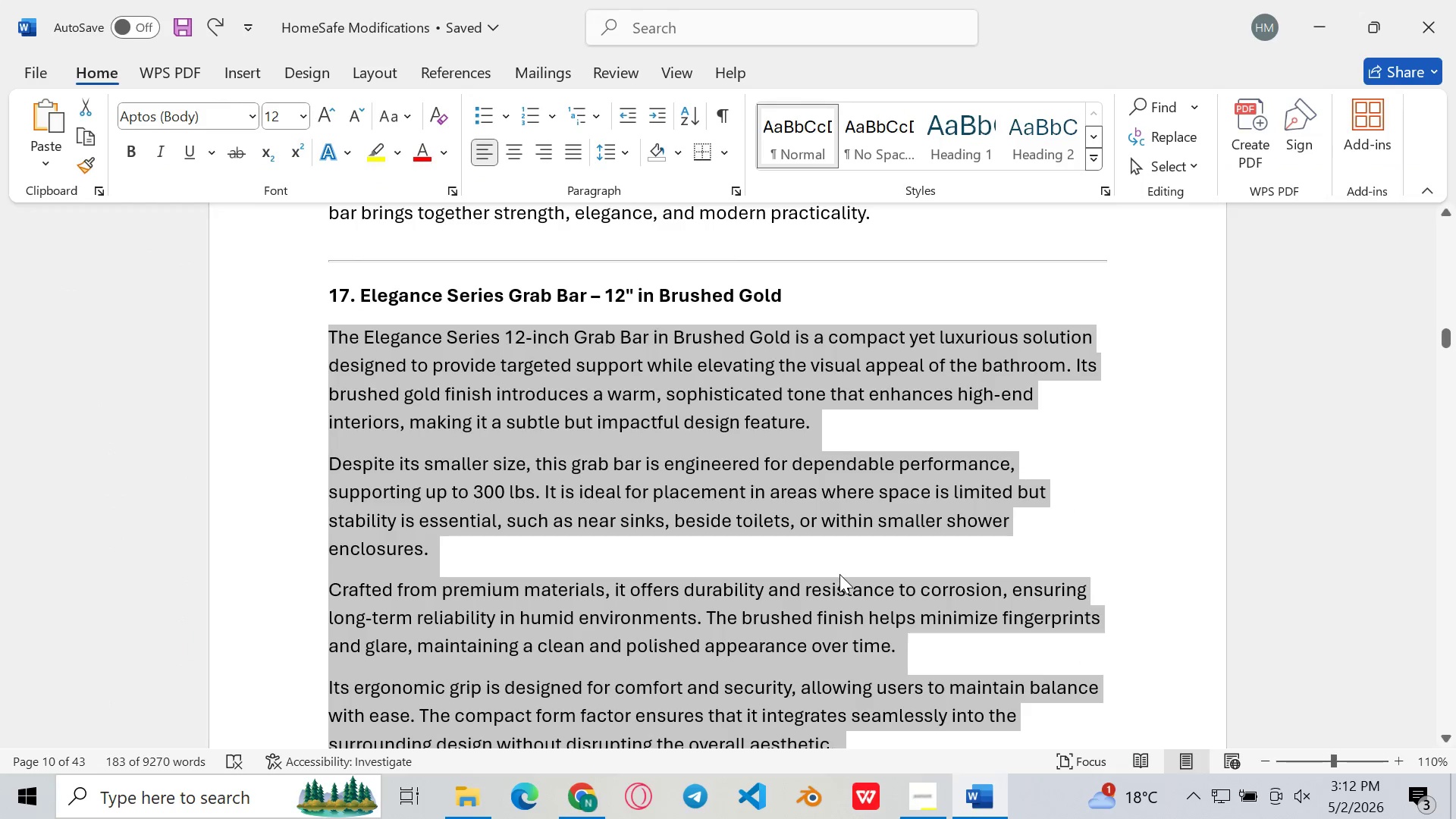 
scroll: coordinate [839, 574], scroll_direction: down, amount: 97.0
 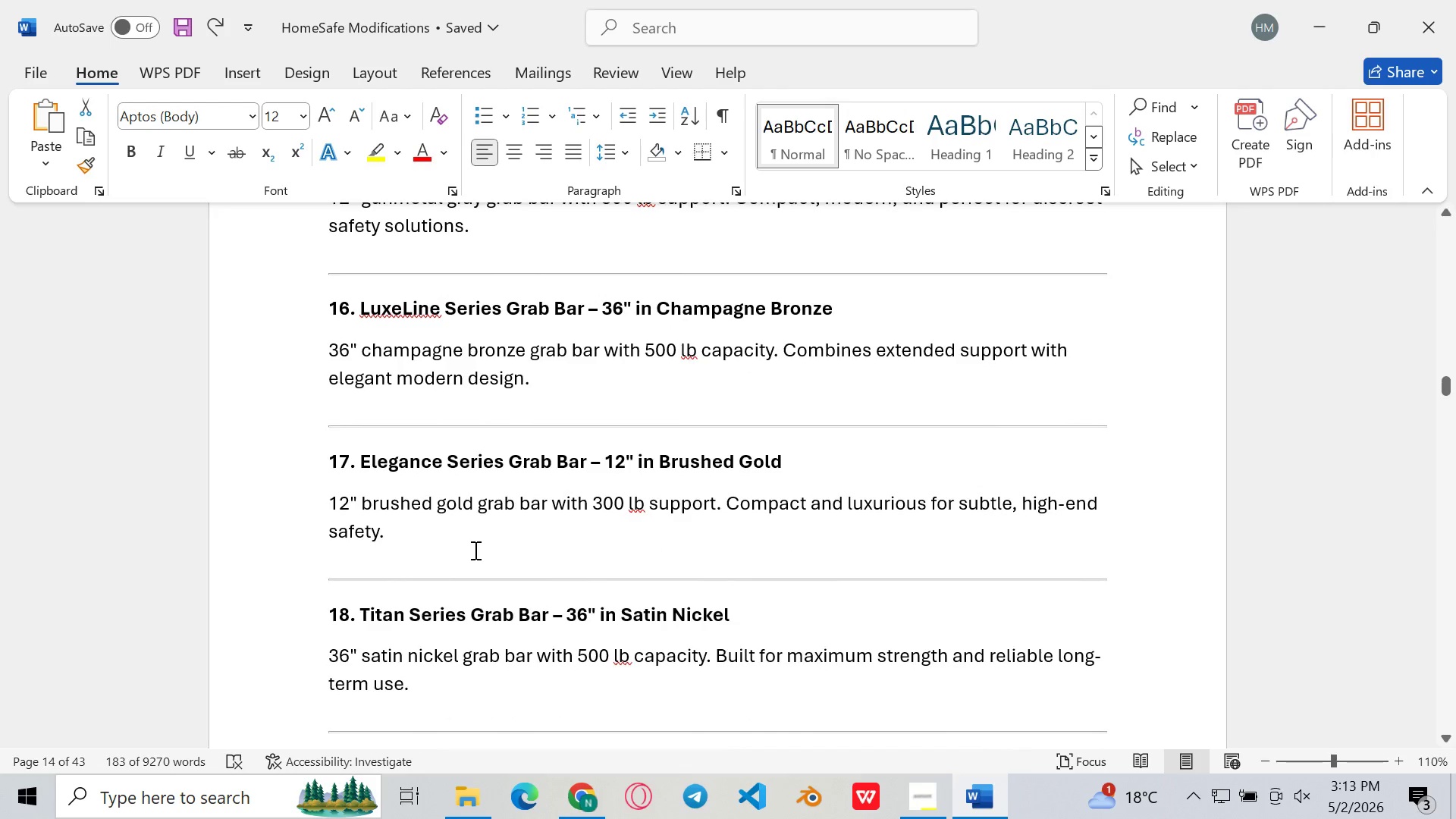 
left_click_drag(start_coordinate=[474, 550], to_coordinate=[730, 509])
 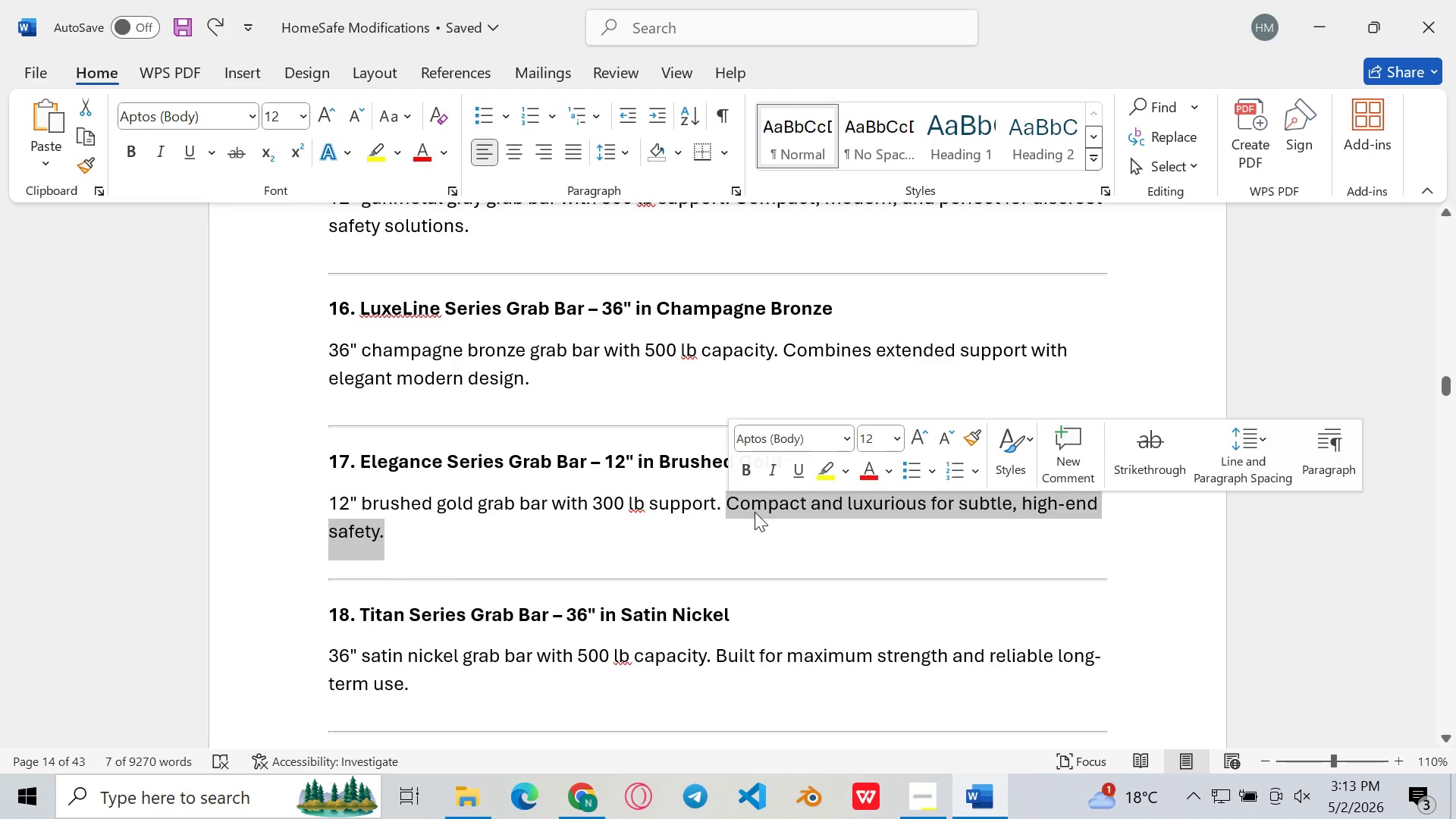 
hold_key(key=ControlLeft, duration=1.5)
 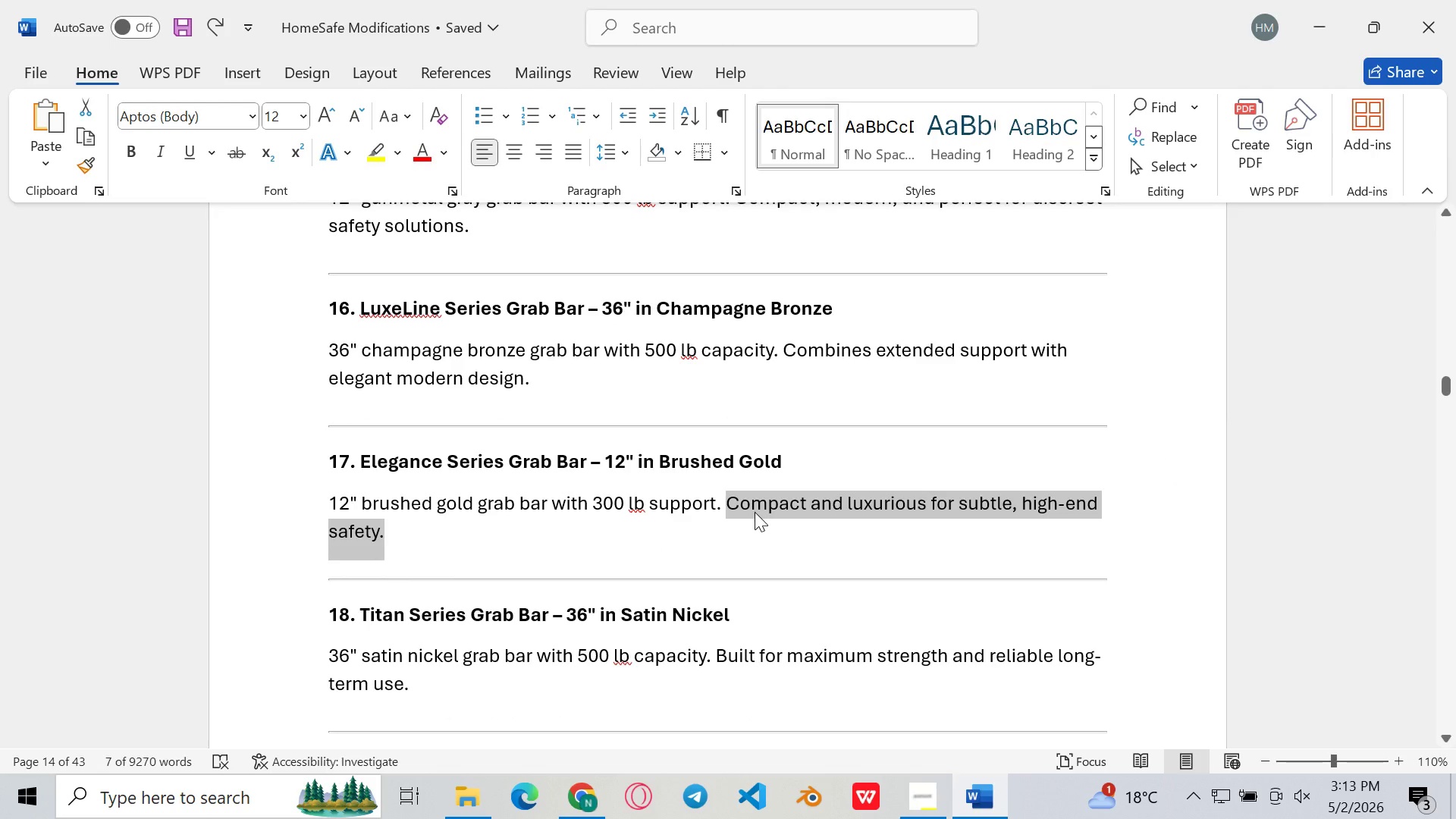 
key(Control+C)
 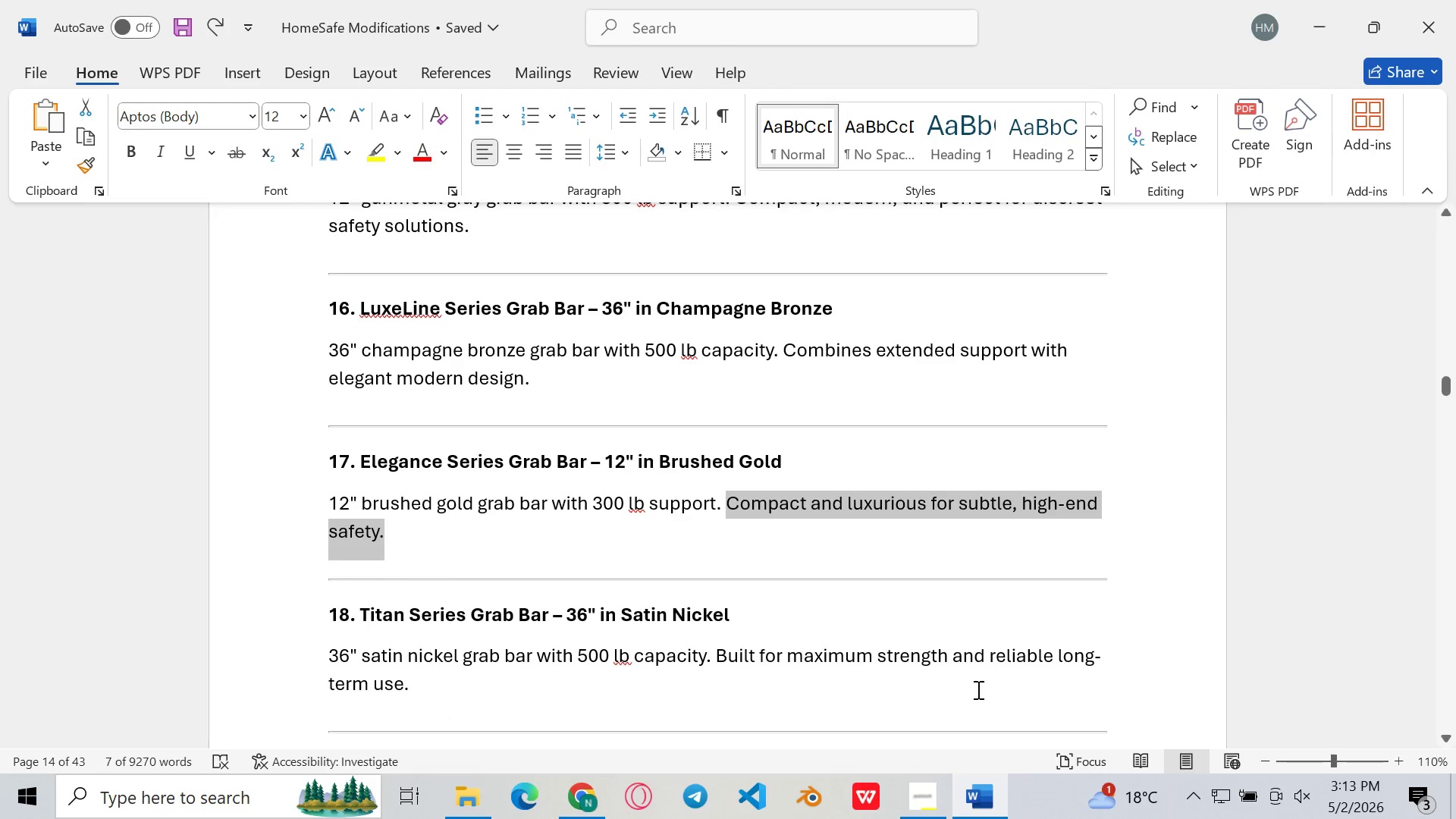 
left_click([995, 818])
 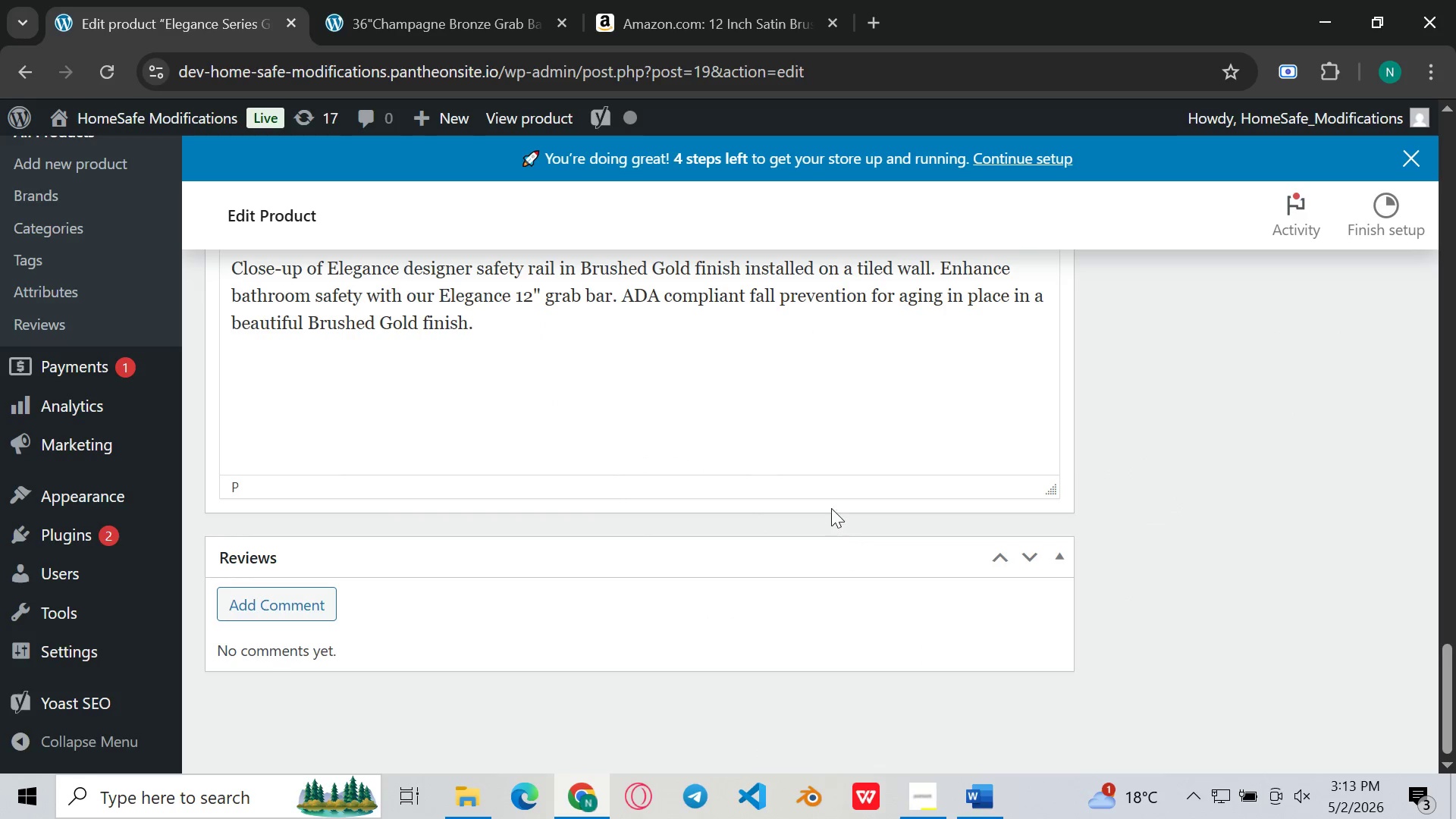 
key(Space)
 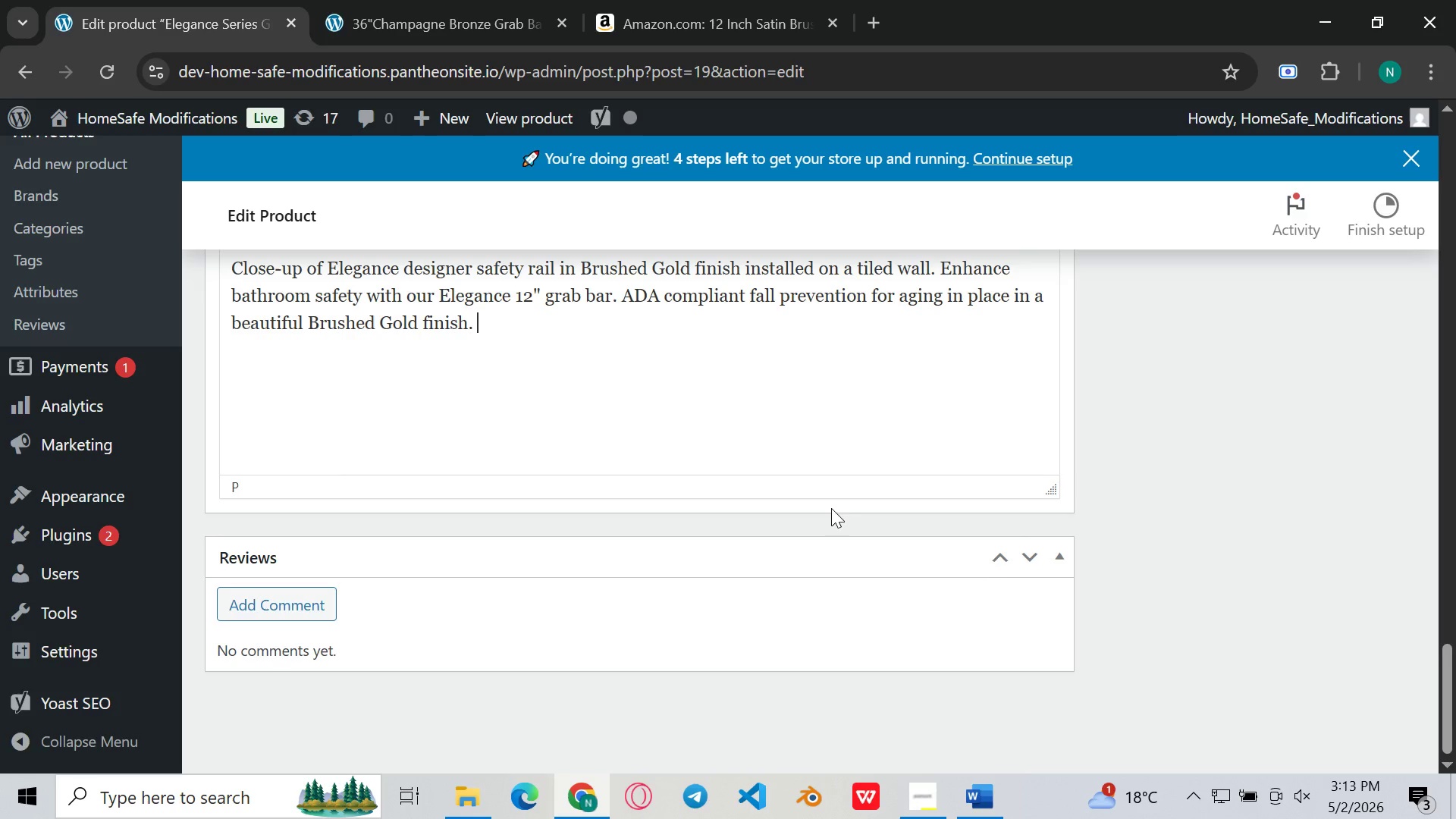 
key(Control+ControlLeft)
 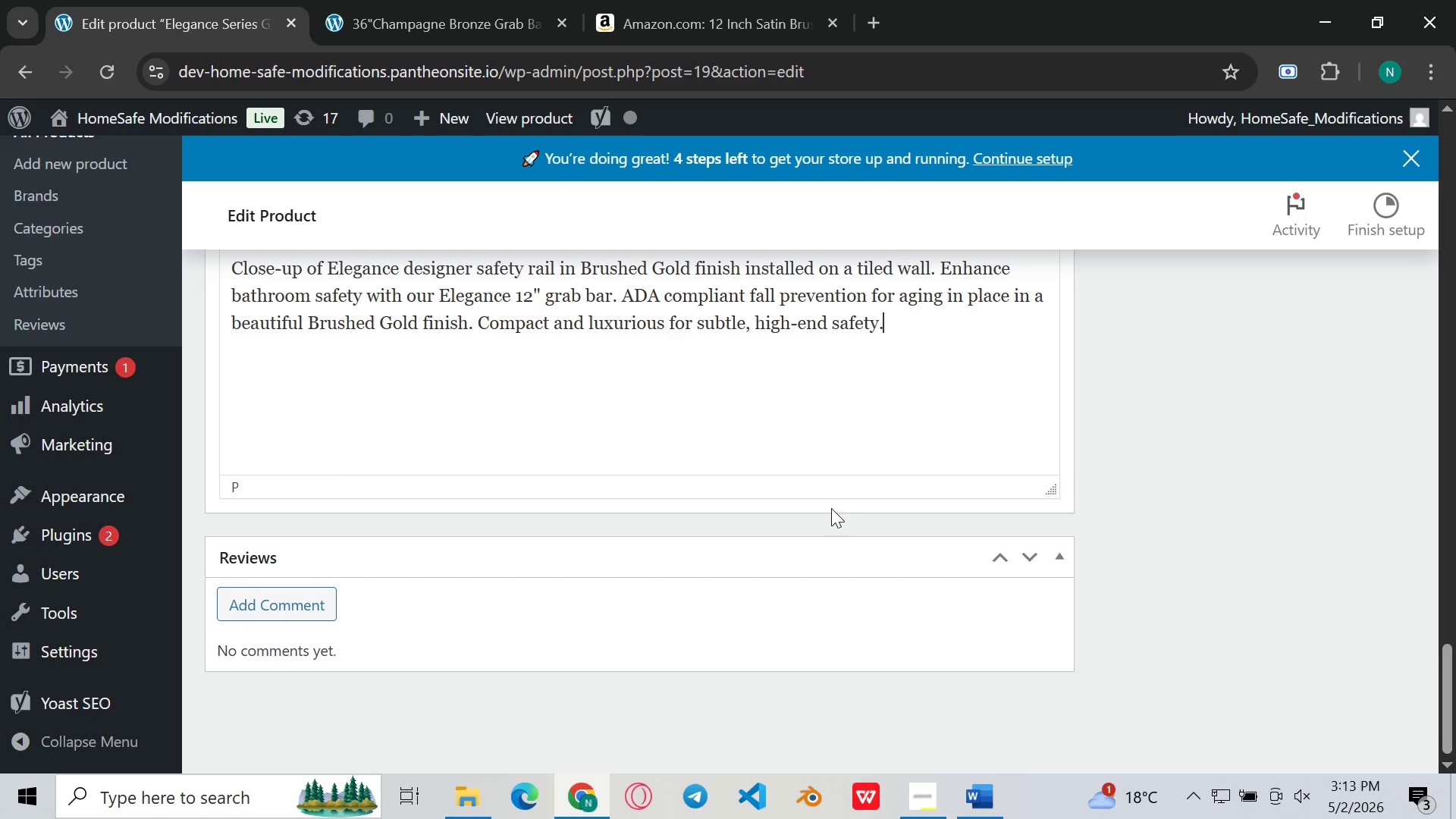 
key(Control+V)
 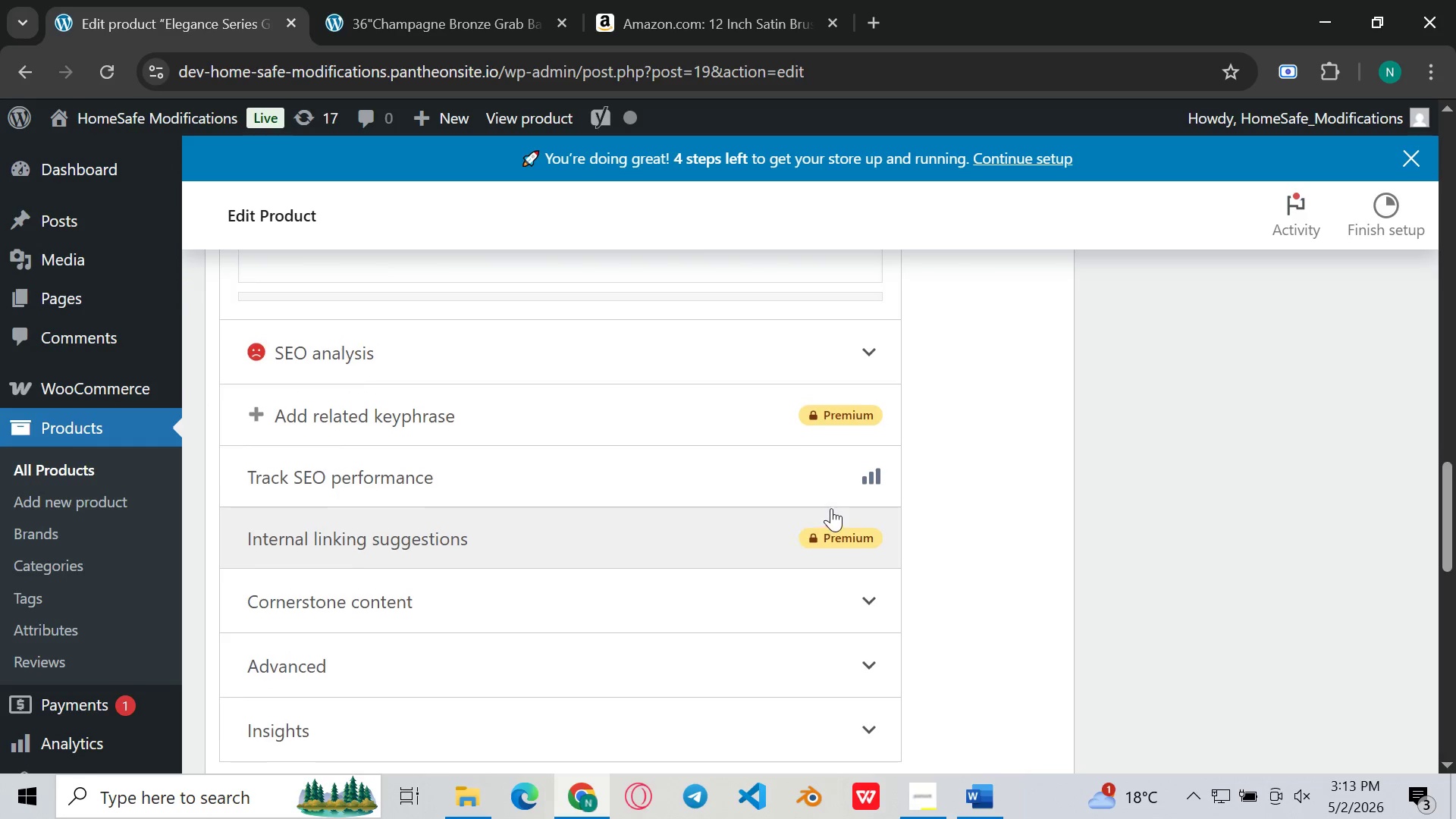 
left_click([781, 455])
 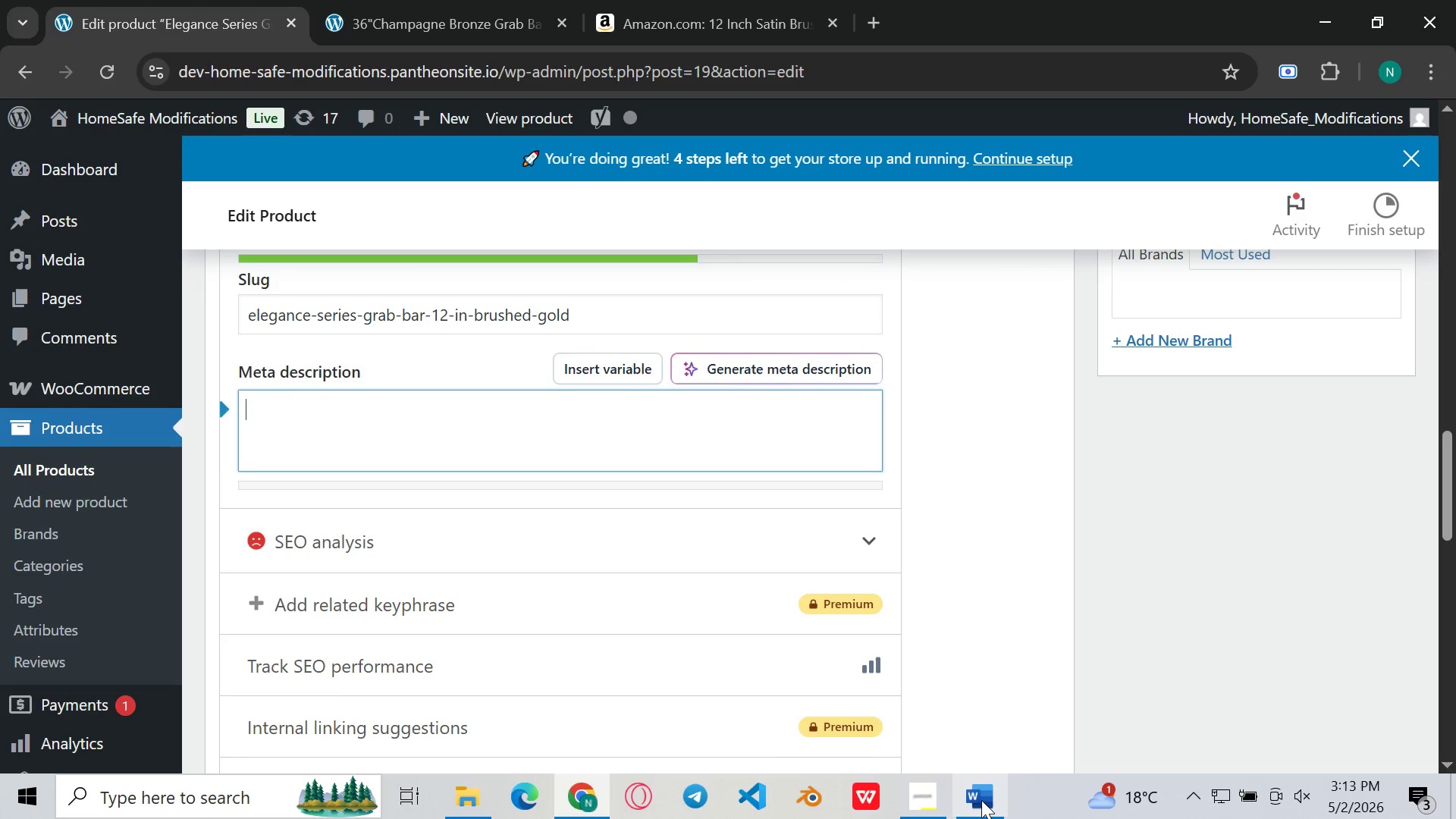 
left_click([981, 800])
 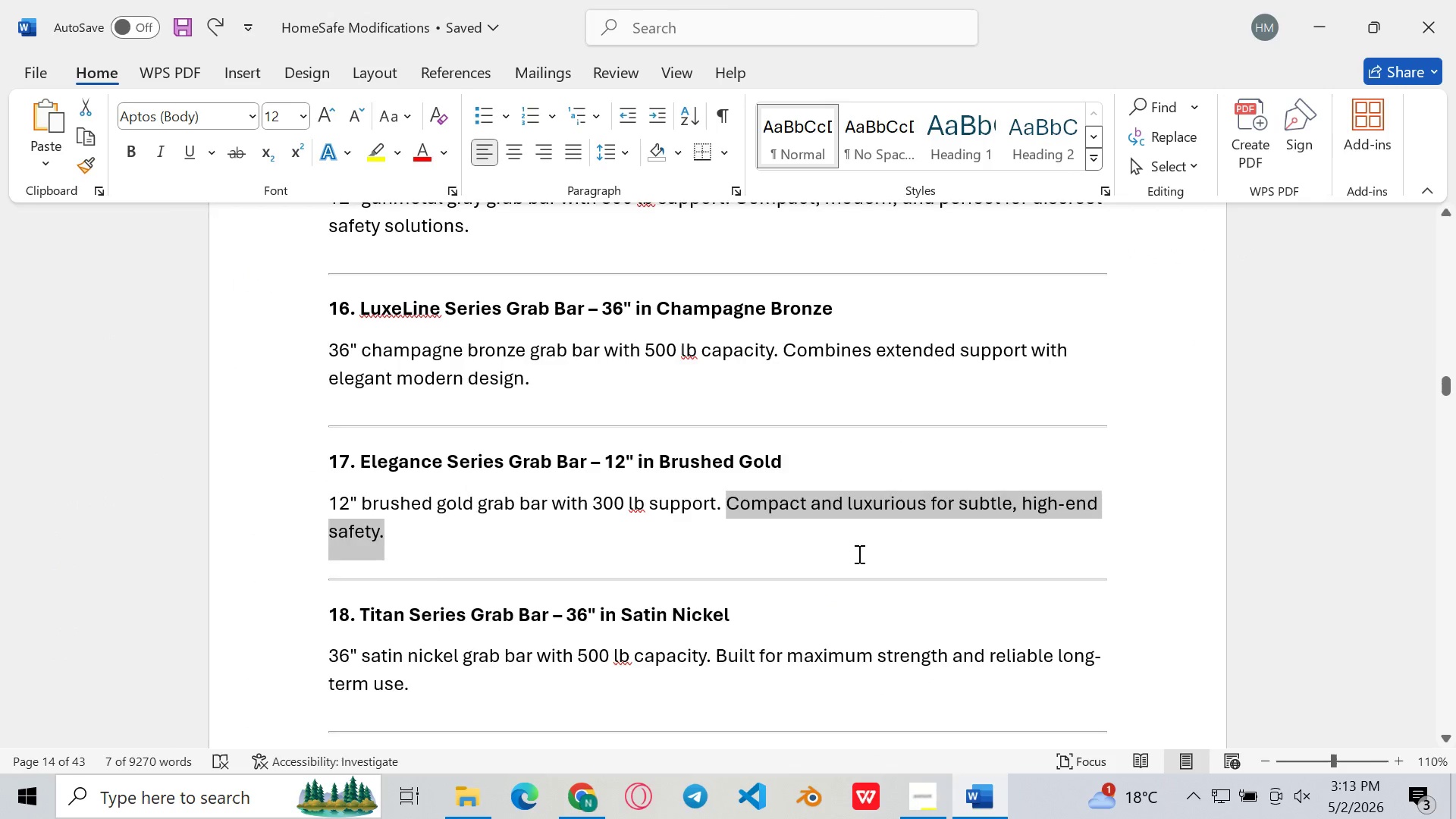 
scroll: coordinate [858, 554], scroll_direction: down, amount: 233.0
 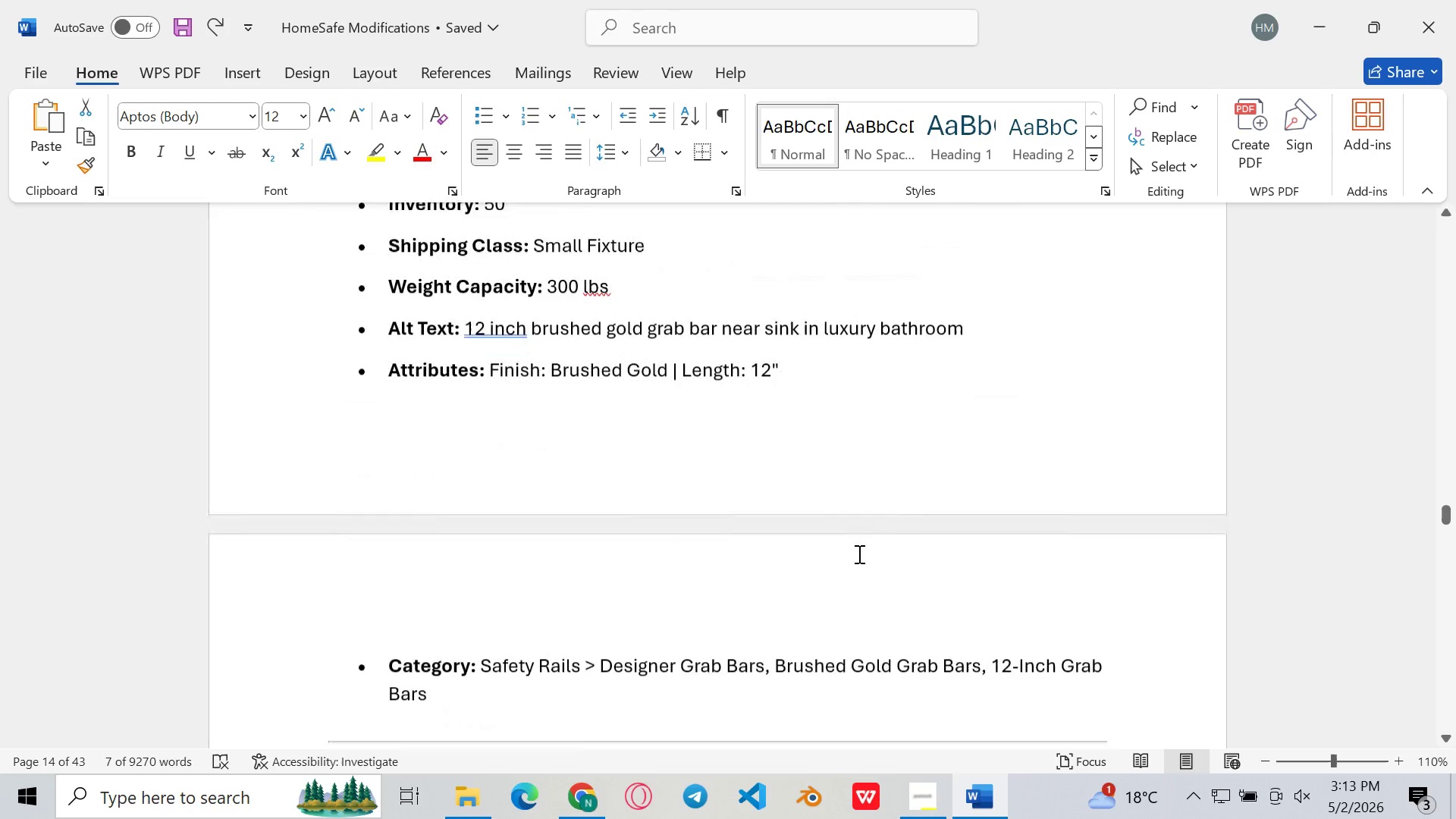 
scroll: coordinate [858, 554], scroll_direction: up, amount: 5.0
 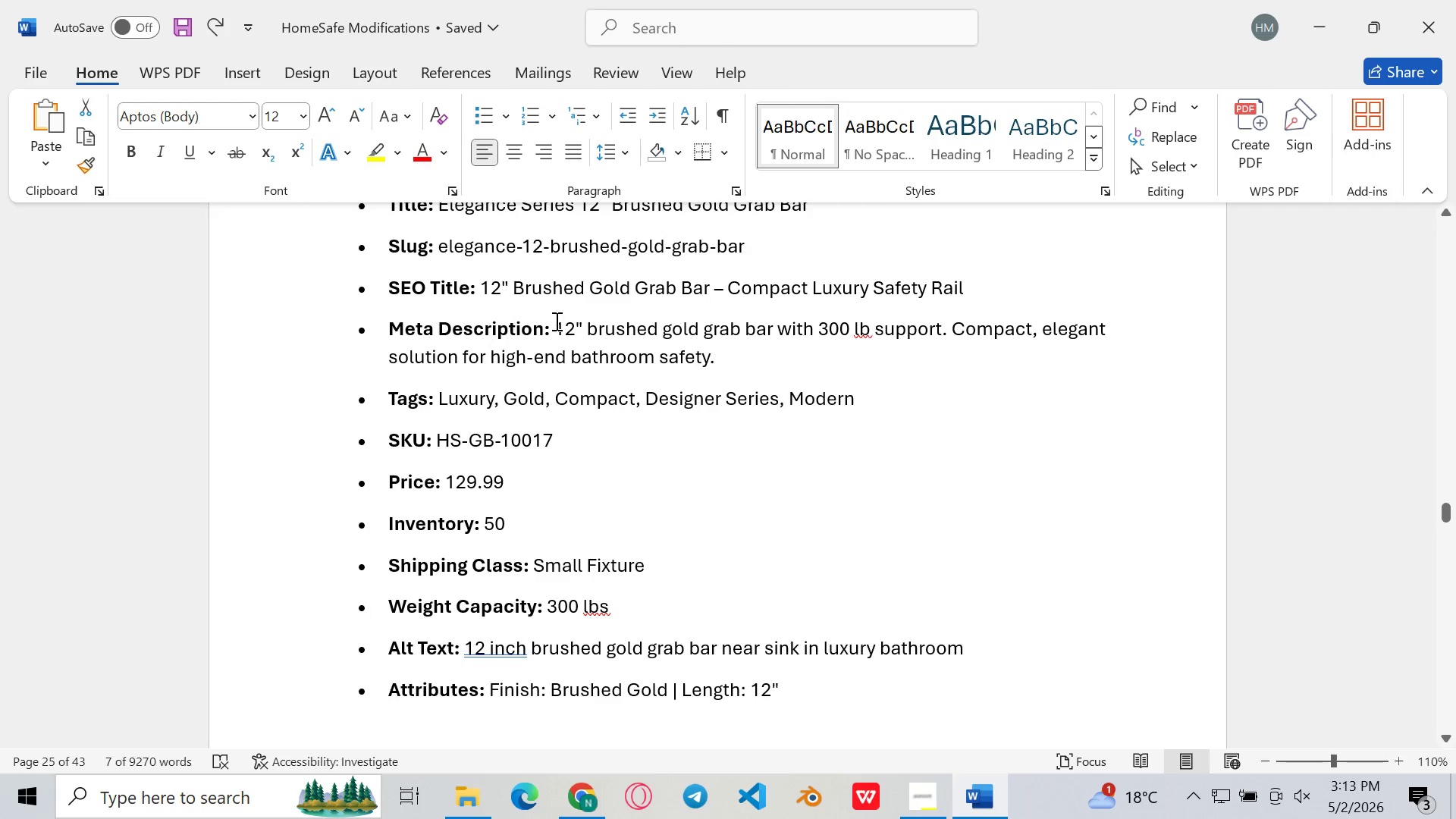 
left_click_drag(start_coordinate=[555, 321], to_coordinate=[742, 351])
 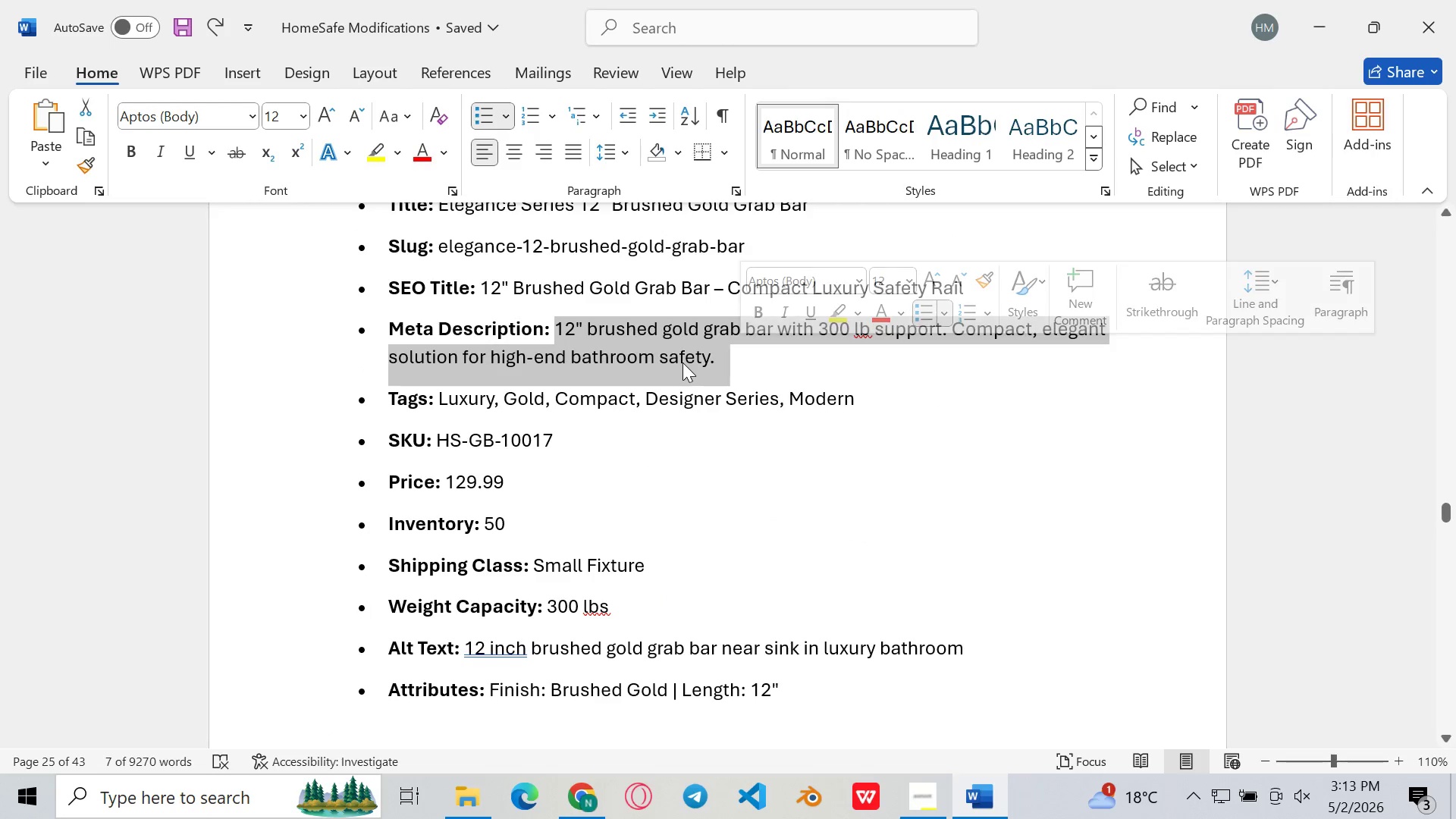 
key(Control+C)
 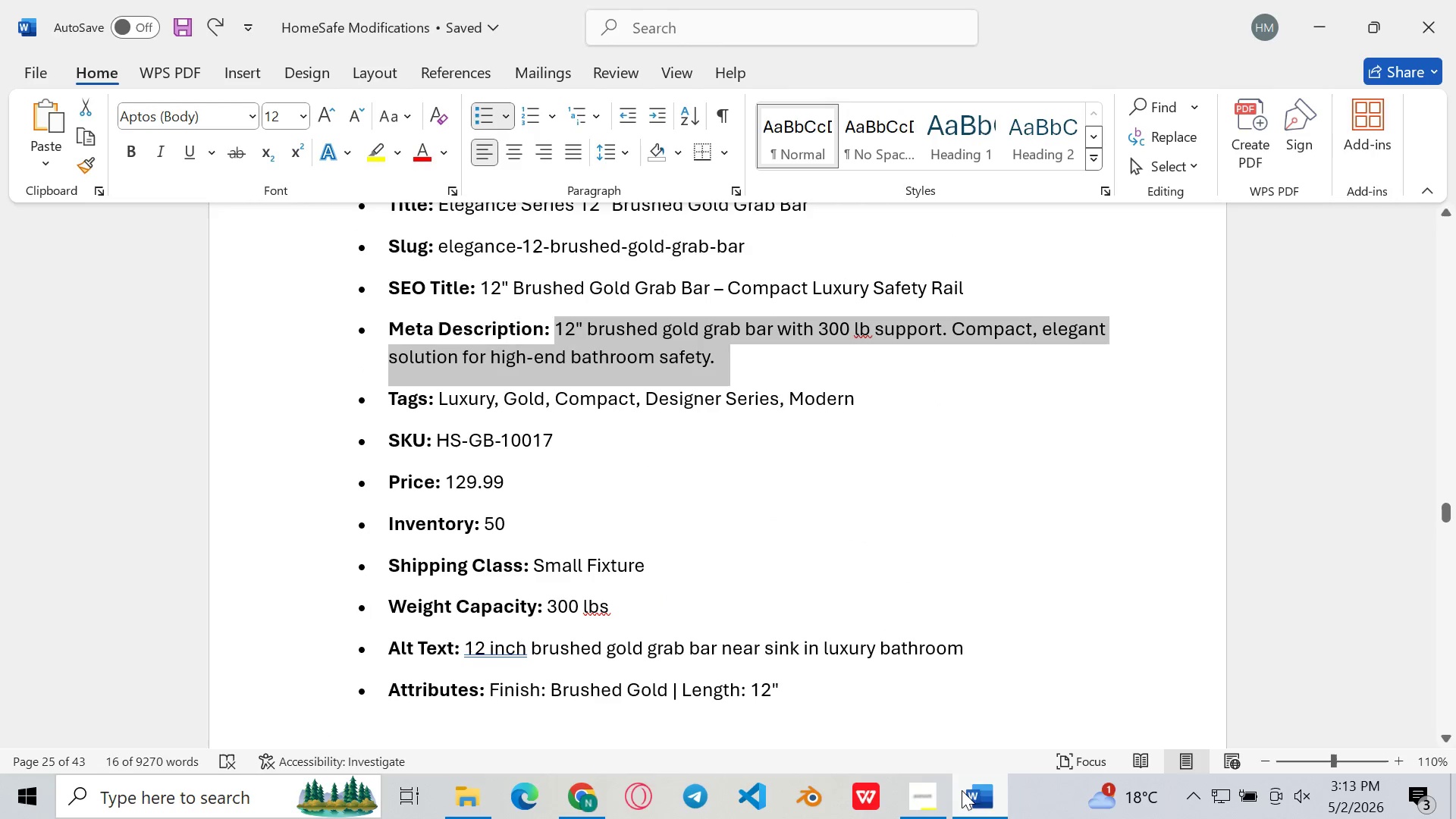 
left_click([962, 790])
 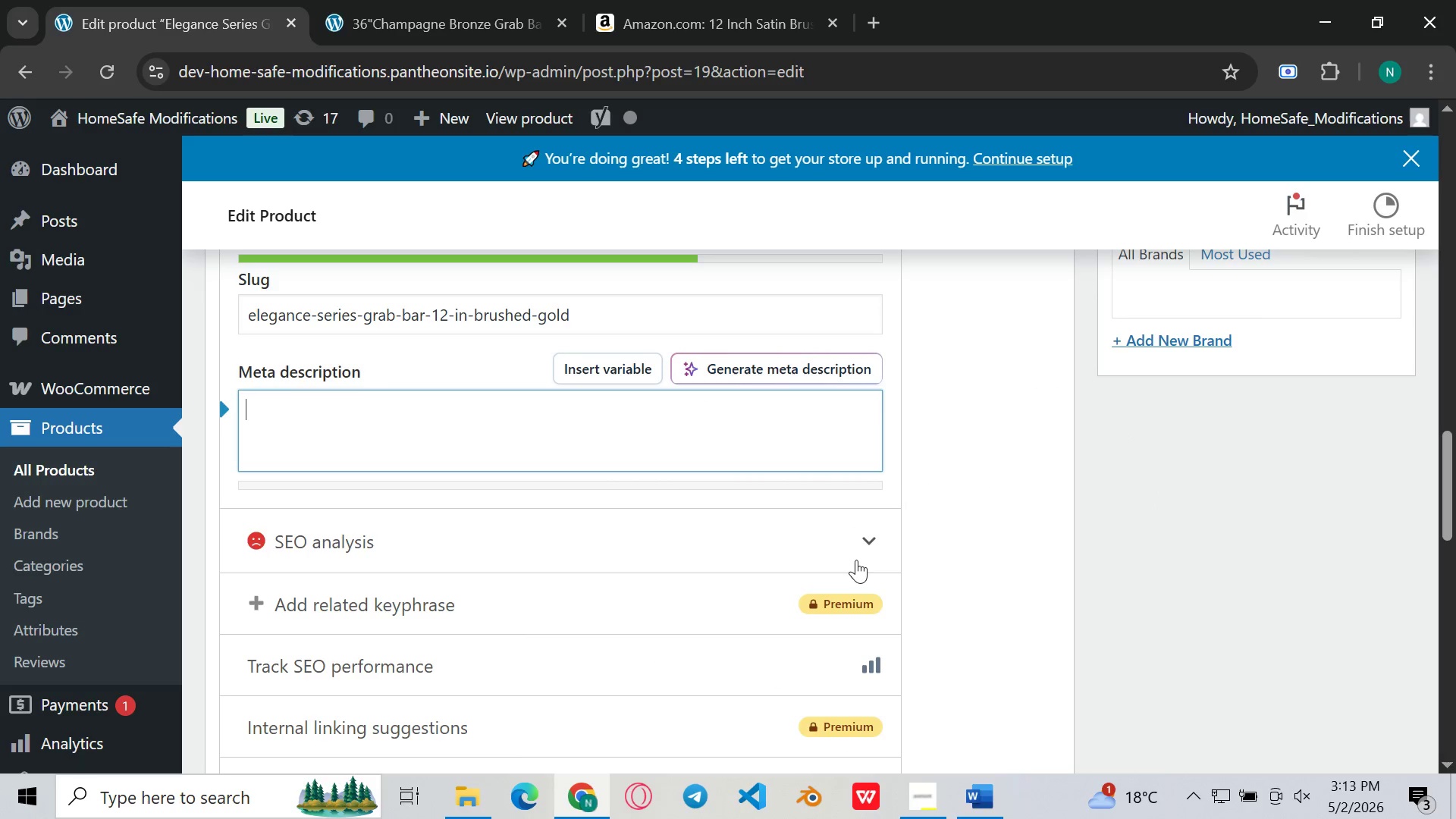 
key(Control+V)
 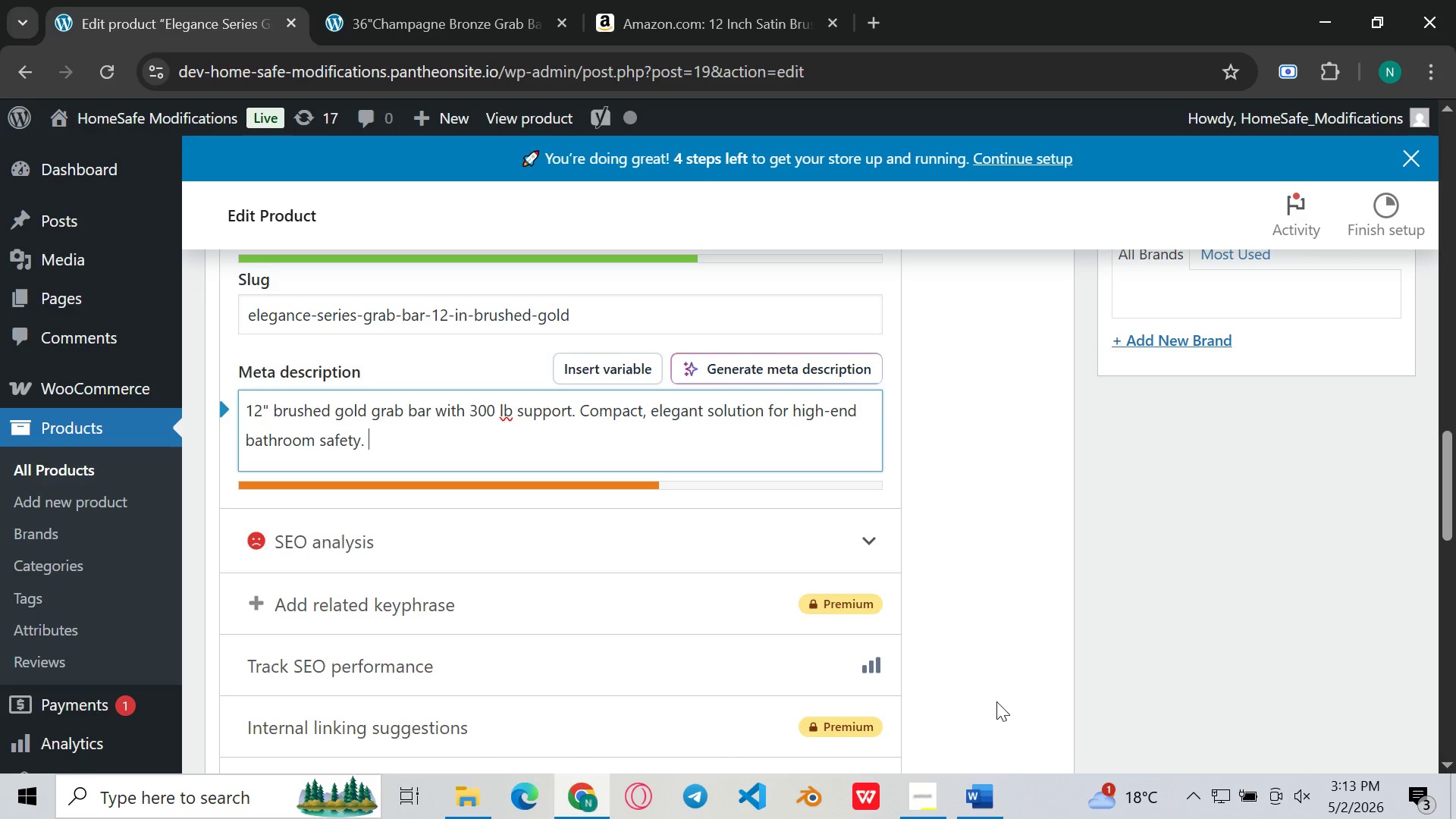 
left_click([995, 807])
 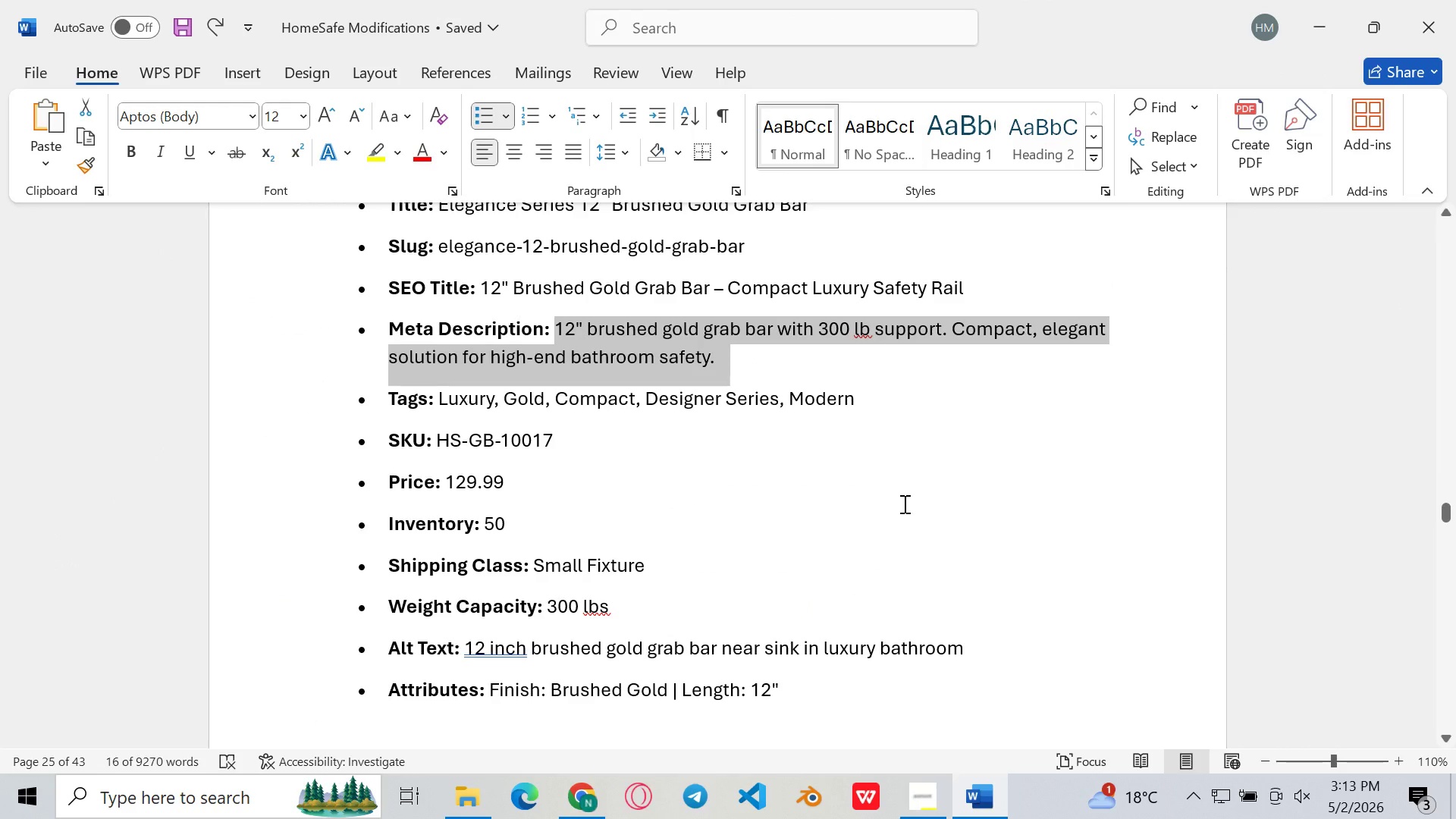 
wait(6.12)
 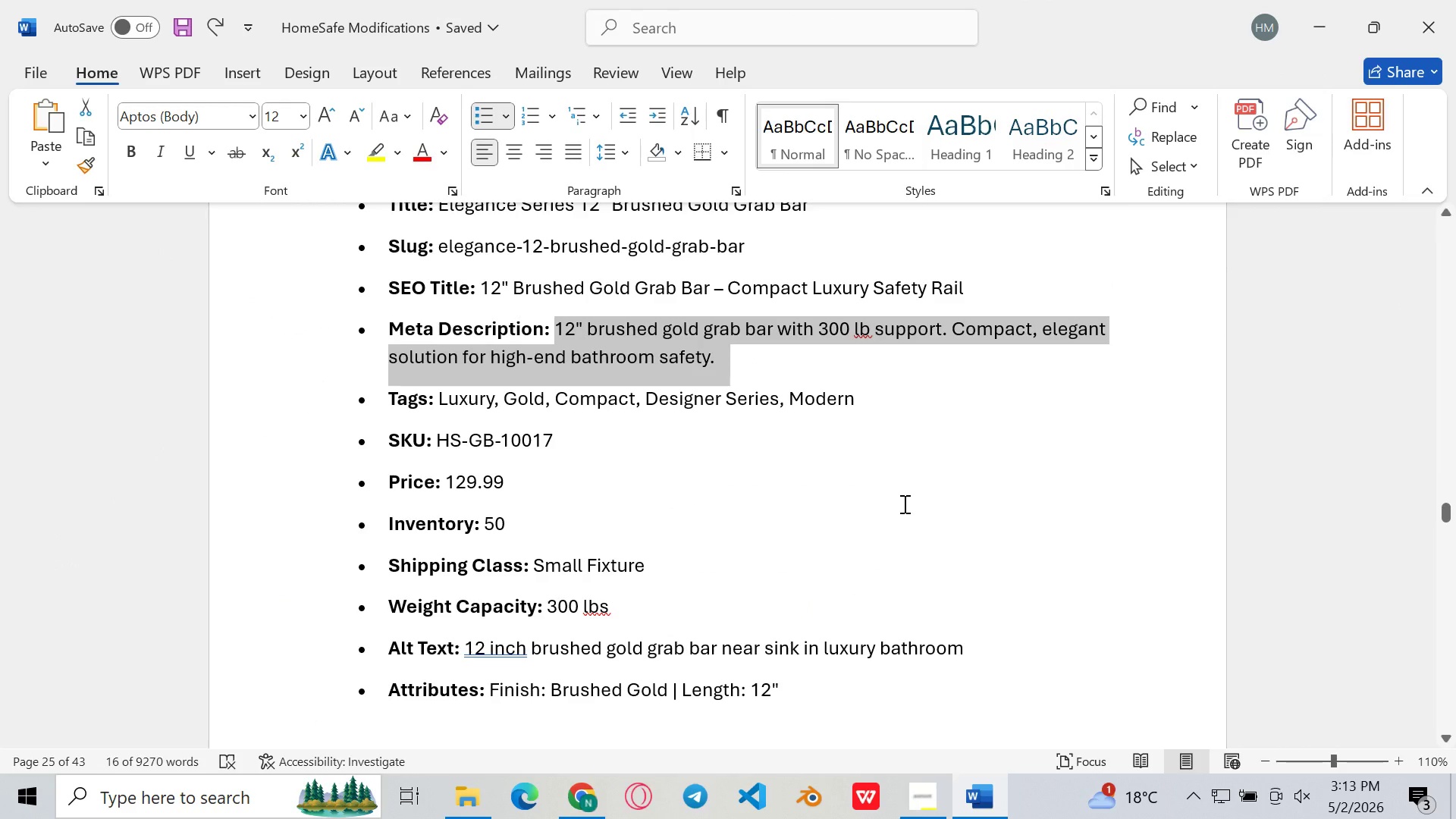 
left_click([993, 786])
 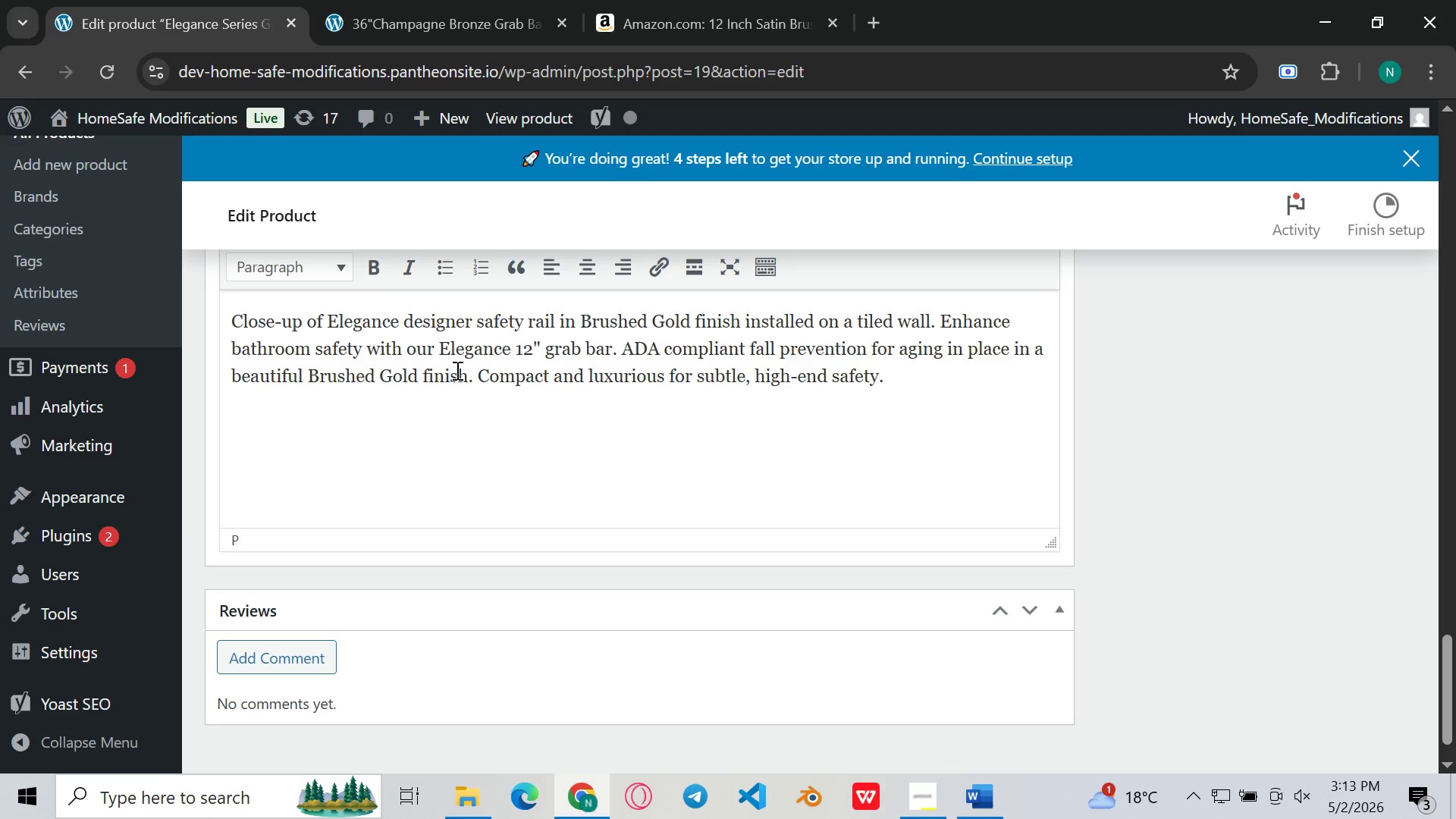 
wait(5.05)
 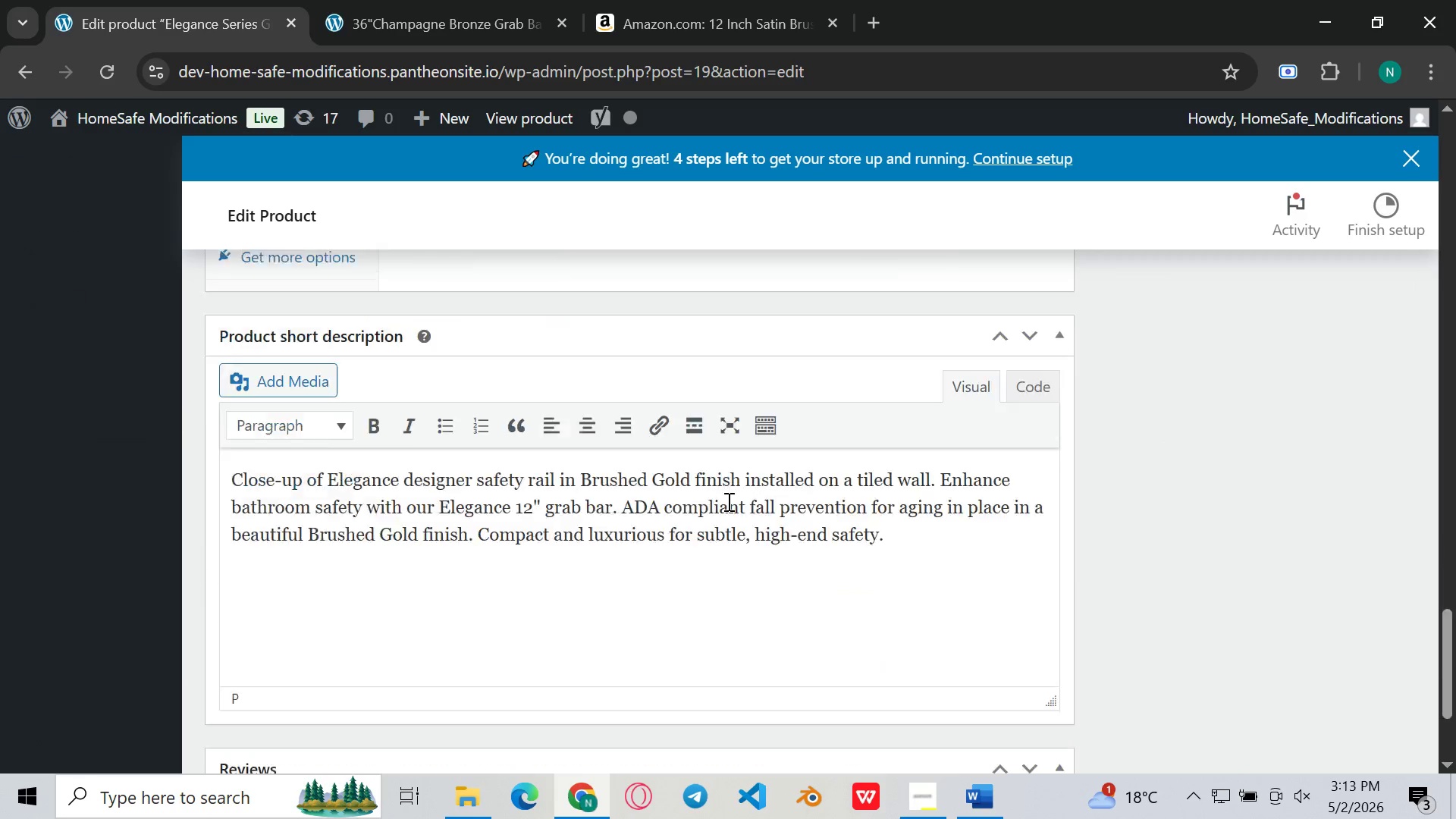 
left_click_drag(start_coordinate=[474, 375], to_coordinate=[248, 366])
 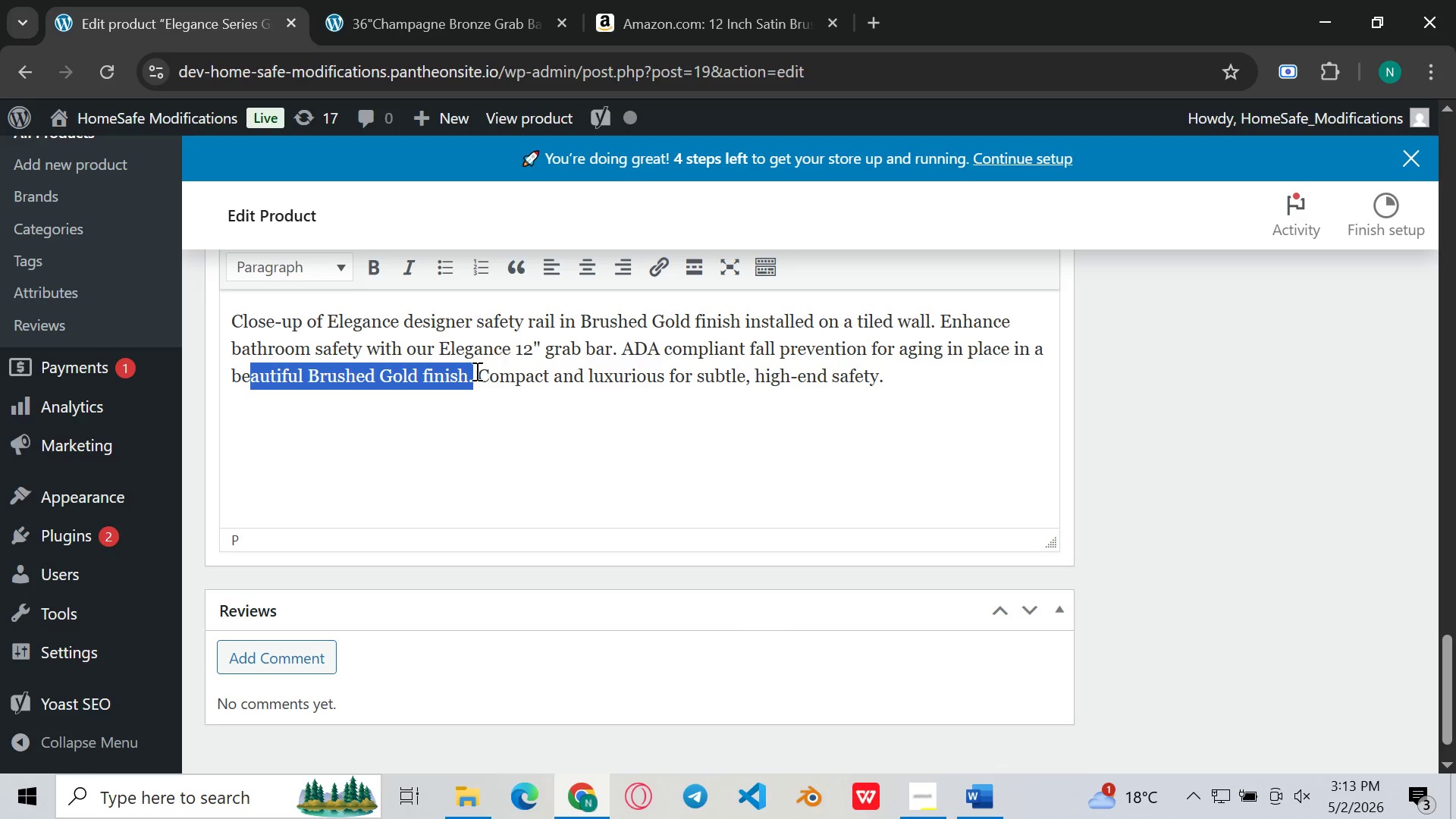 
left_click([471, 375])
 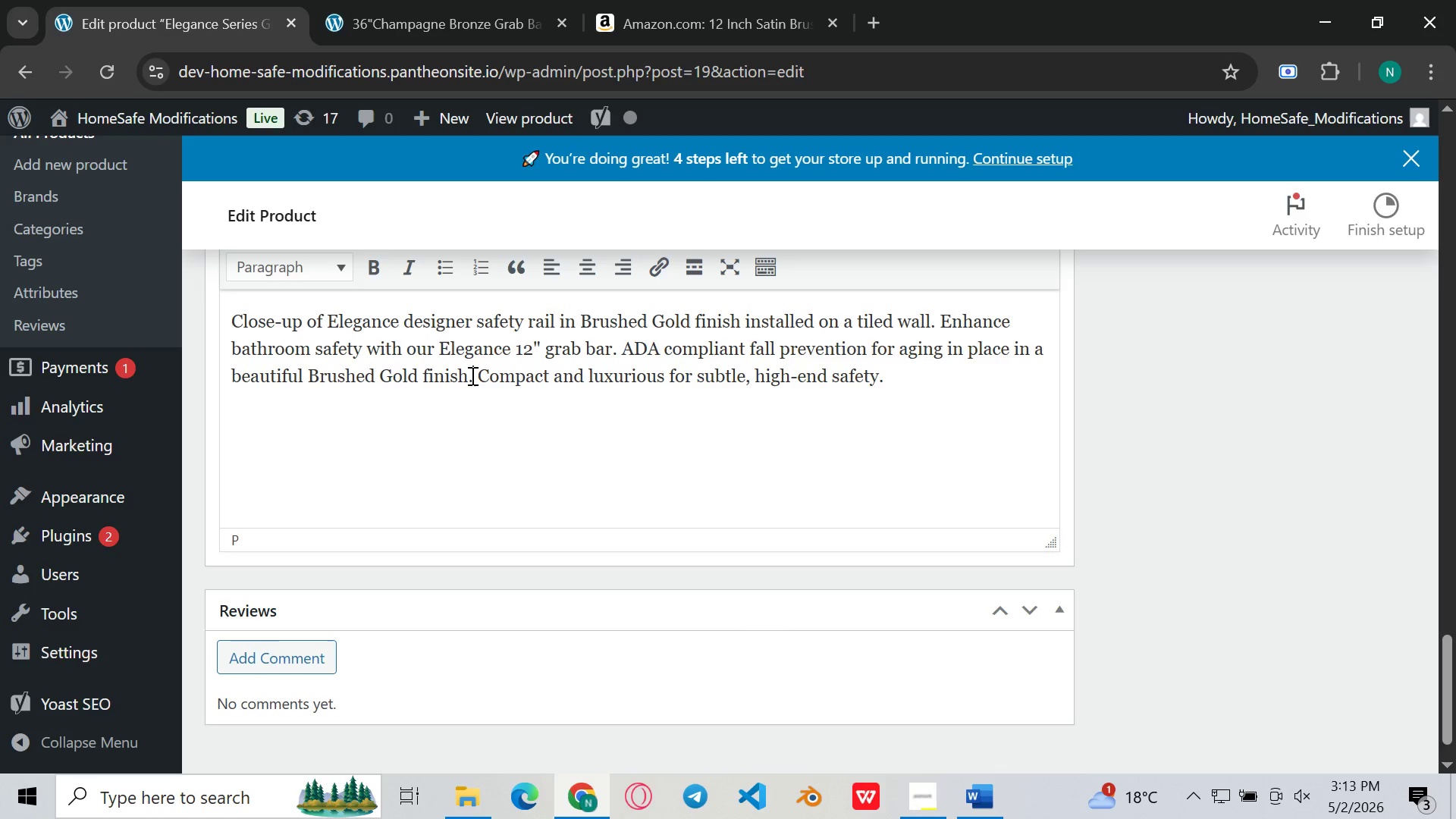 
left_click_drag(start_coordinate=[471, 375], to_coordinate=[243, 377])
 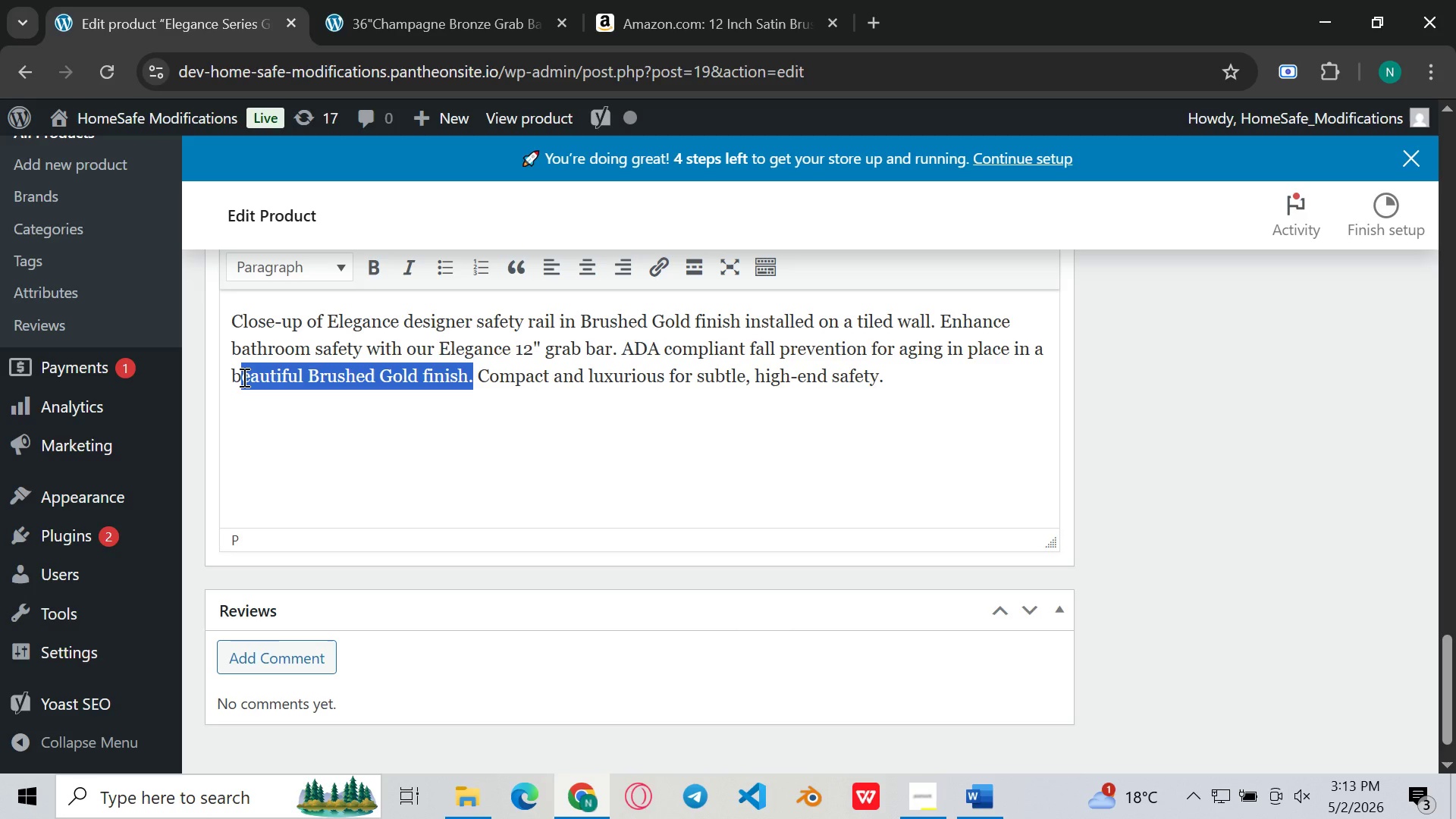 
key(Control+C)
 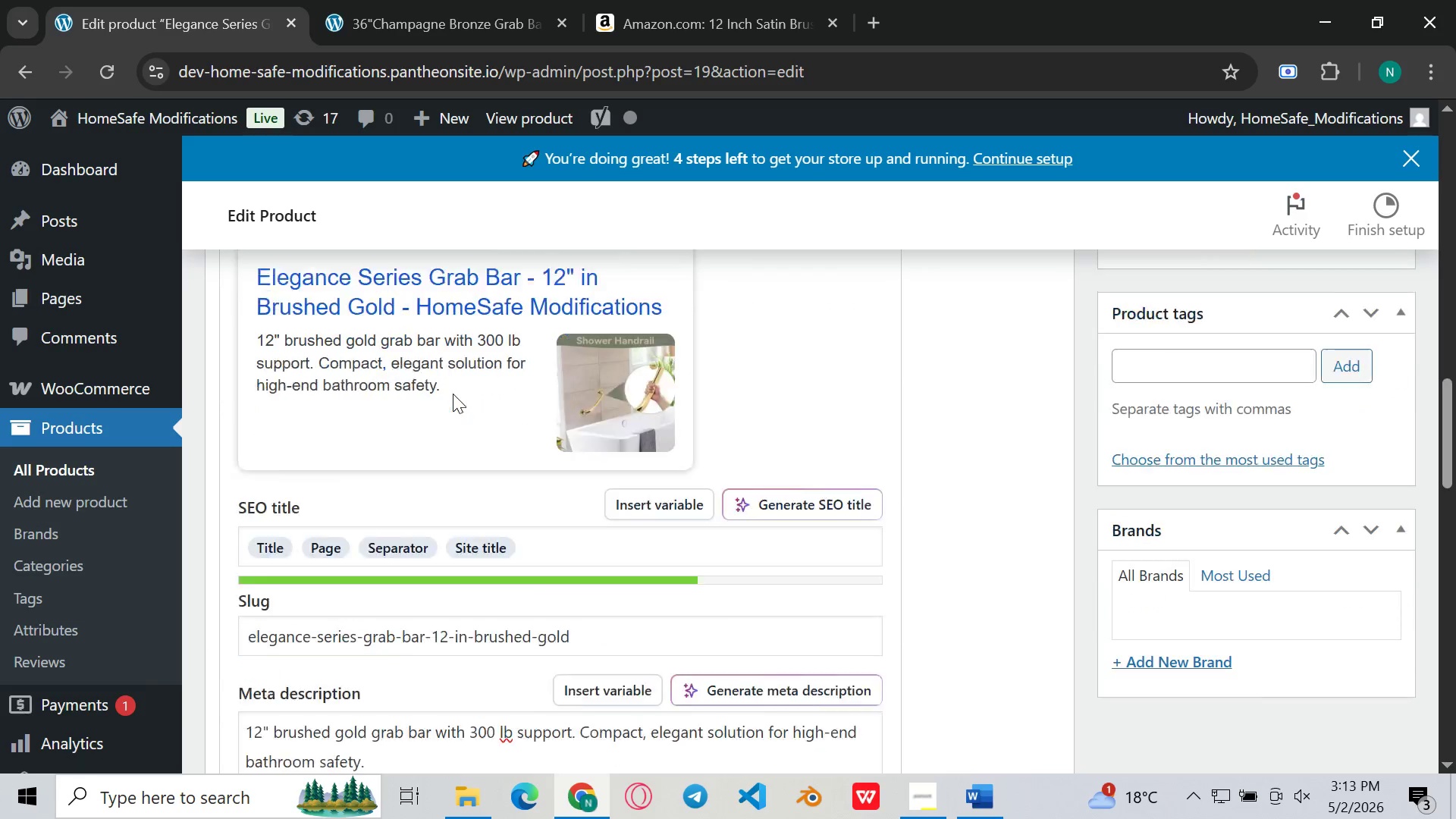 
mouse_move([450, 513])
 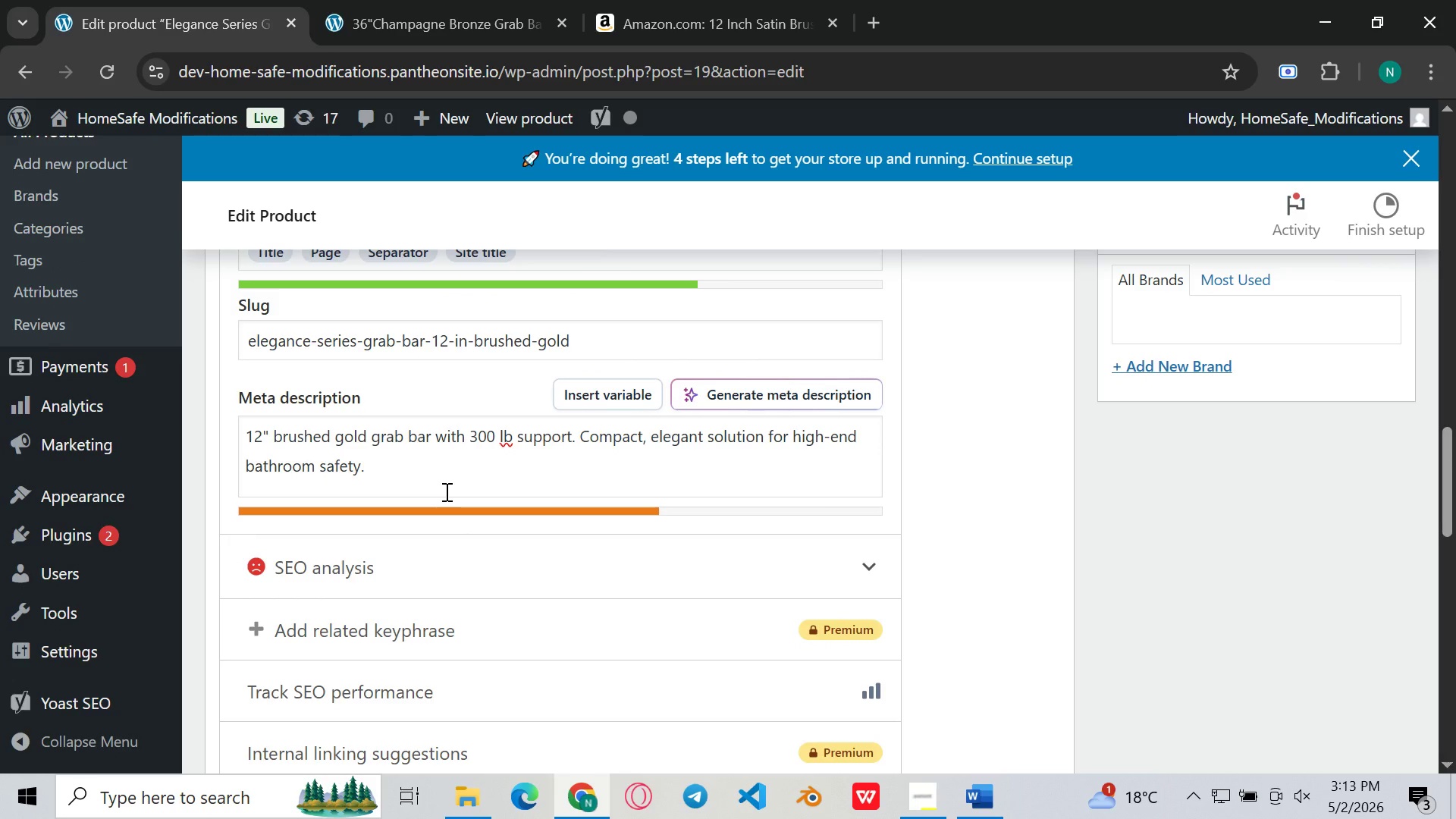 
left_click([445, 491])
 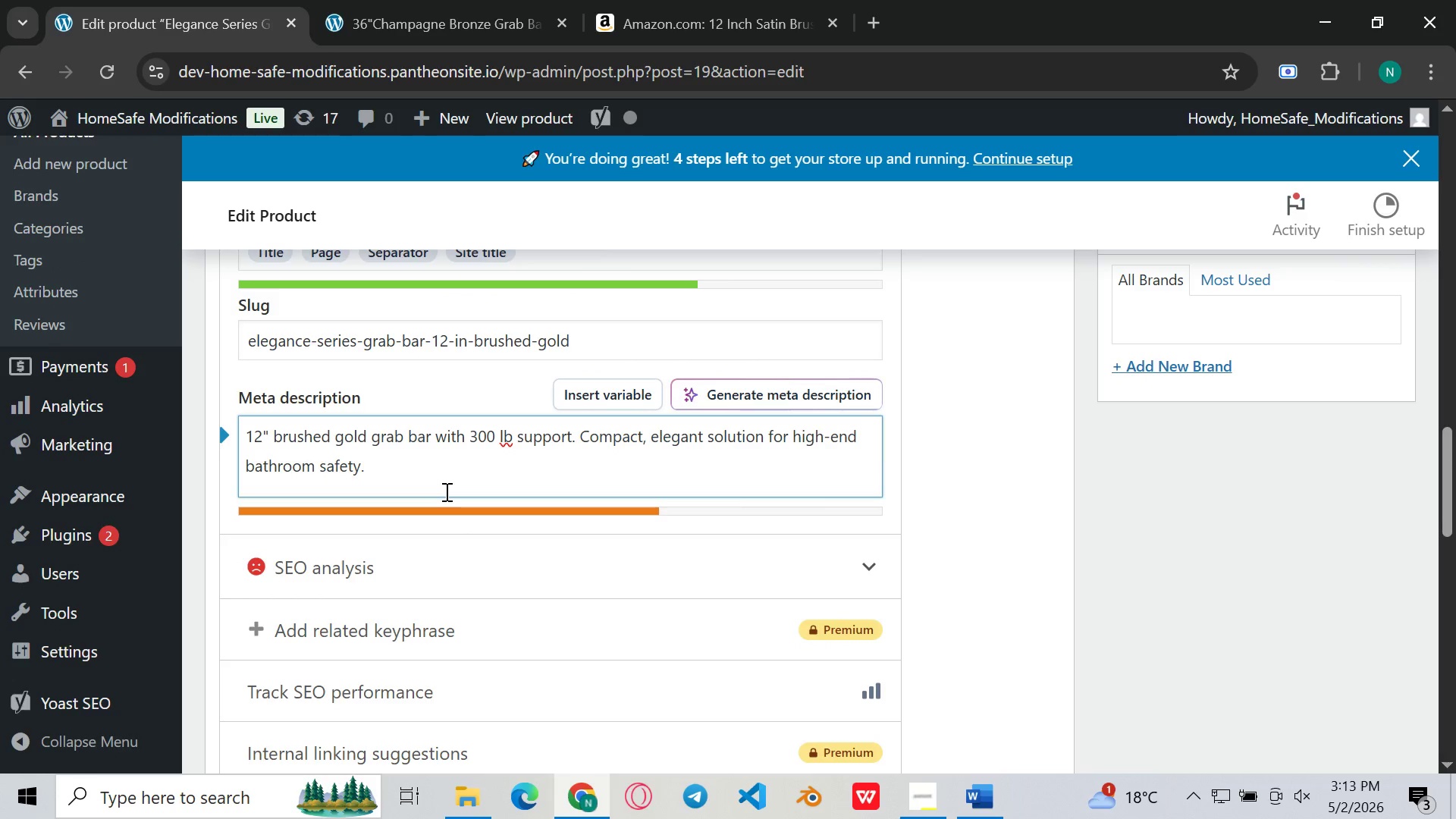 
key(Shift+B)
 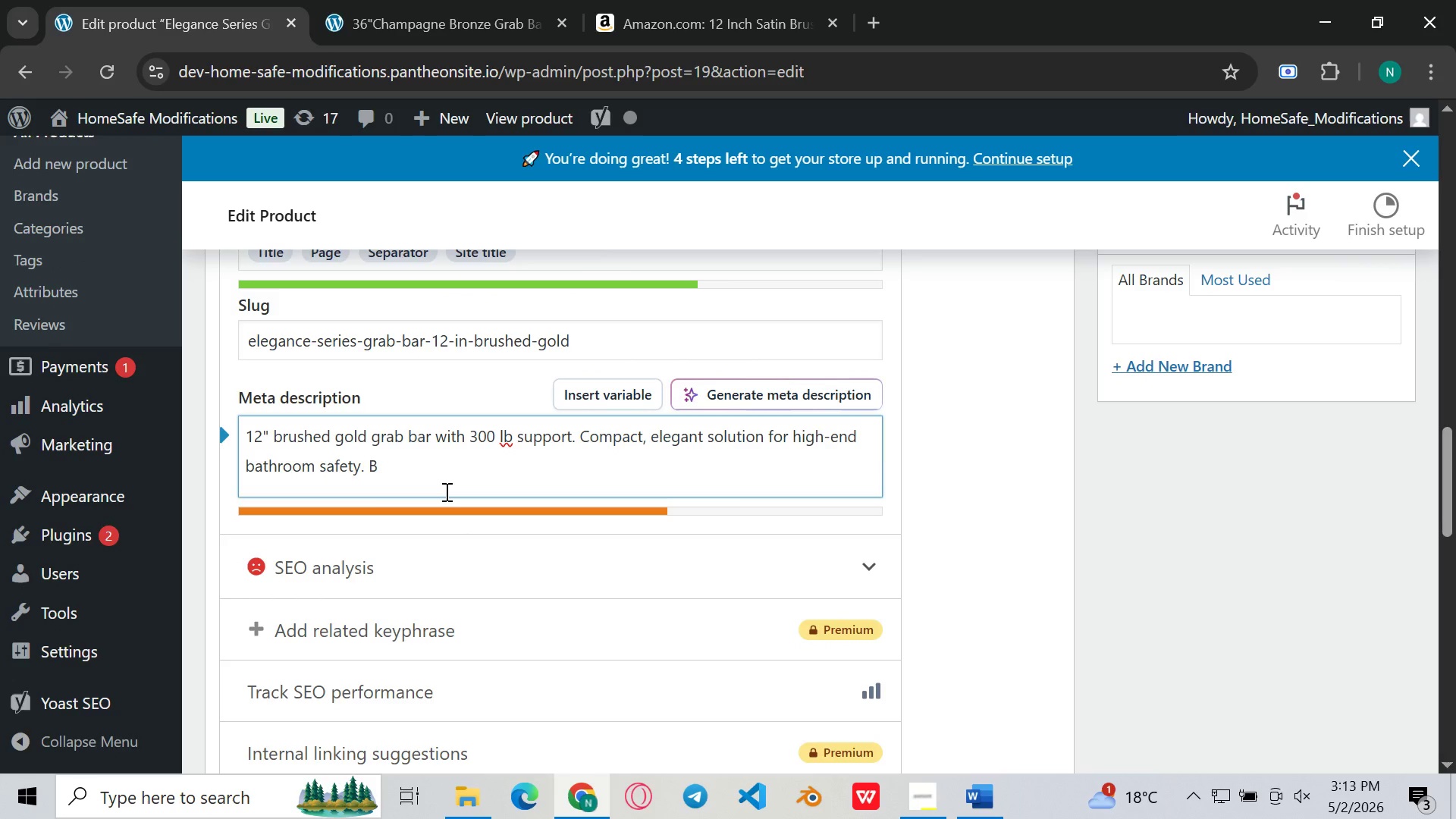 
key(Control+V)
 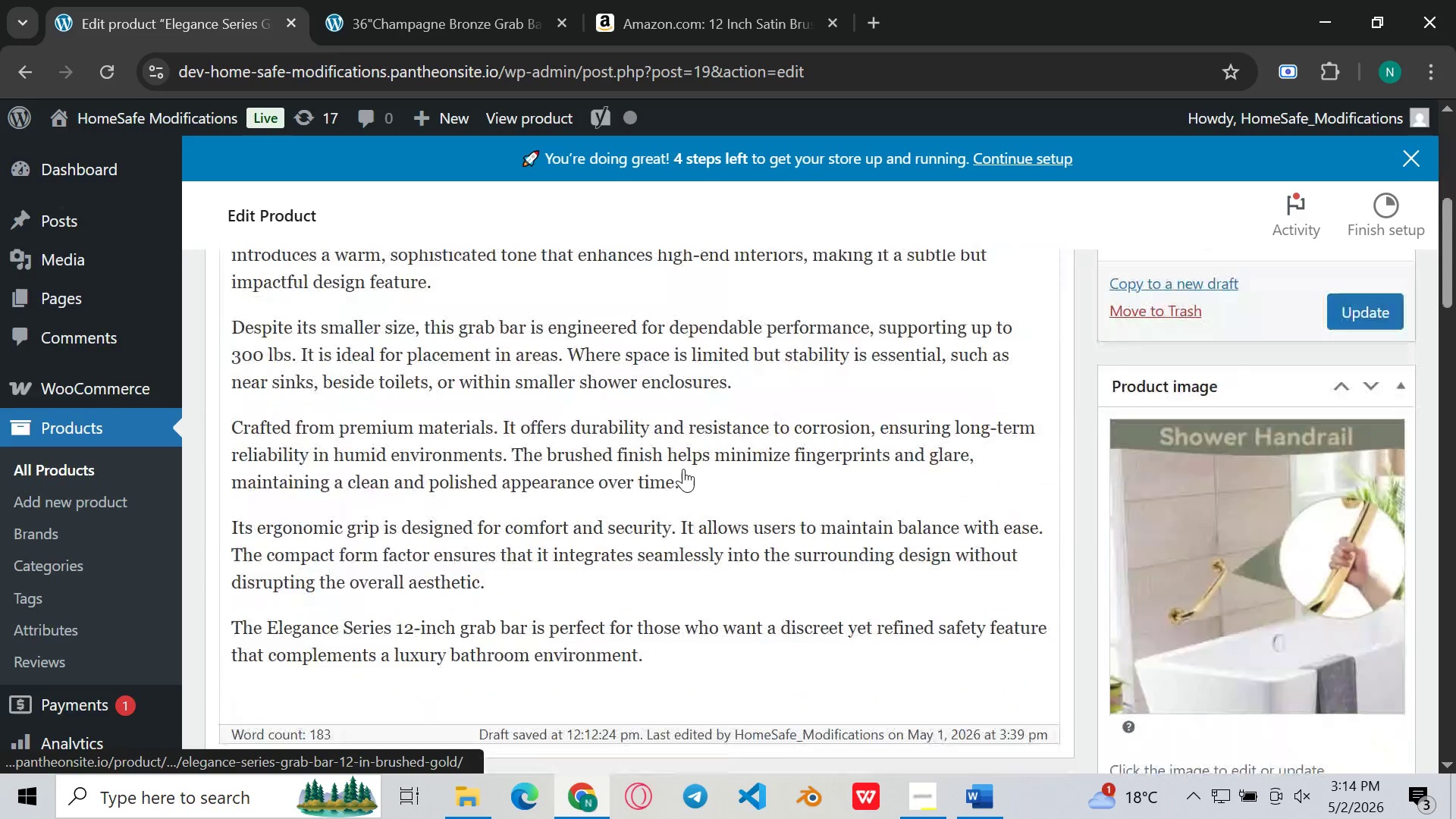 
wait(11.44)
 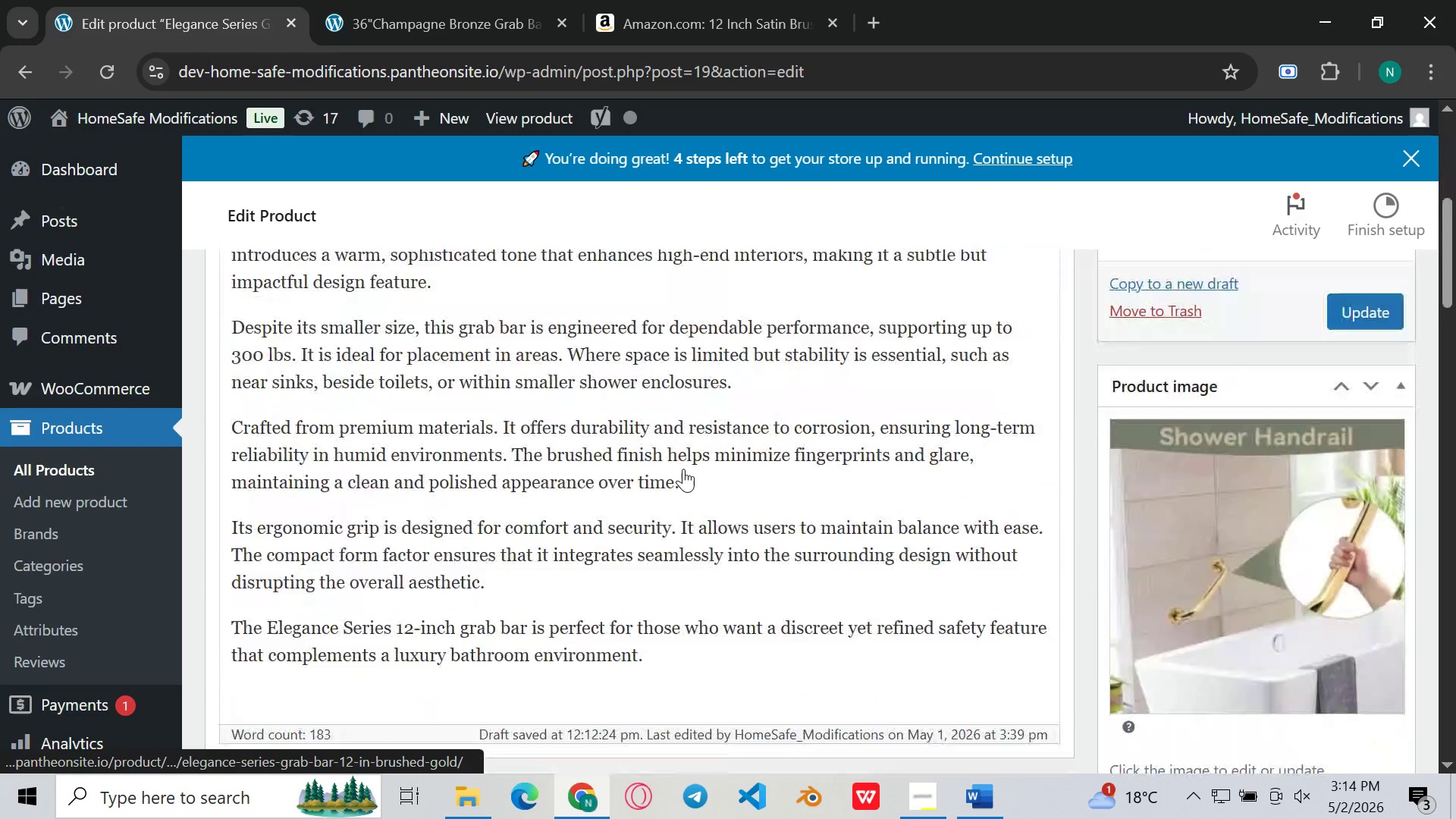 
left_click([1182, 362])
 